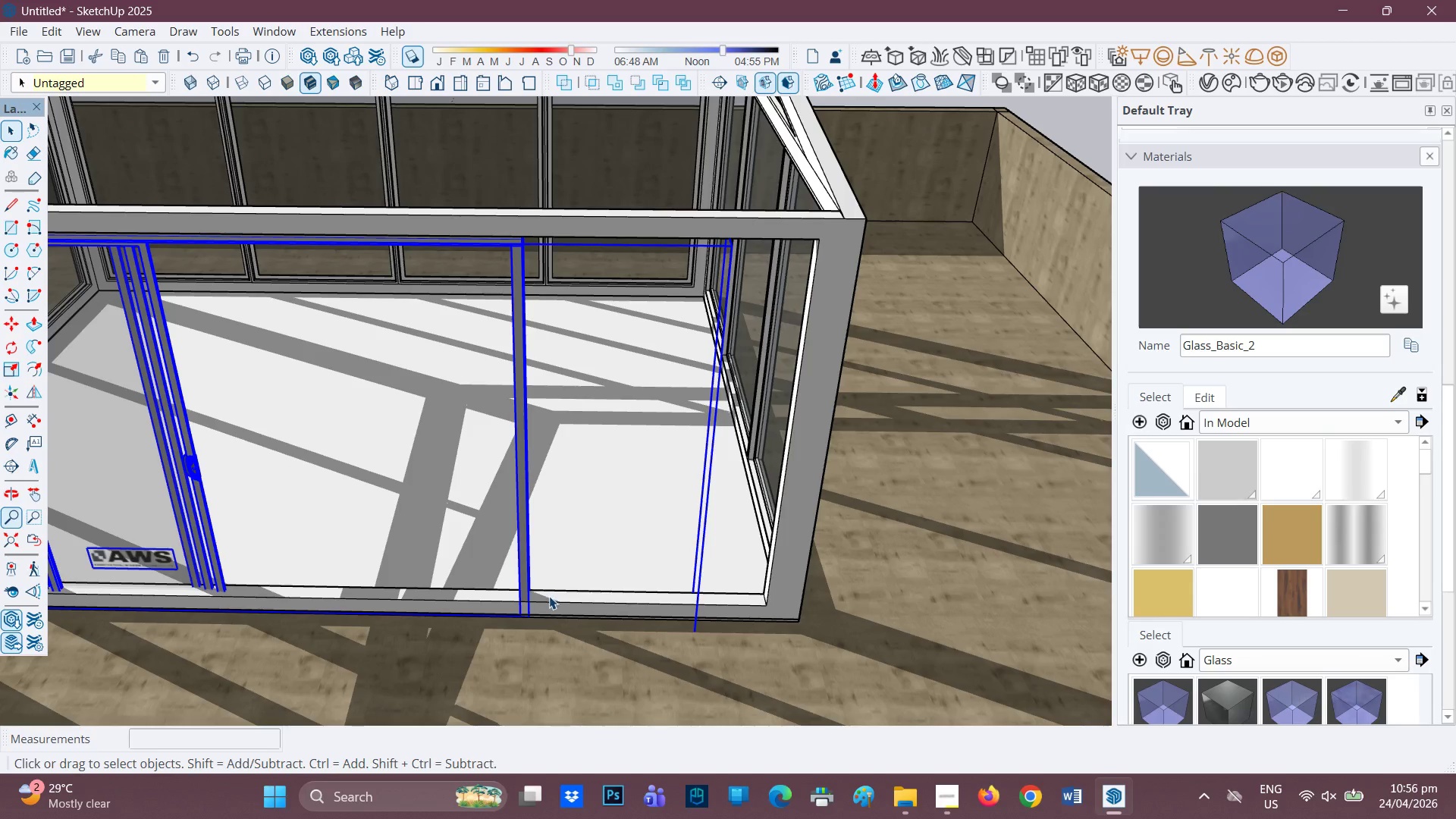 
double_click([549, 596])
 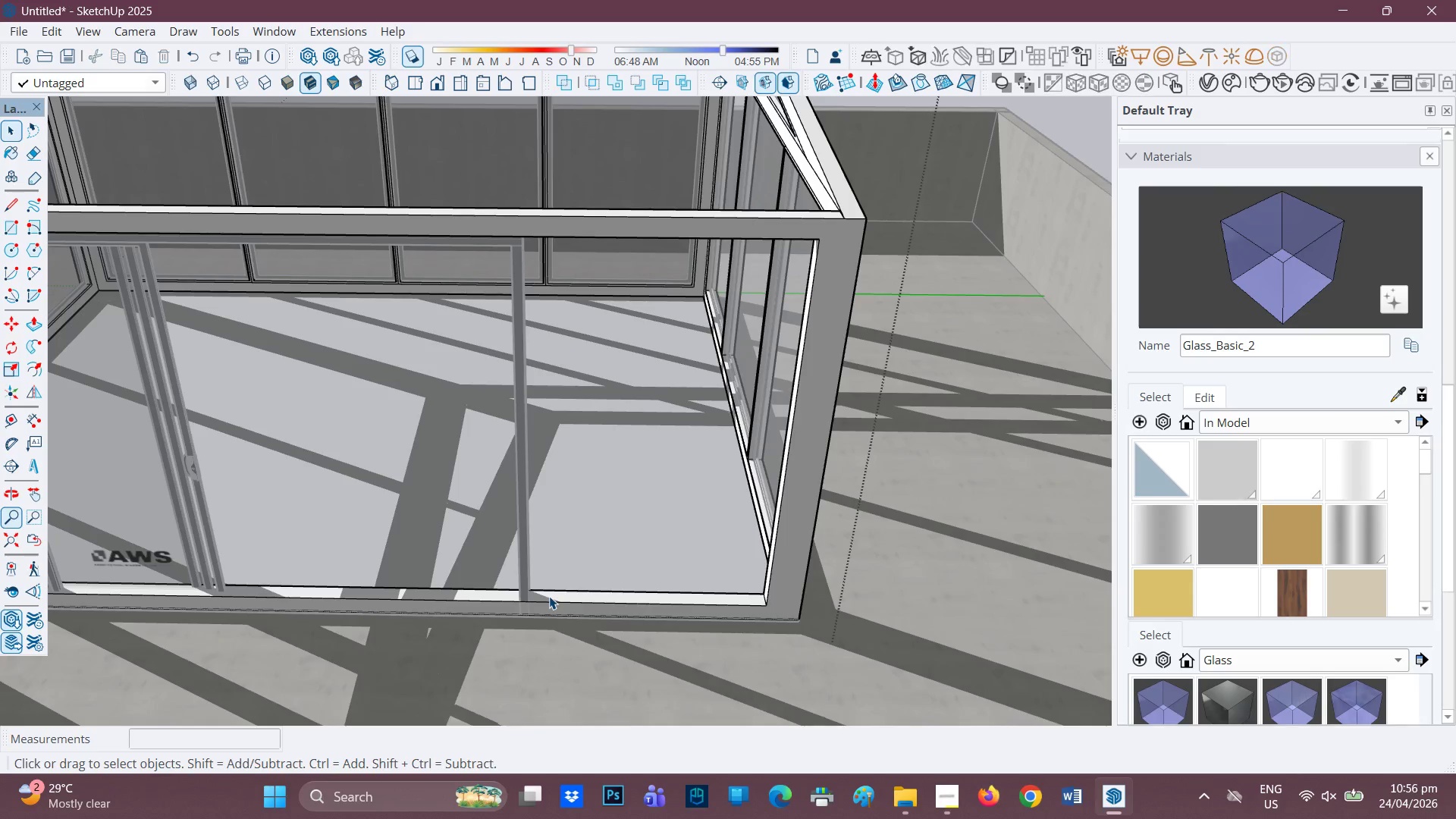 
triple_click([549, 596])
 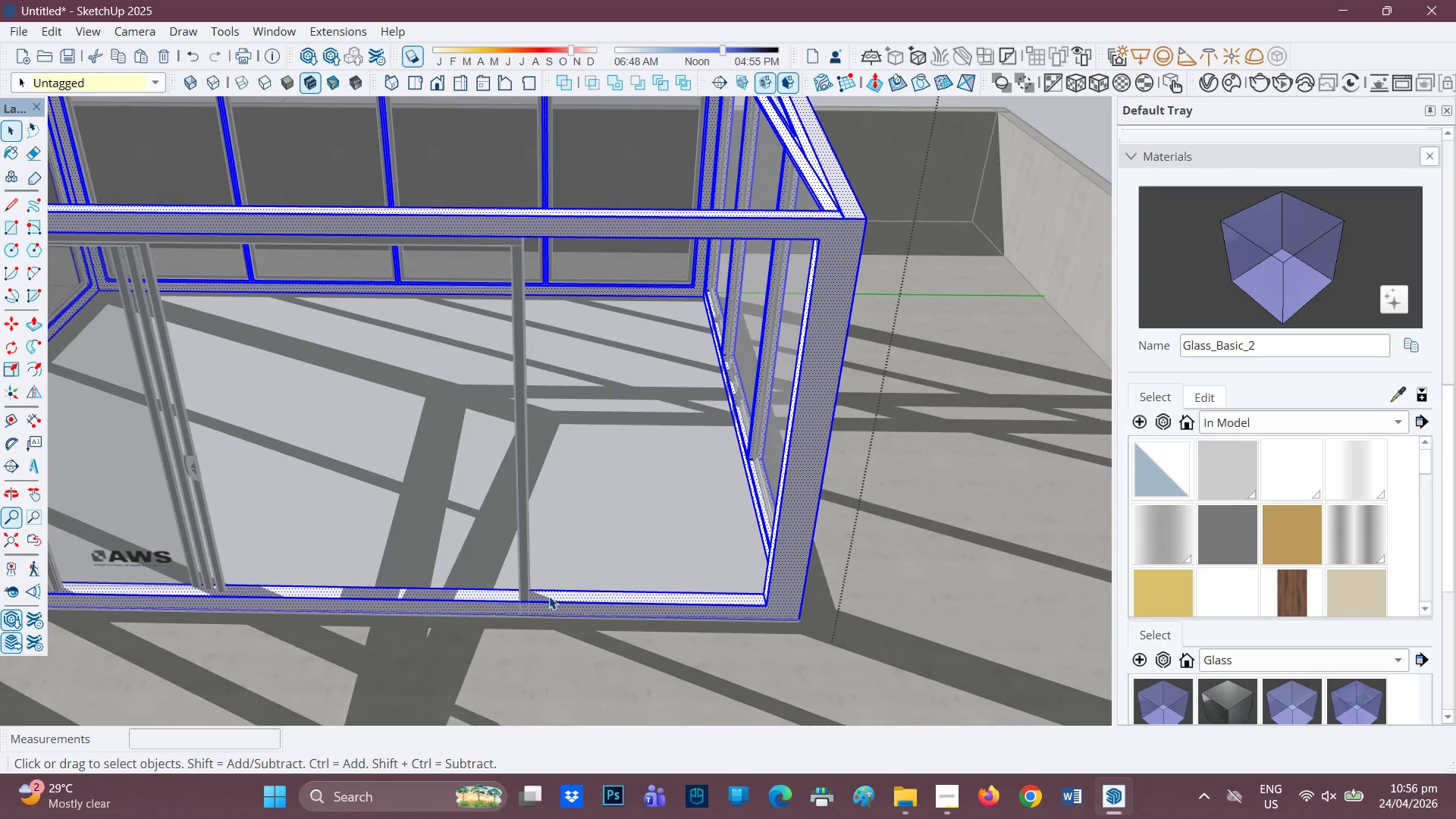 
double_click([549, 596])
 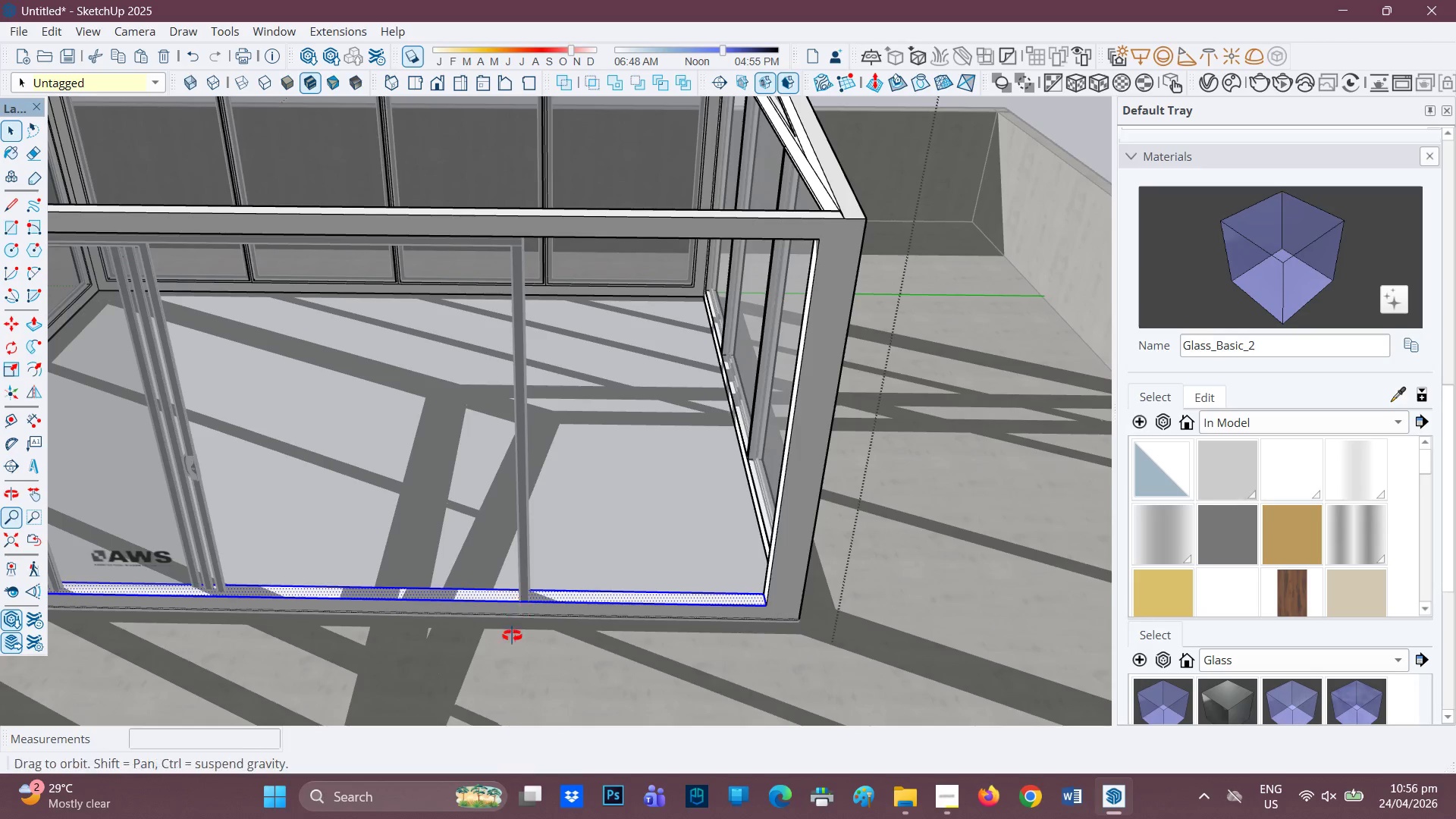 
scroll: coordinate [517, 645], scroll_direction: up, amount: 3.0
 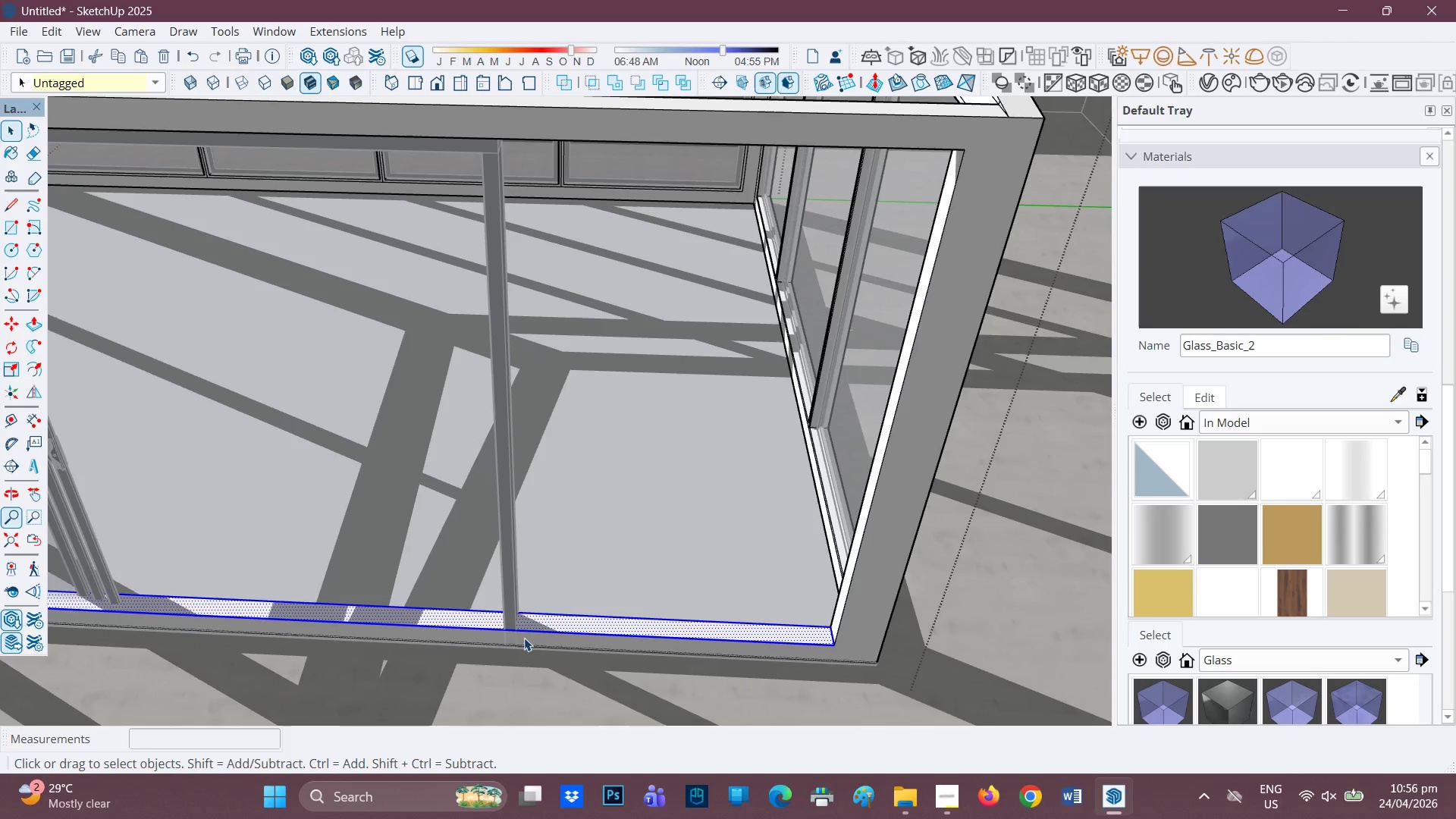 
key(L)
 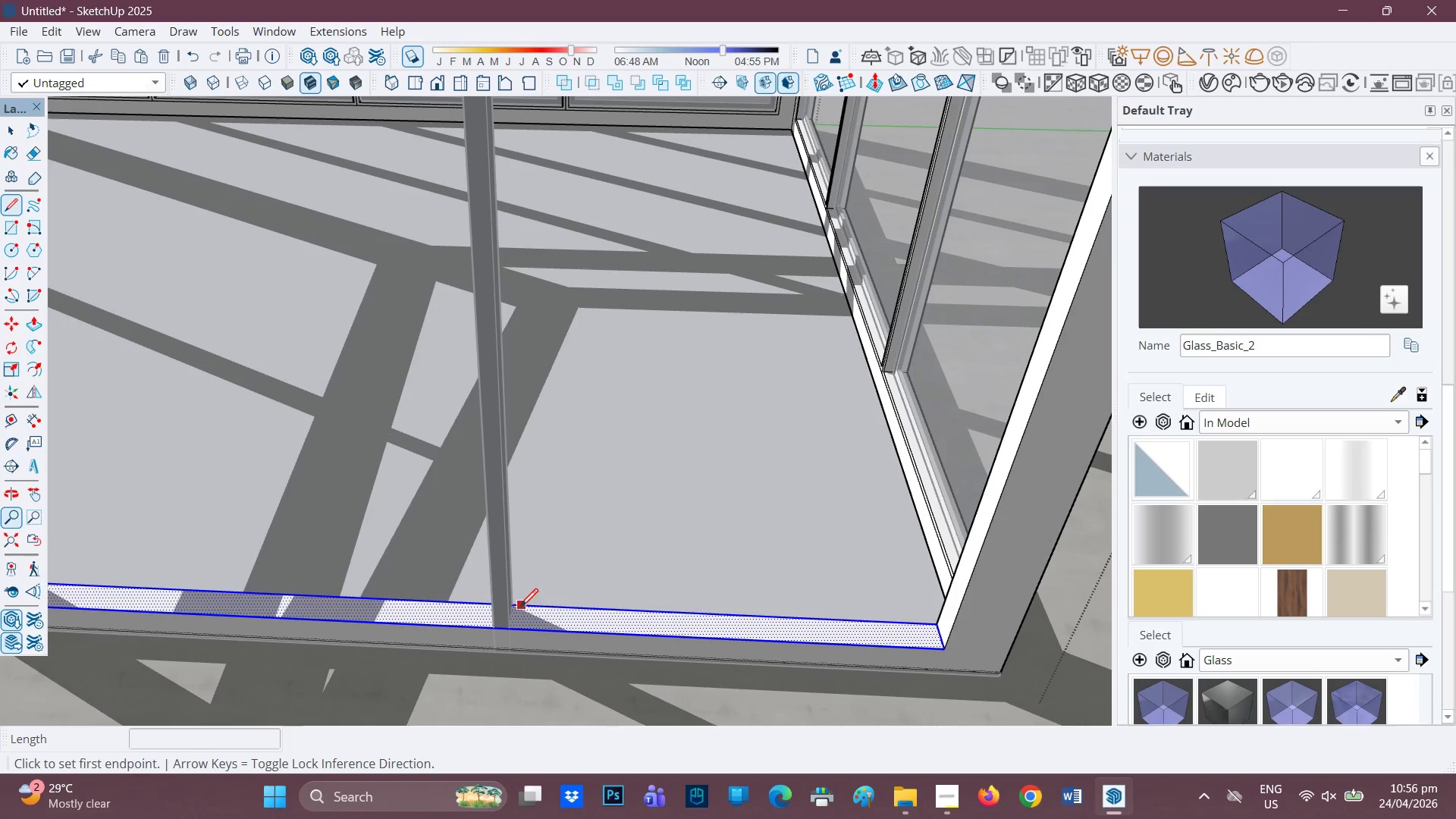 
scroll: coordinate [403, 613], scroll_direction: up, amount: 4.0
 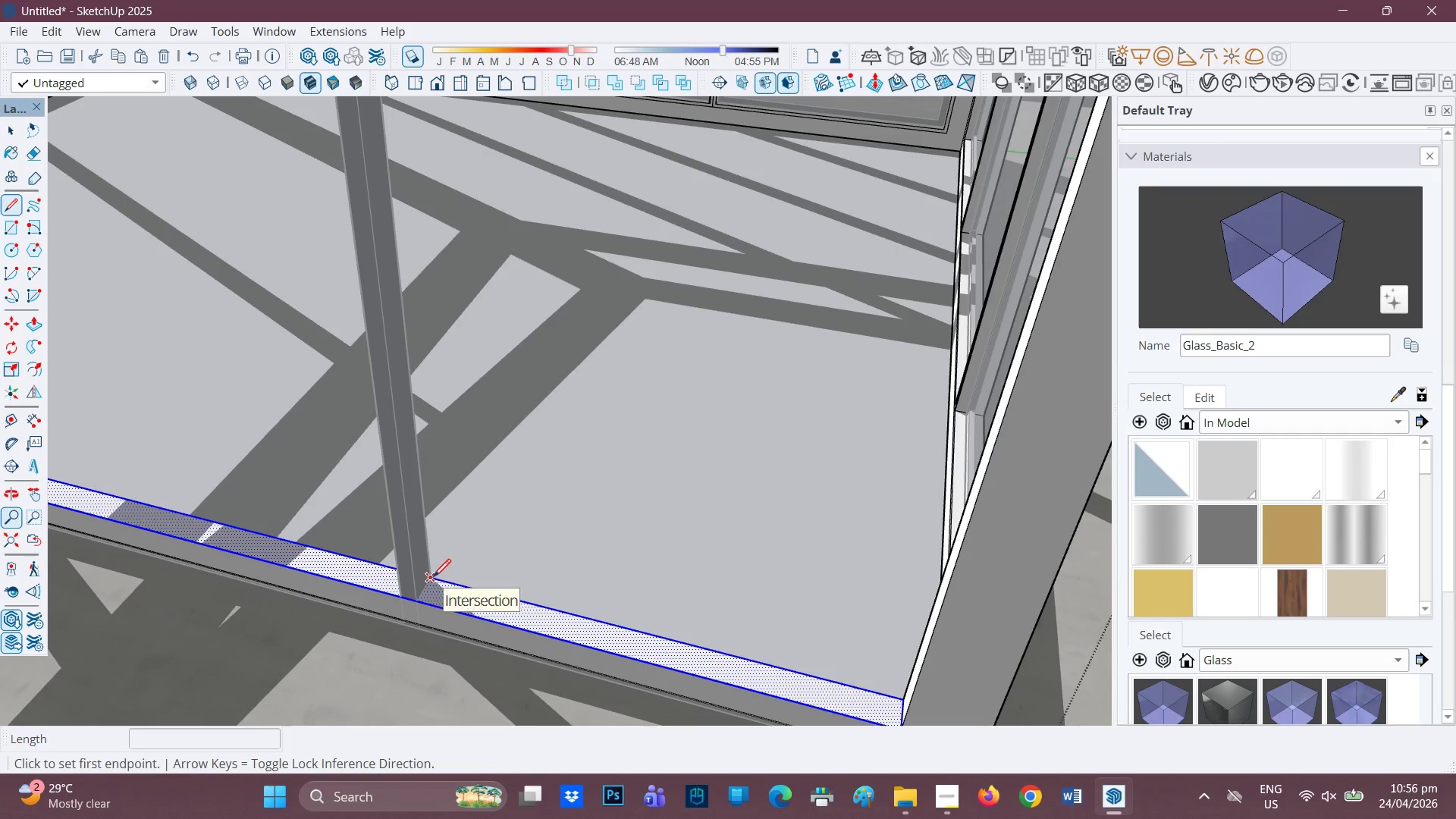 
left_click([414, 607])
 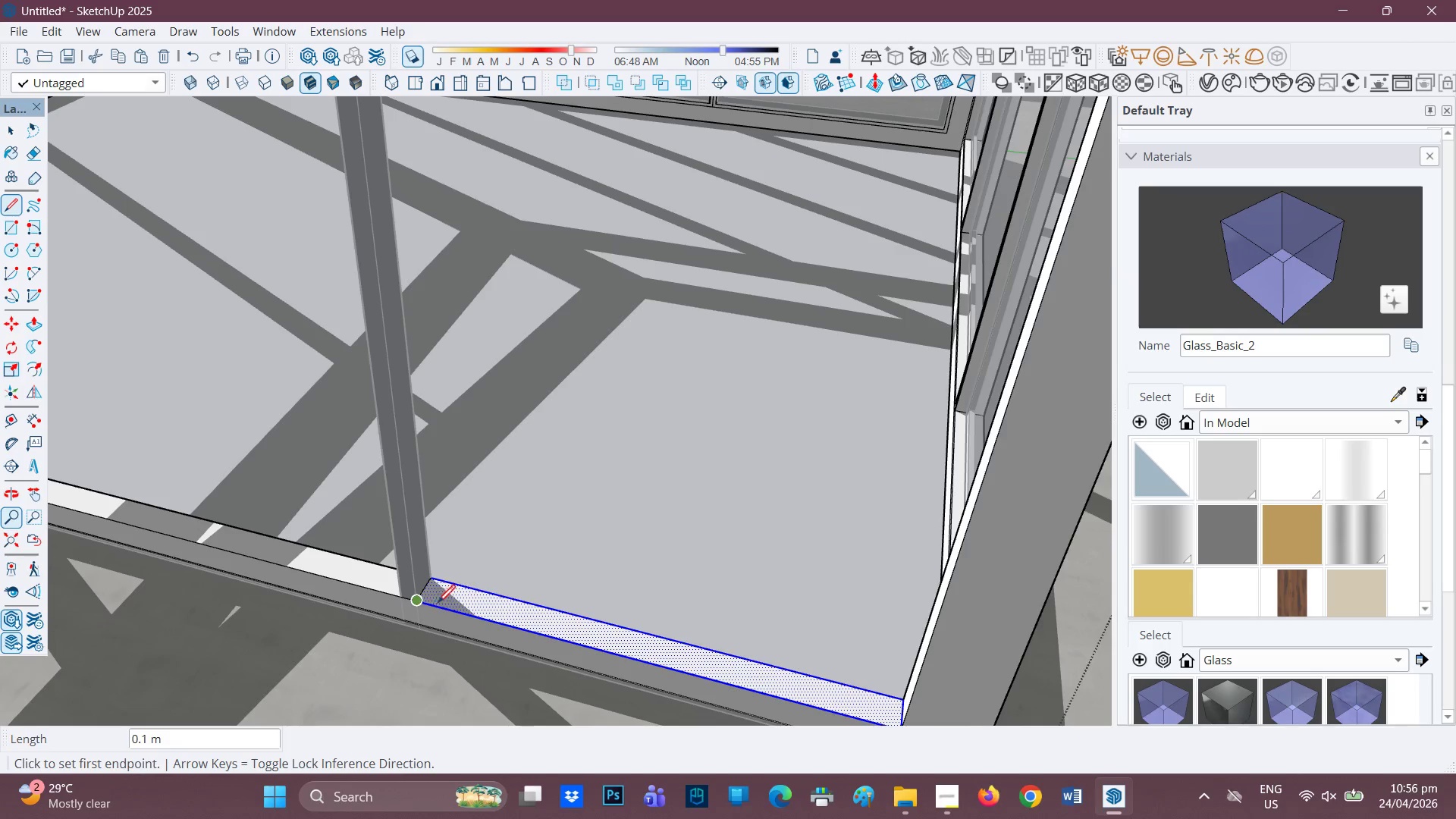 
scroll: coordinate [401, 611], scroll_direction: none, amount: 0.0
 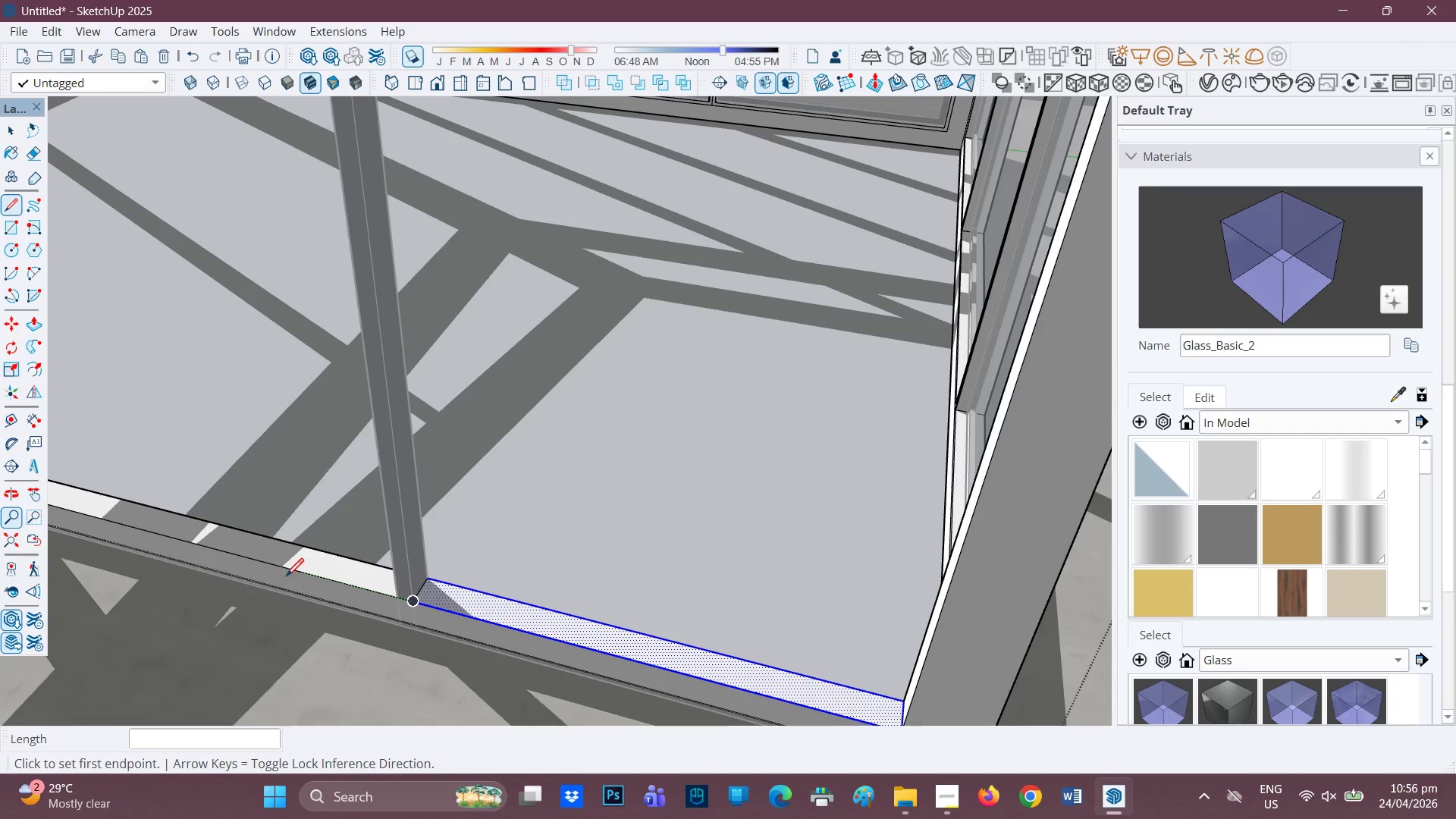 
key(H)
 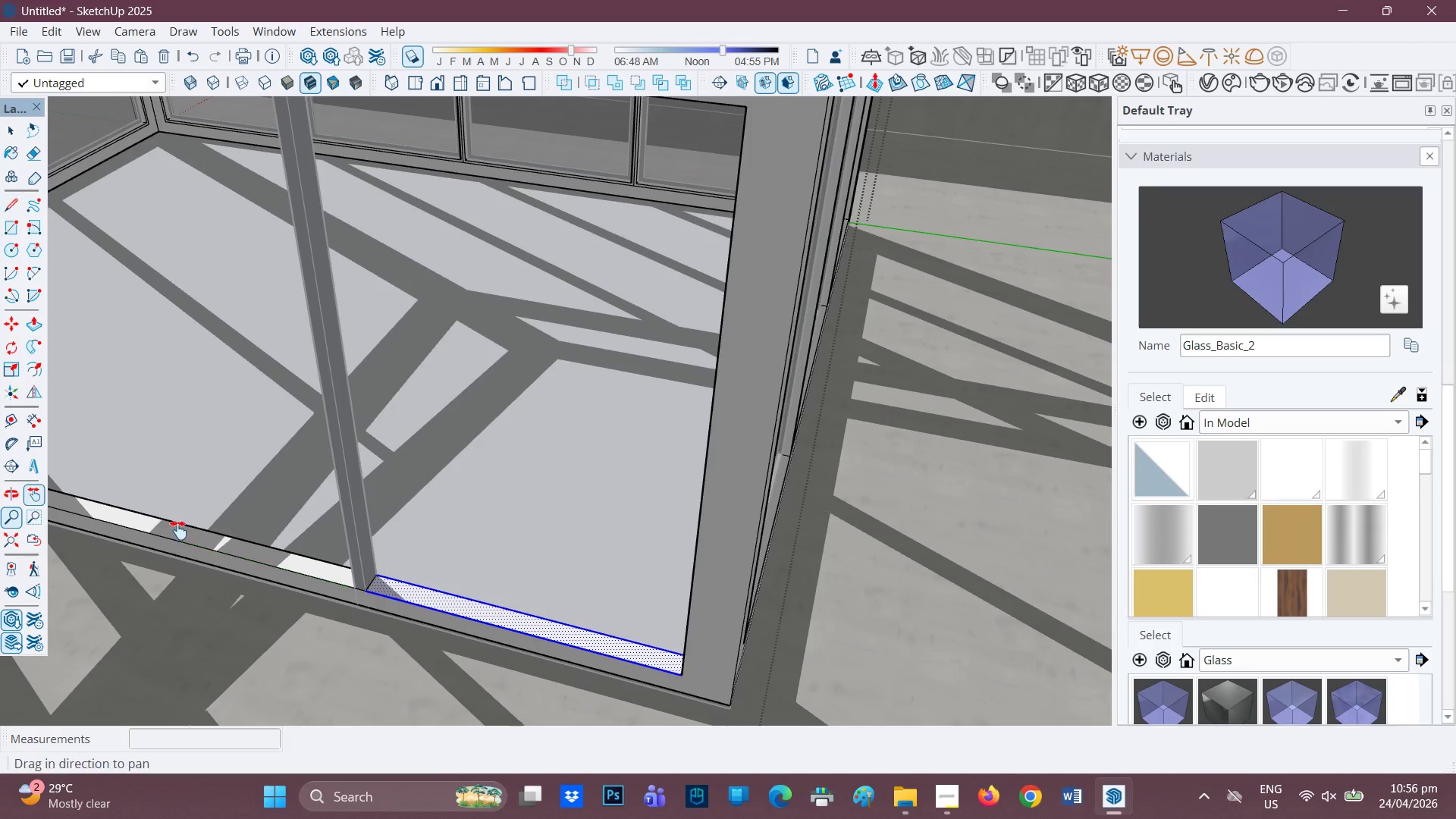 
scroll: coordinate [250, 563], scroll_direction: down, amount: 4.0
 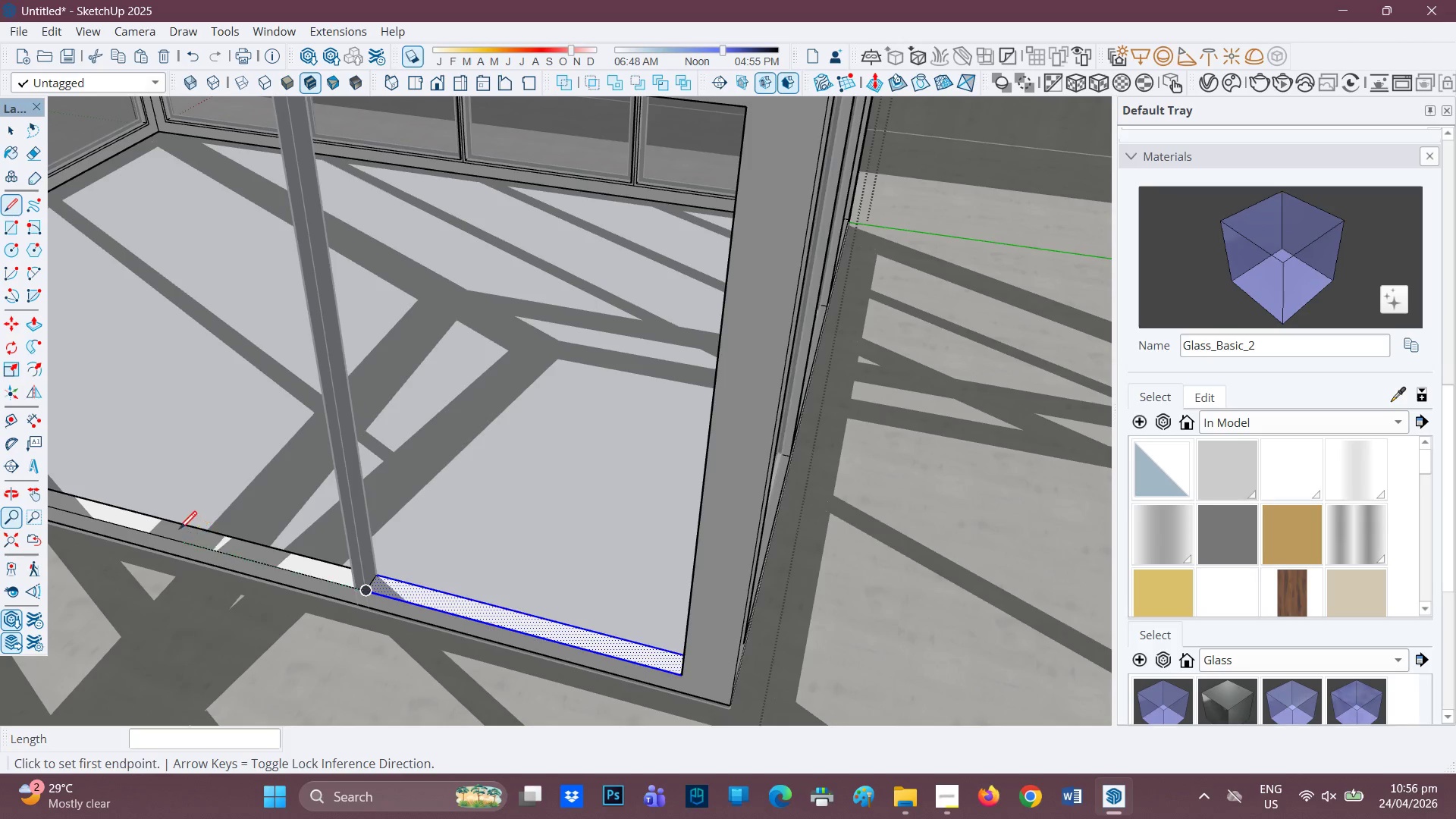 
left_click_drag(start_coordinate=[177, 530], to_coordinate=[676, 518])
 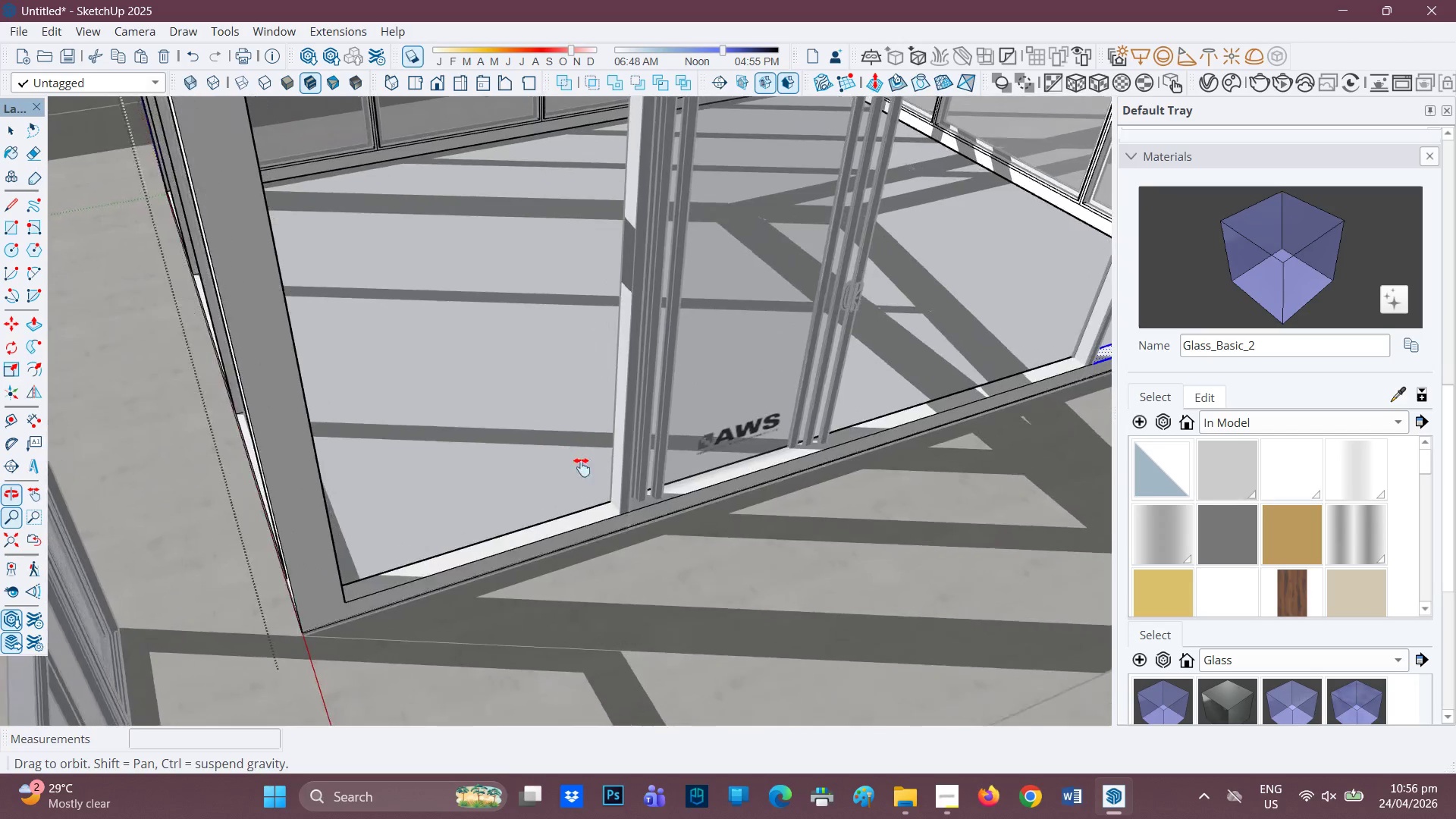 
scroll: coordinate [633, 490], scroll_direction: up, amount: 7.0
 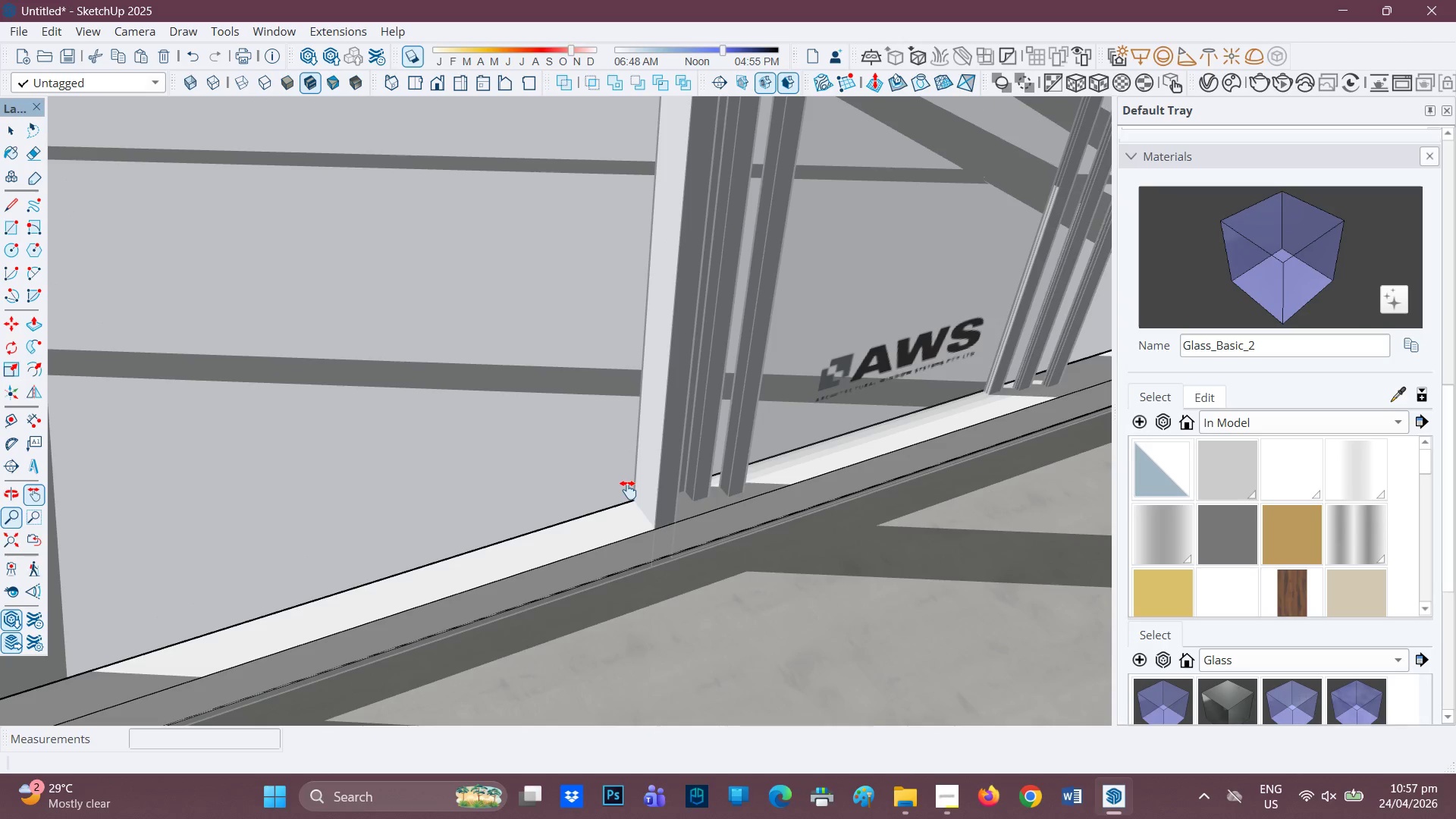 
key(L)
 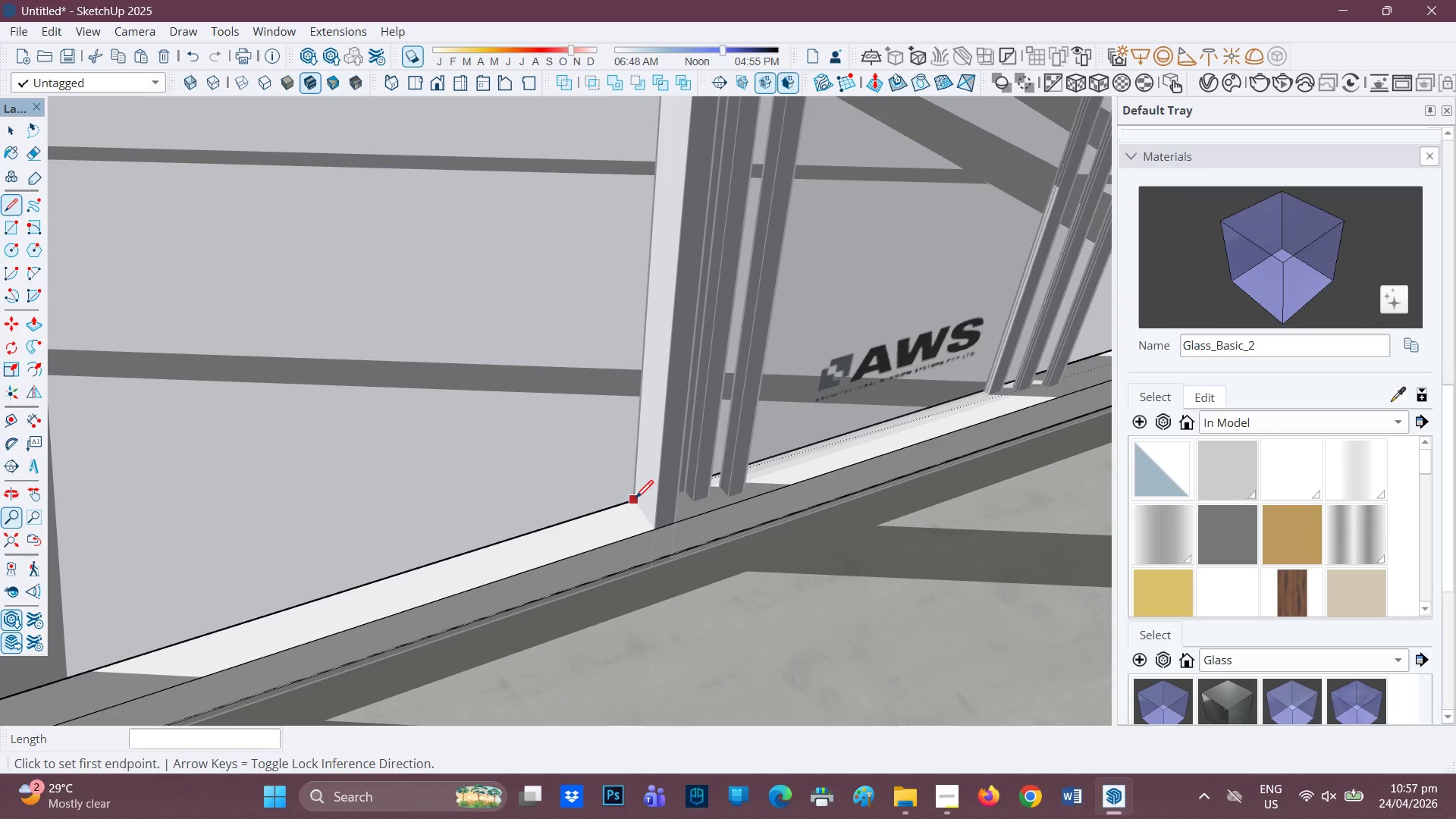 
left_click([635, 500])
 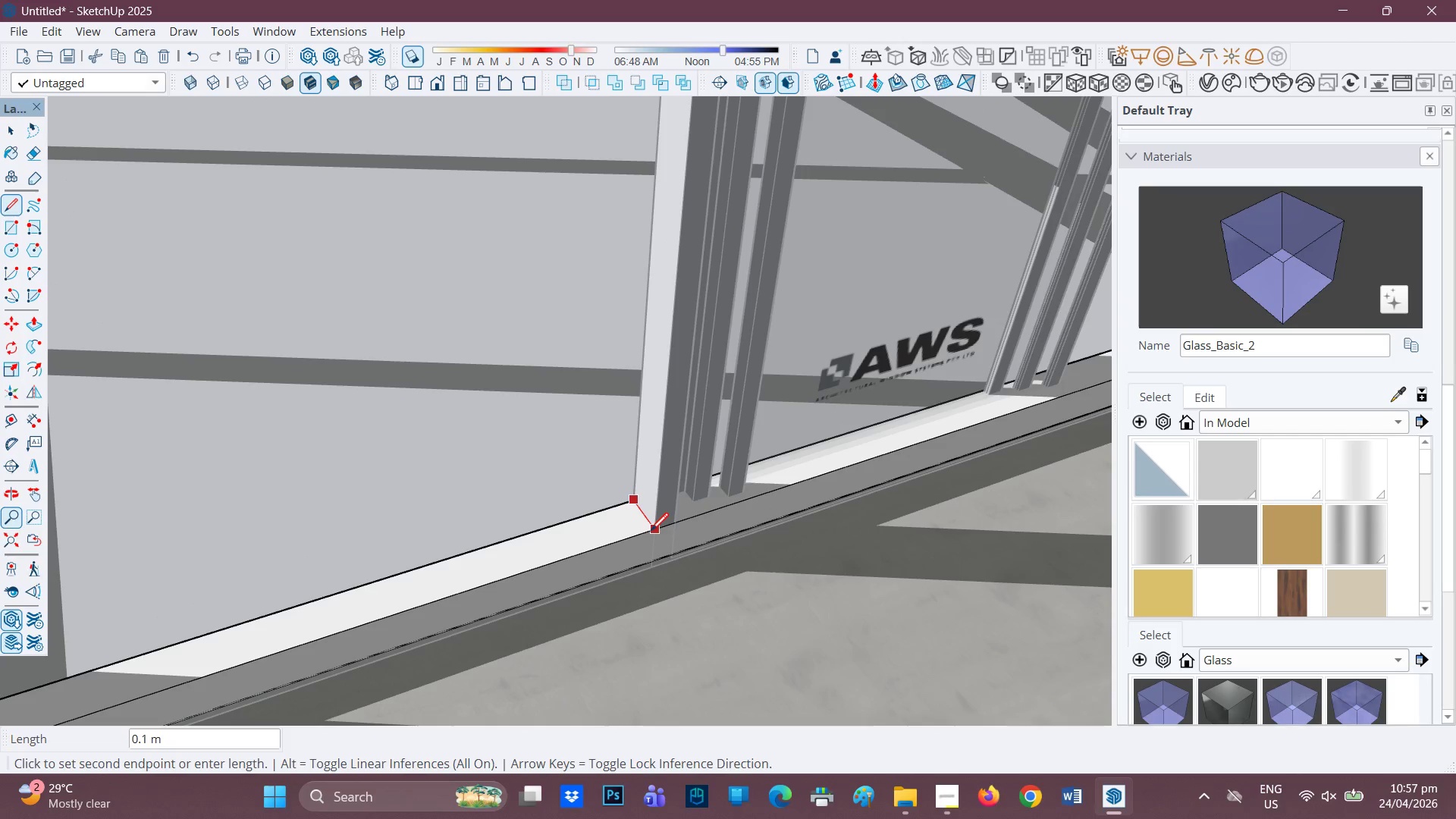 
left_click([651, 532])
 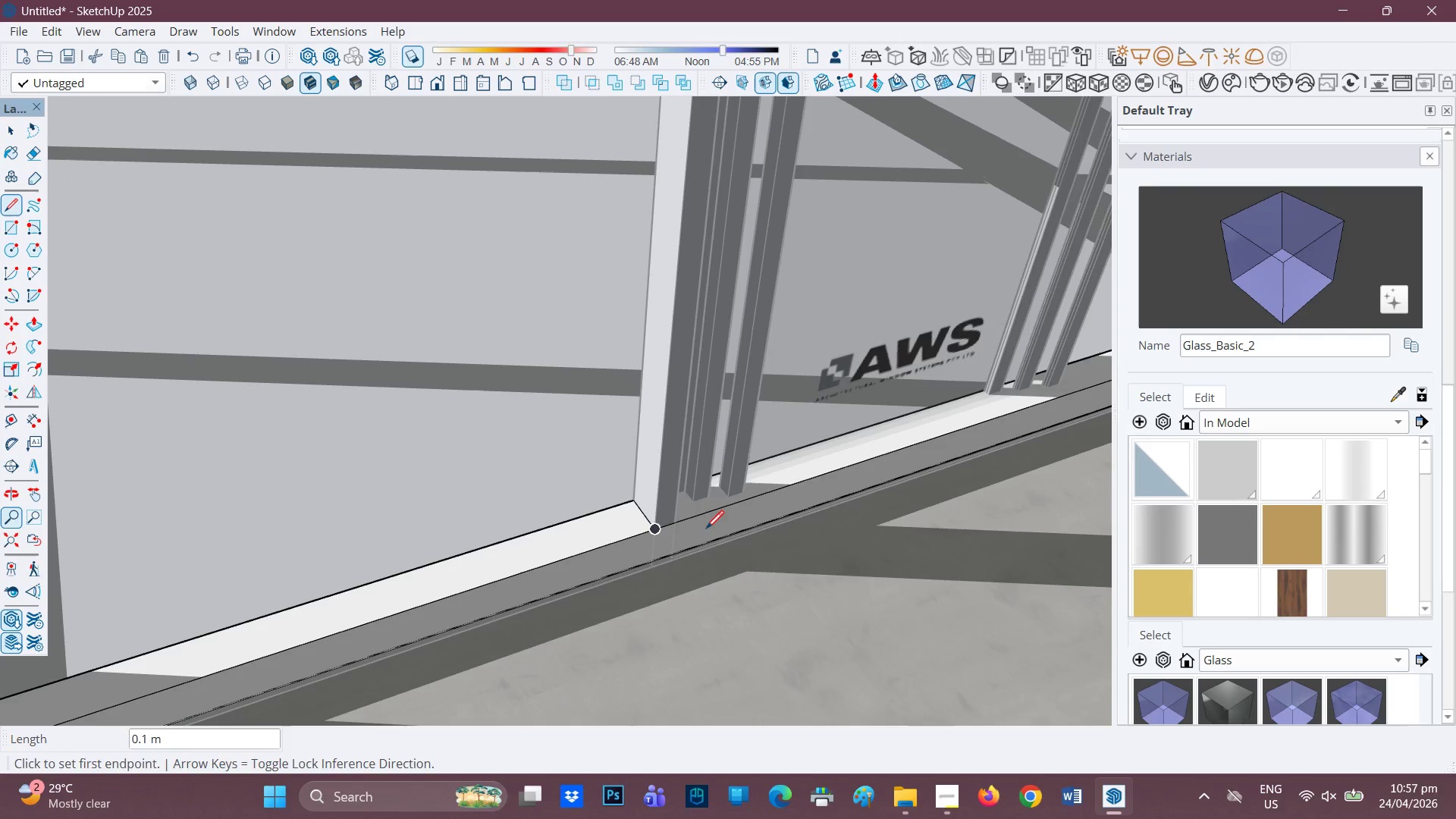 
scroll: coordinate [777, 508], scroll_direction: down, amount: 8.0
 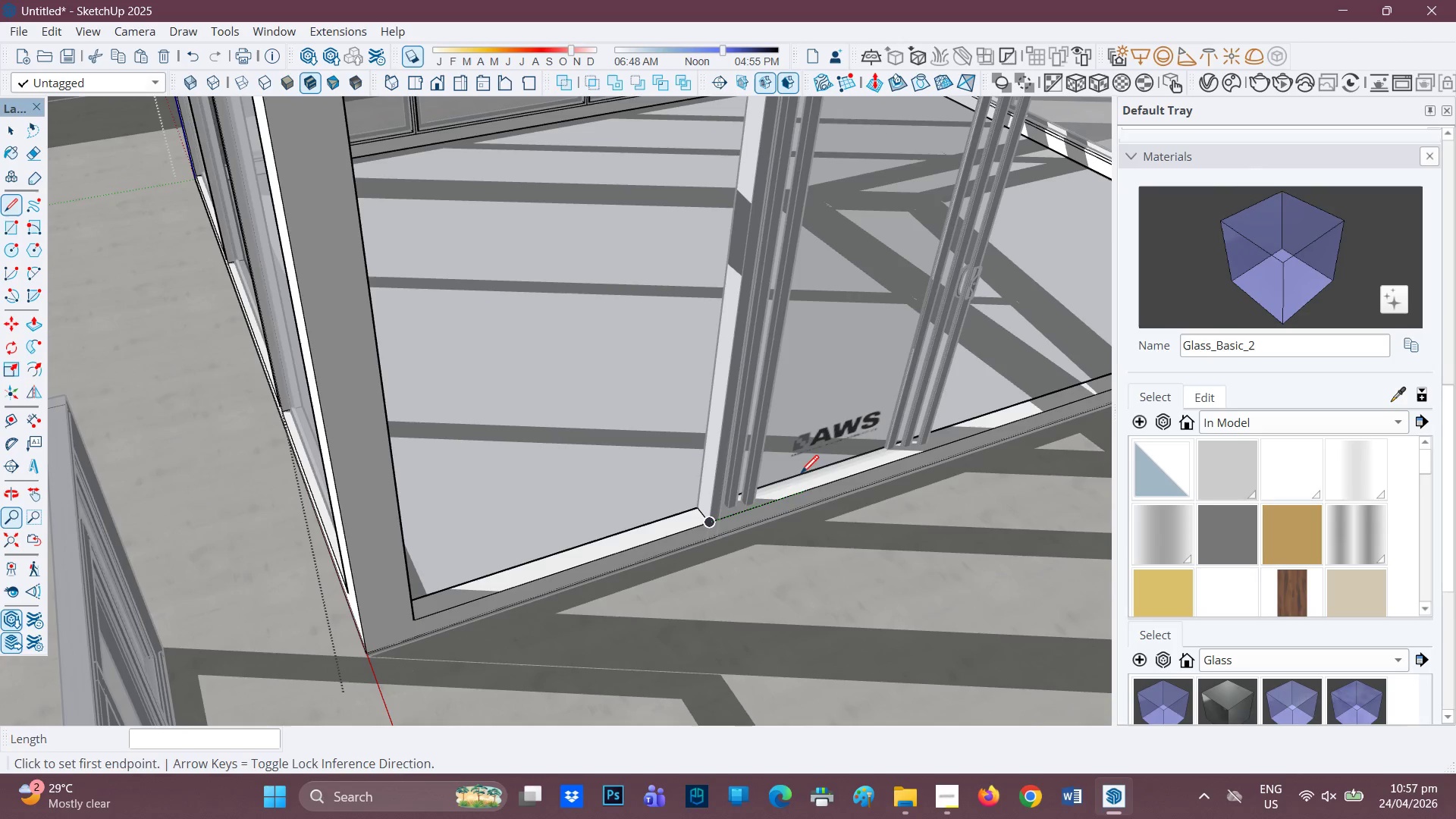 
type(HP)
 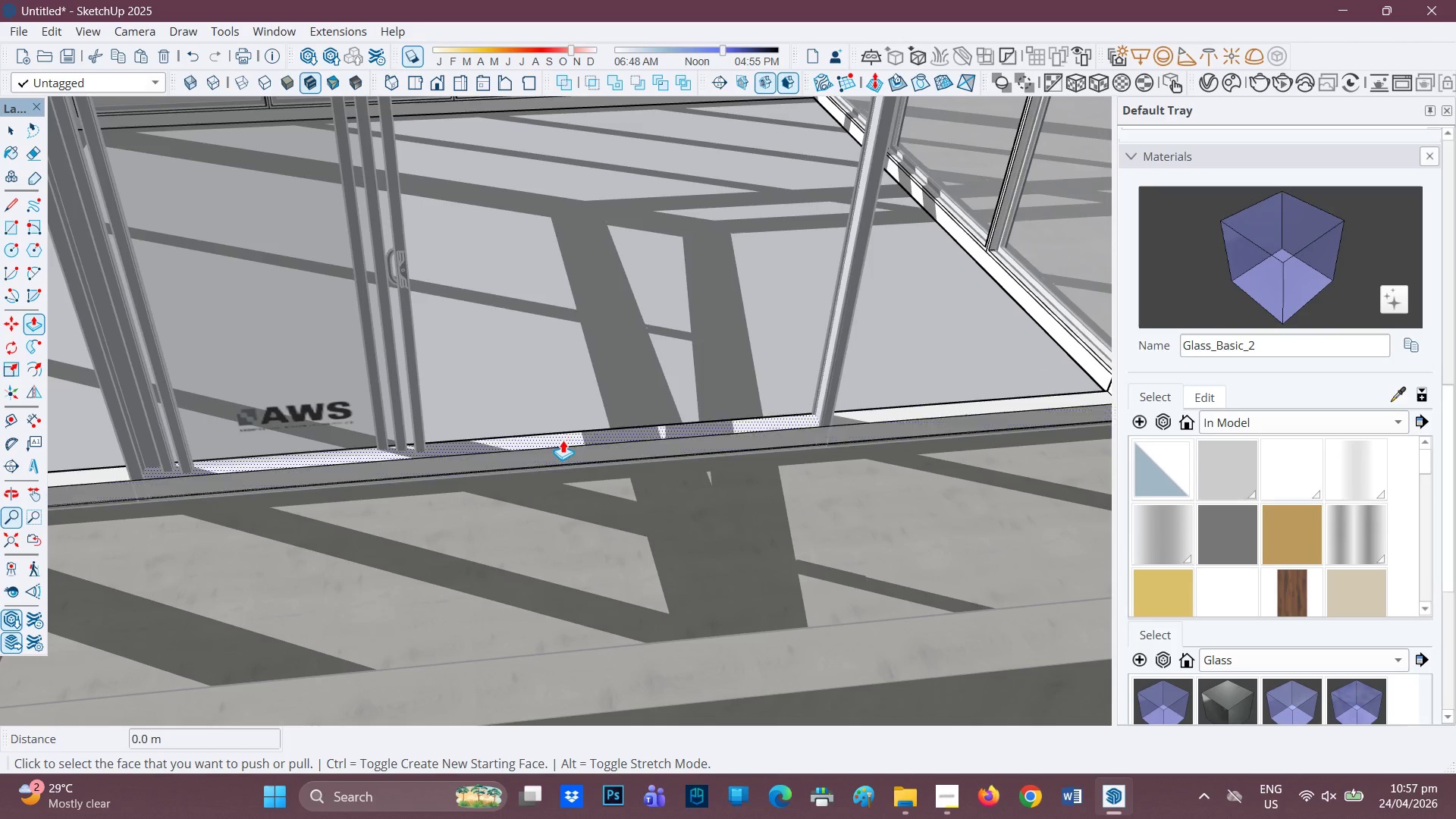 
left_click_drag(start_coordinate=[801, 475], to_coordinate=[406, 516])
 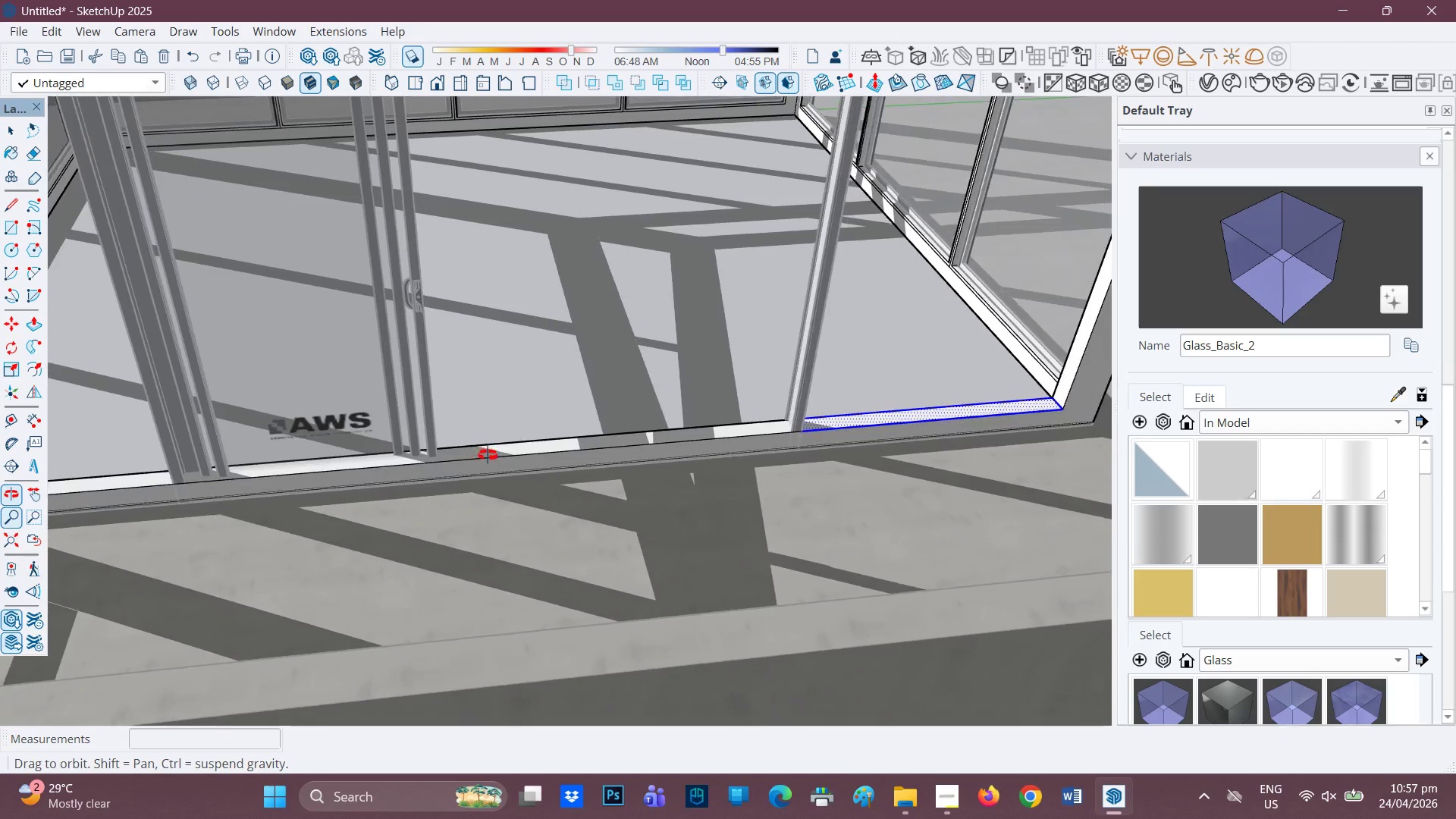 
scroll: coordinate [511, 460], scroll_direction: up, amount: 1.0
 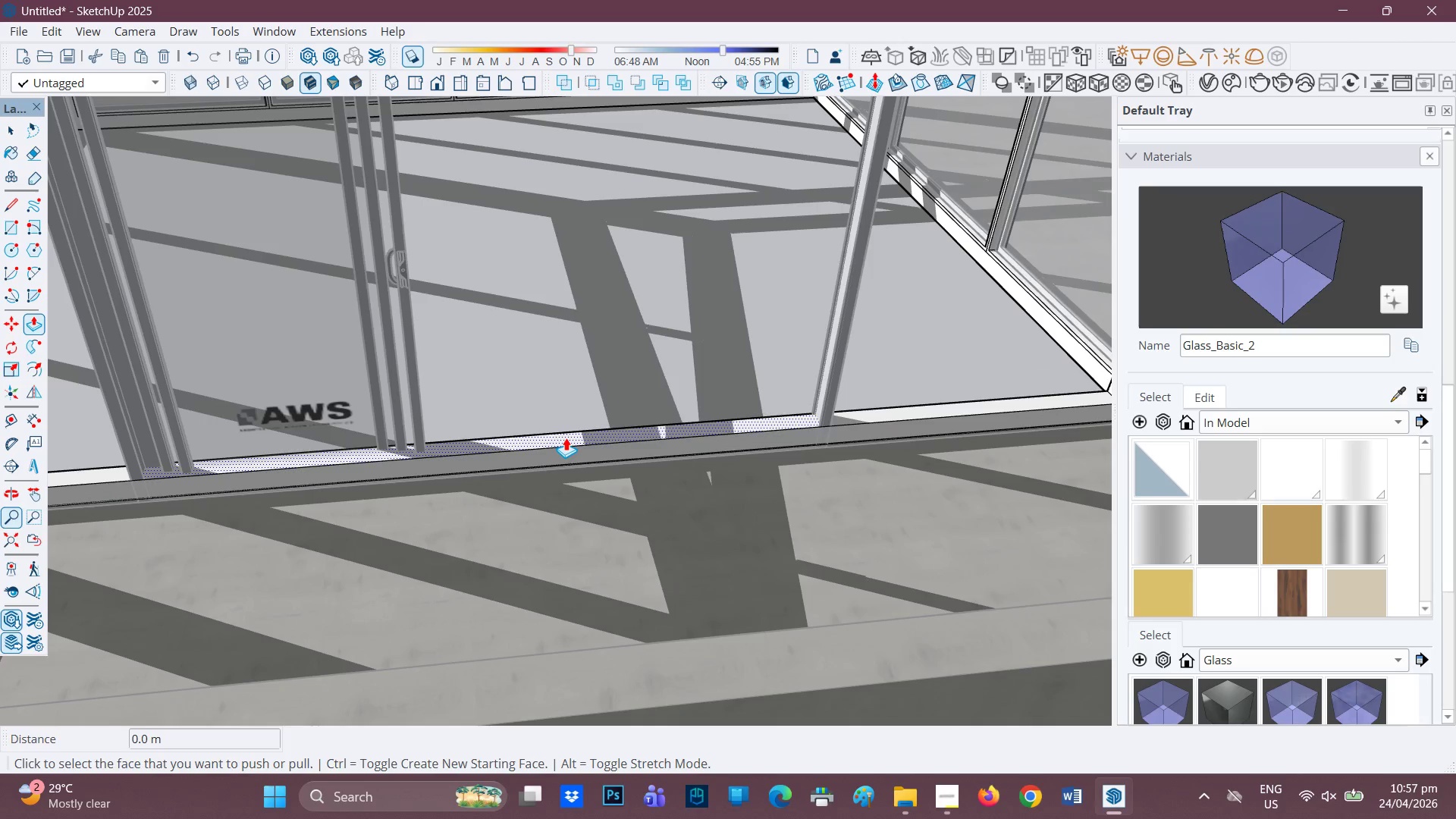 
left_click([566, 437])
 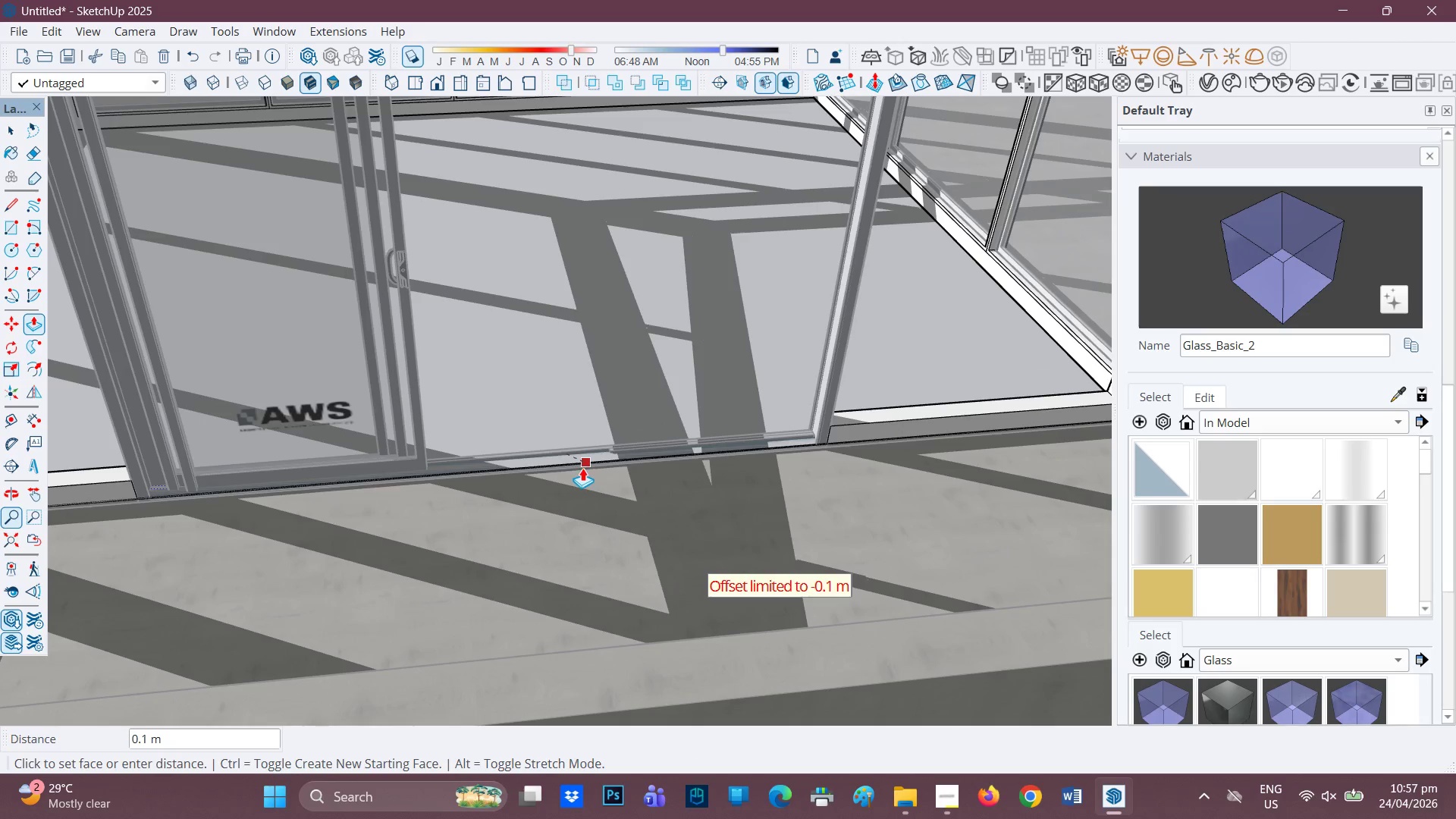 
mouse_move([560, 478])
 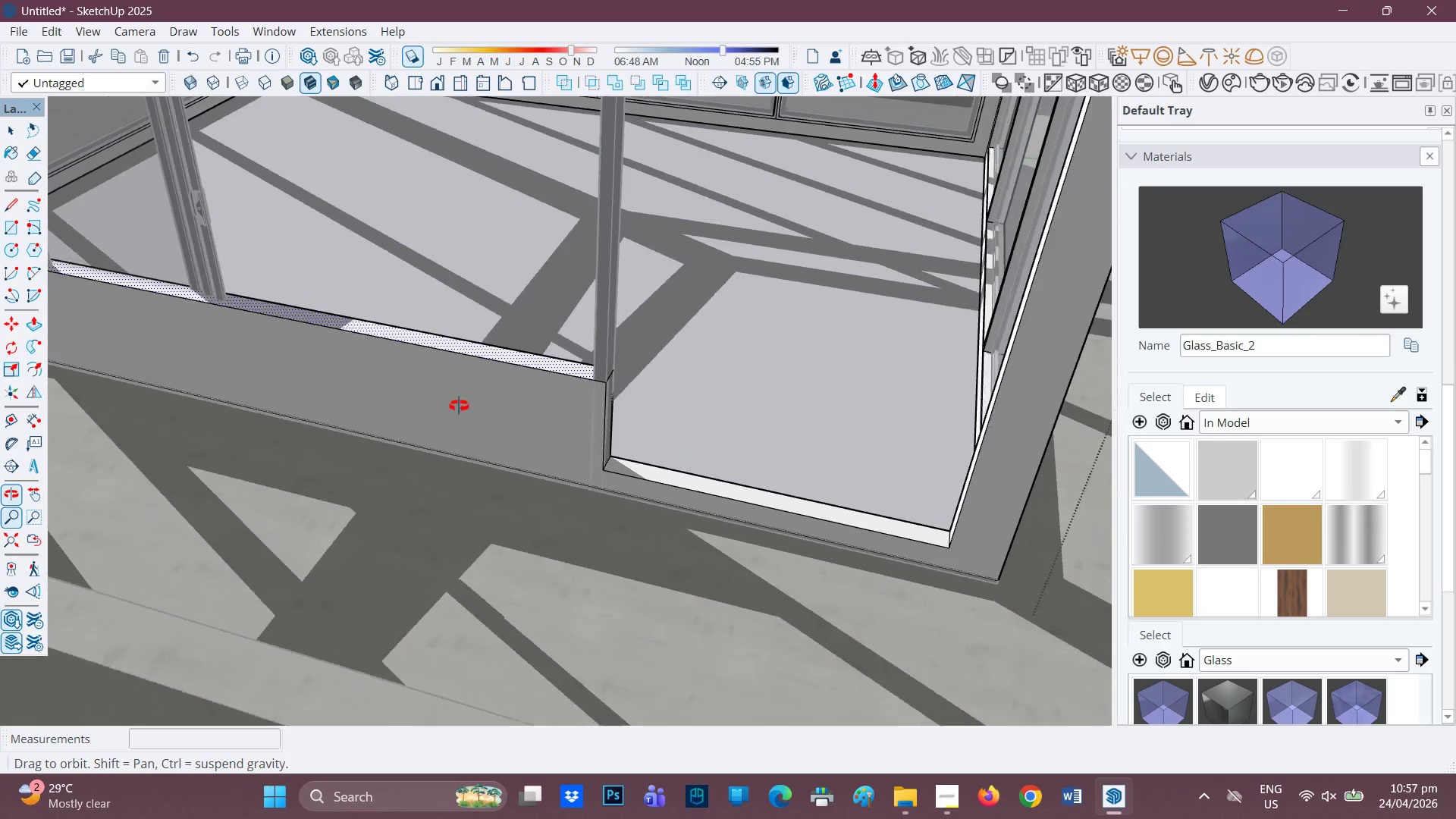 
left_click([670, 475])
 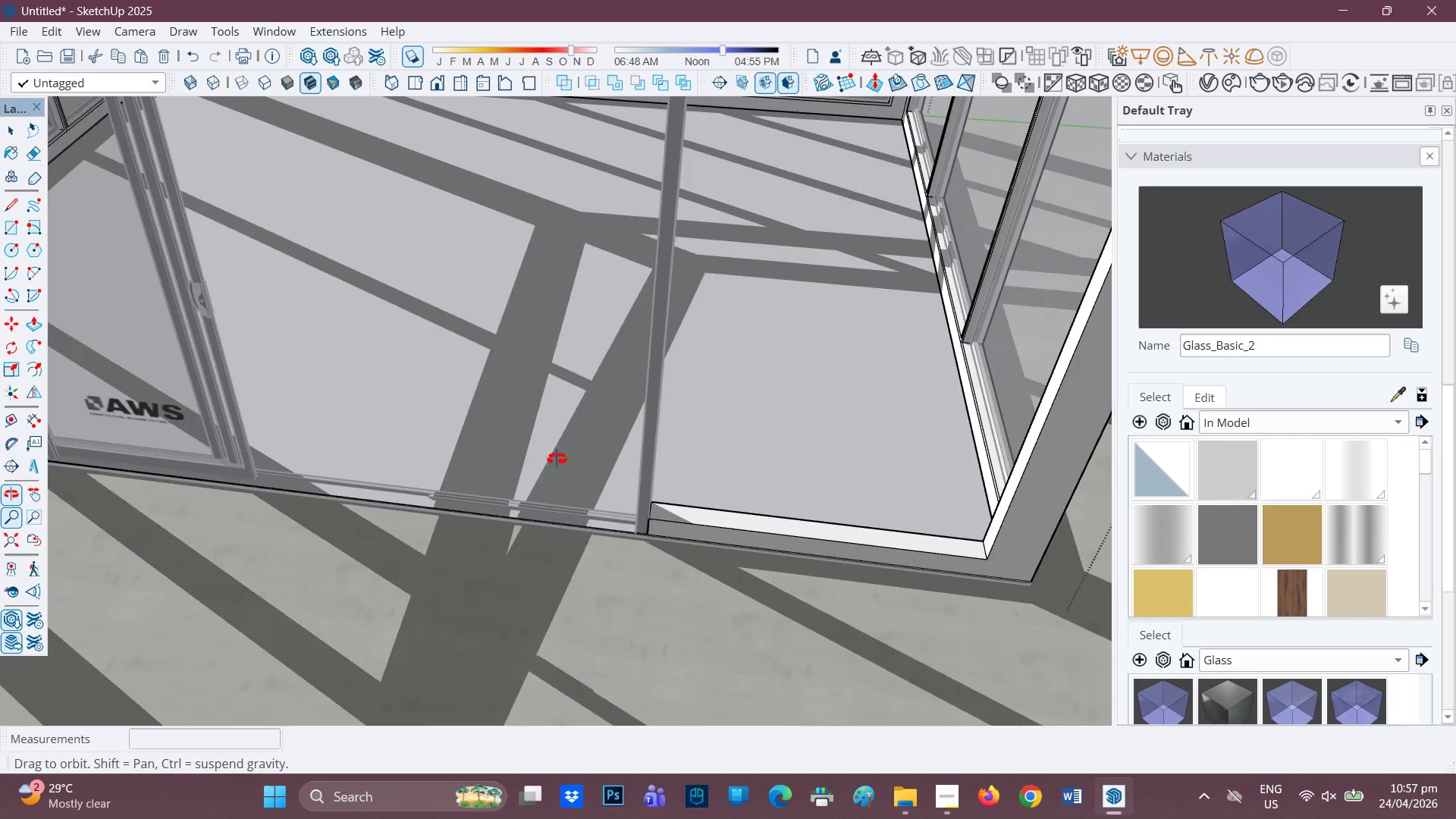 
scroll: coordinate [537, 429], scroll_direction: down, amount: 11.0
 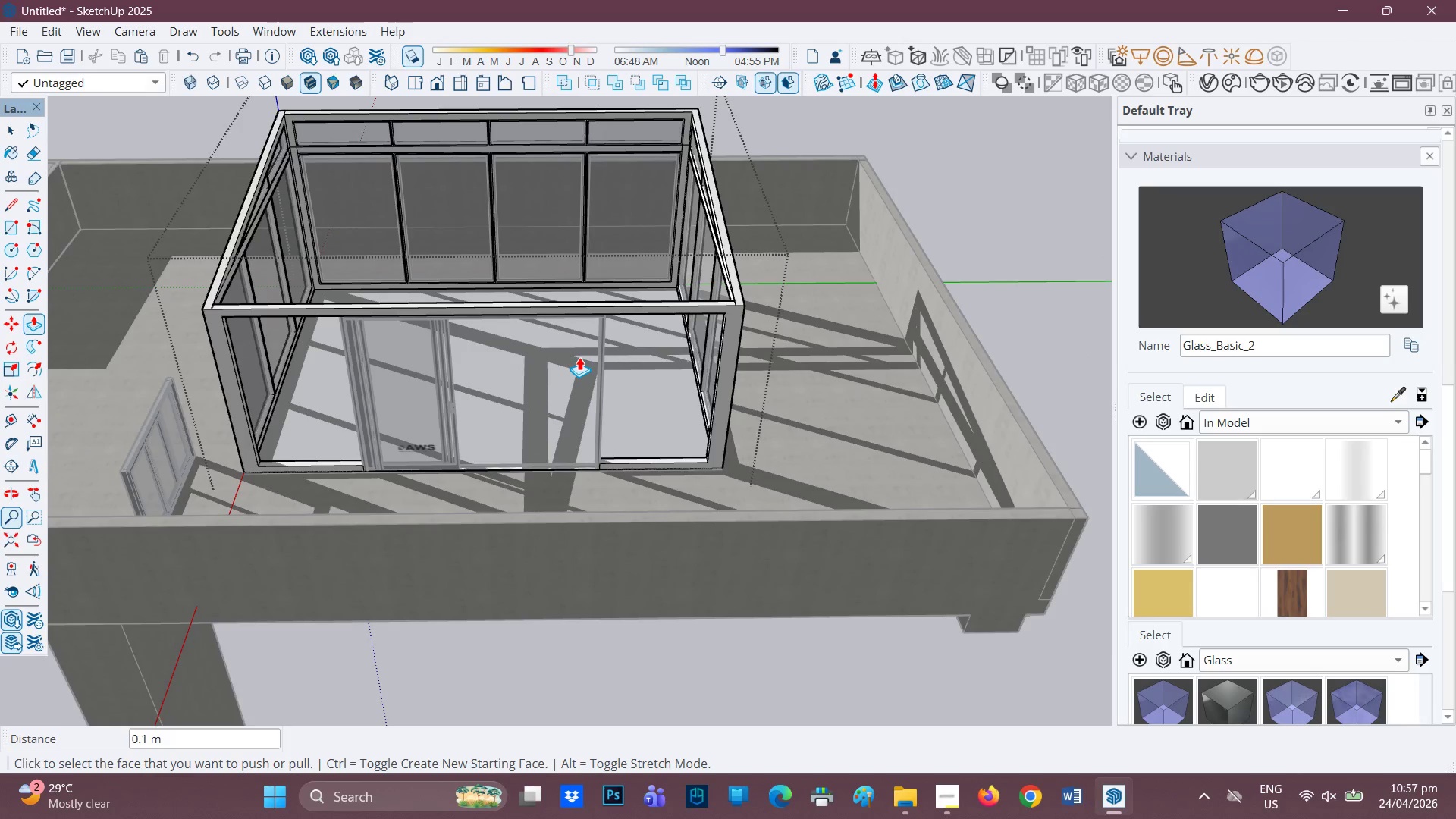 
key(Space)
 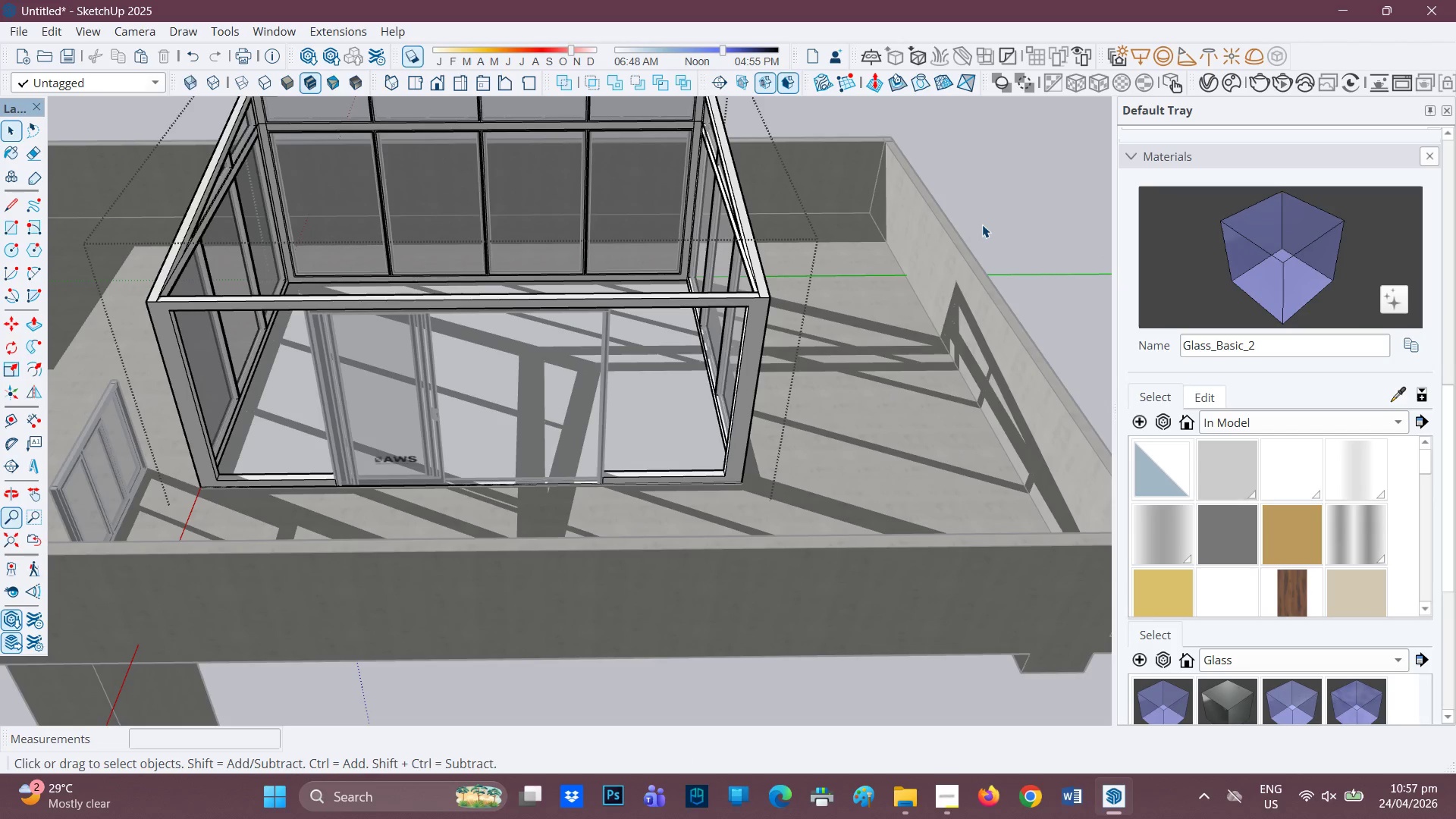 
scroll: coordinate [574, 359], scroll_direction: up, amount: 1.0
 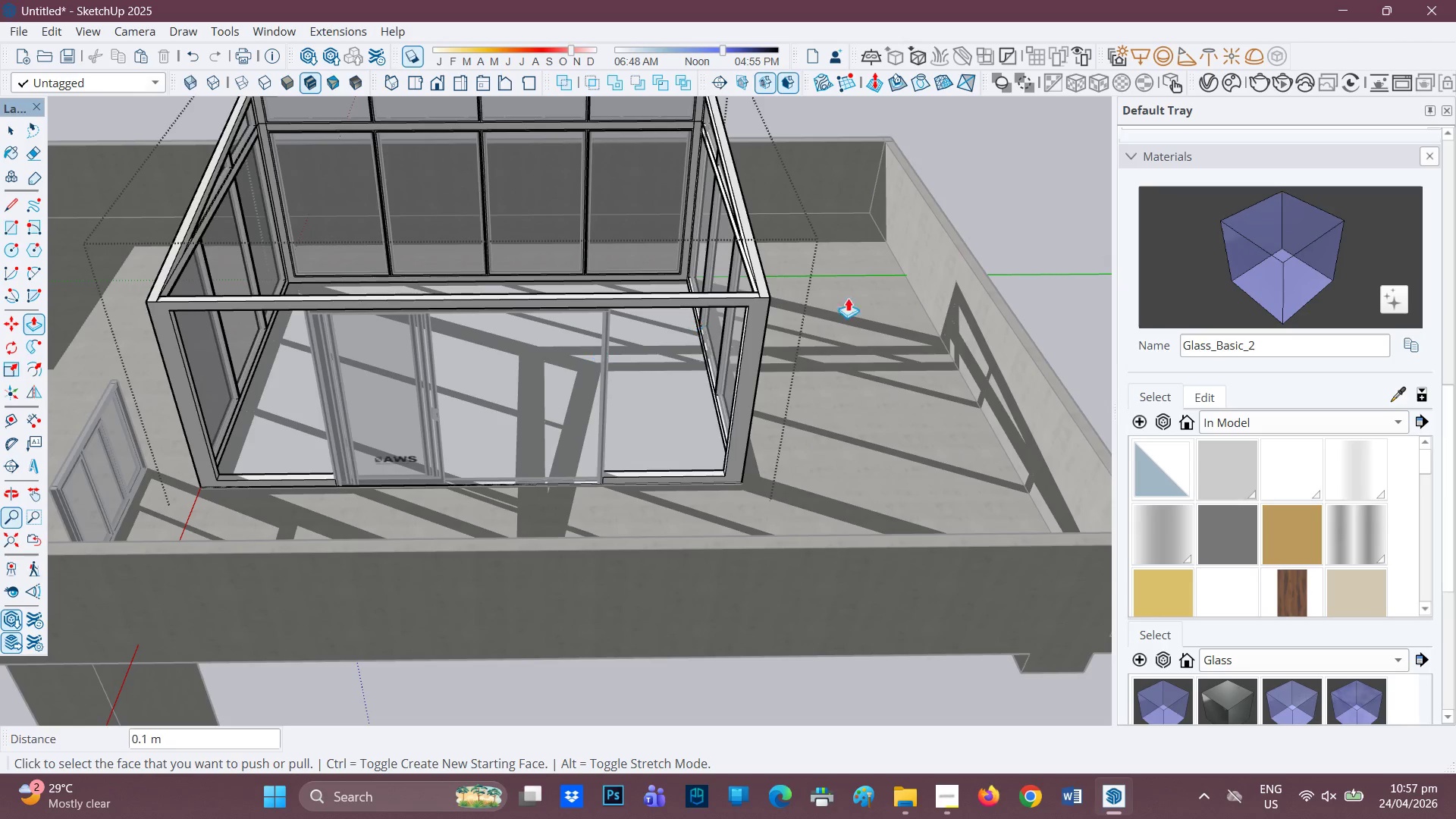 
left_click([982, 224])
 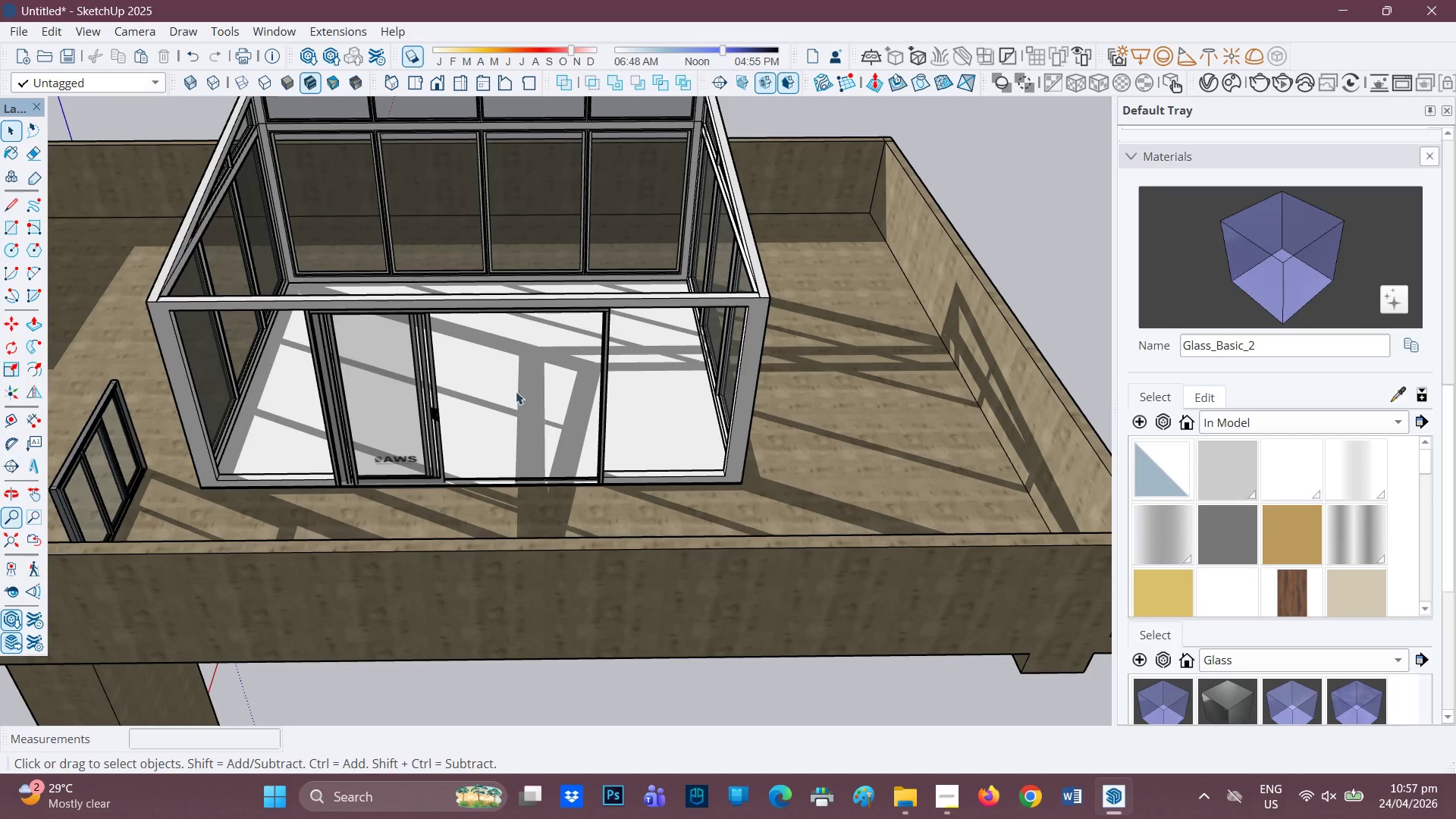 
scroll: coordinate [309, 428], scroll_direction: up, amount: 12.0
 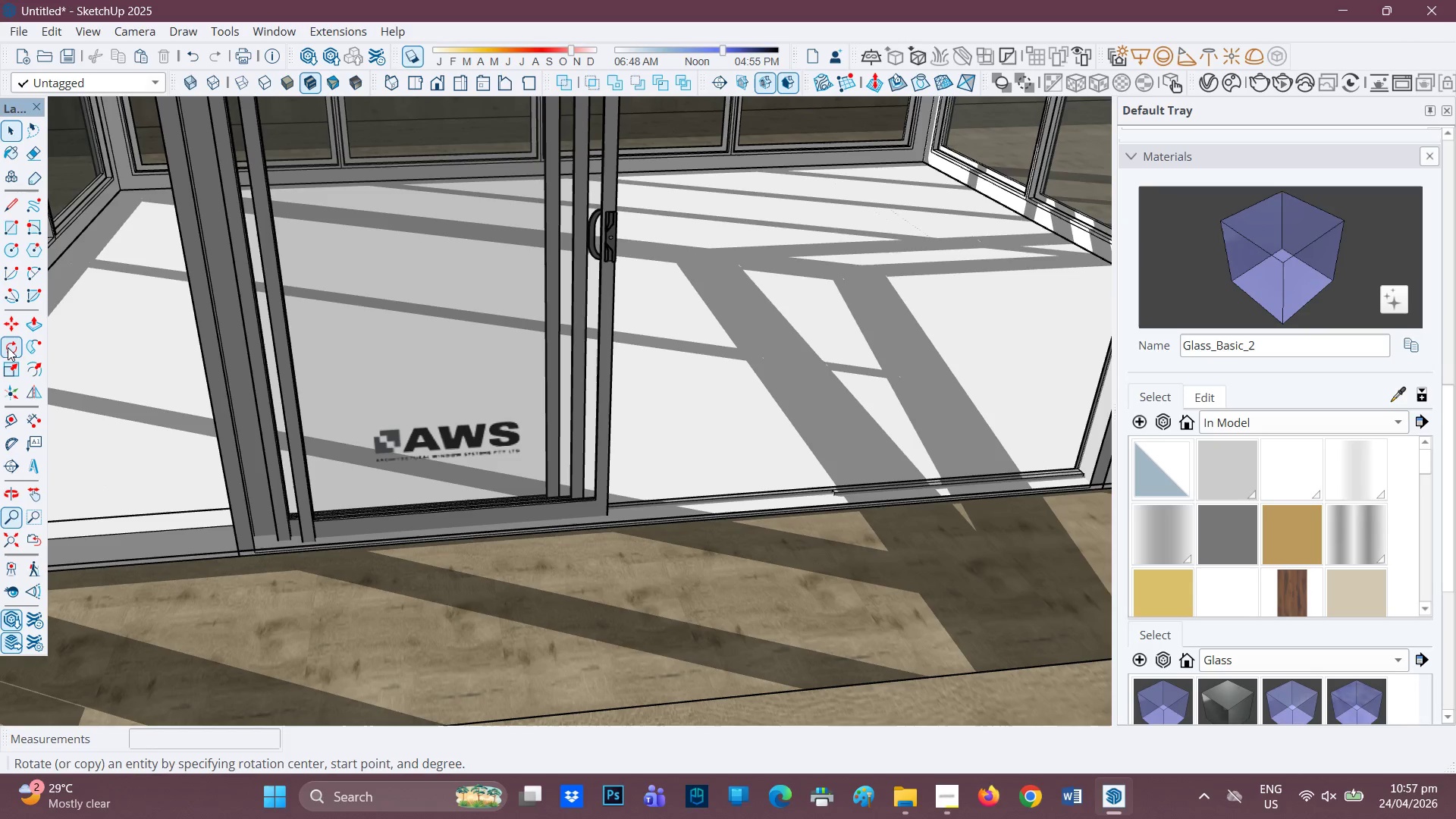 
left_click([5, 369])
 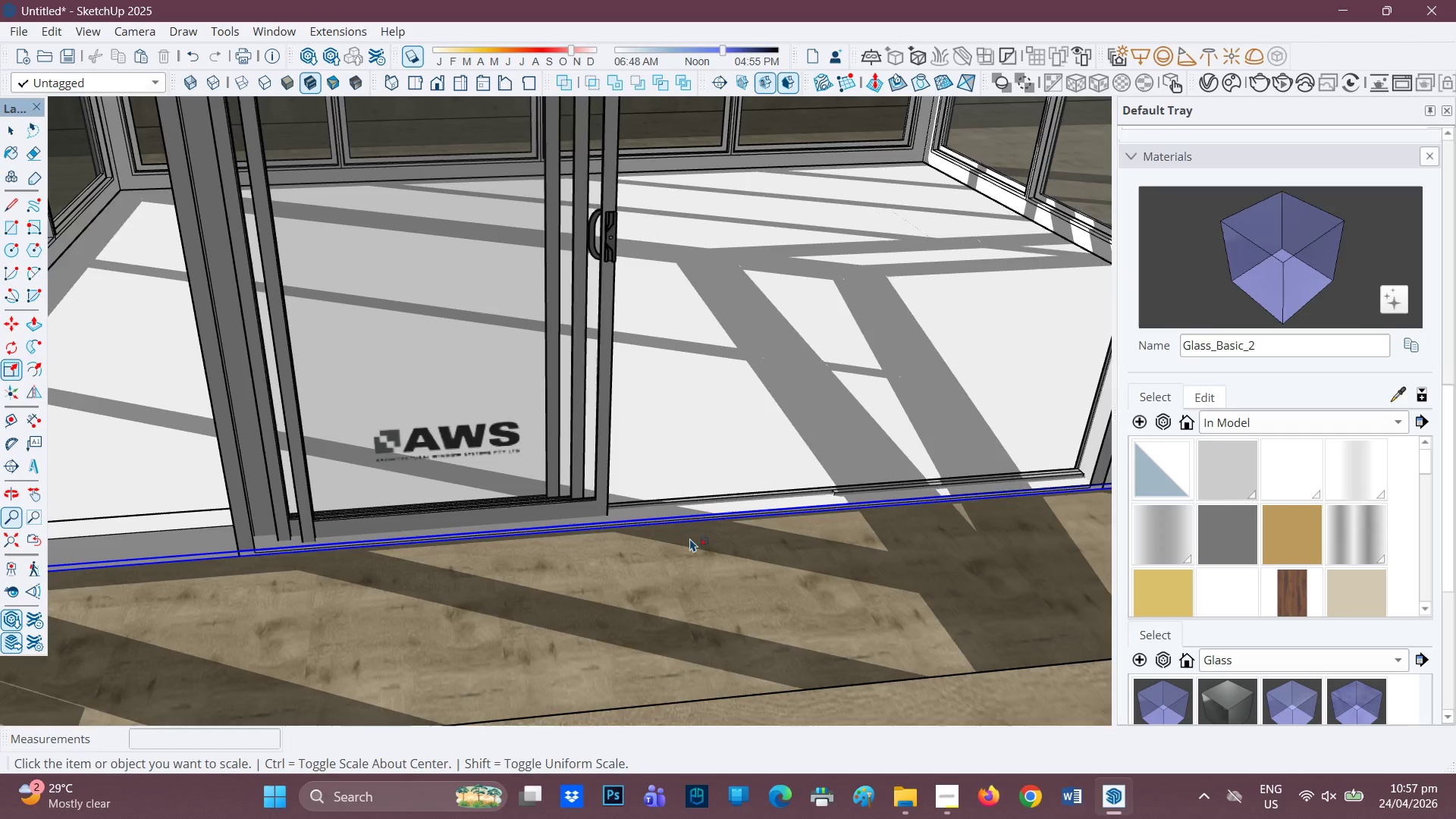 
scroll: coordinate [676, 540], scroll_direction: up, amount: 2.0
 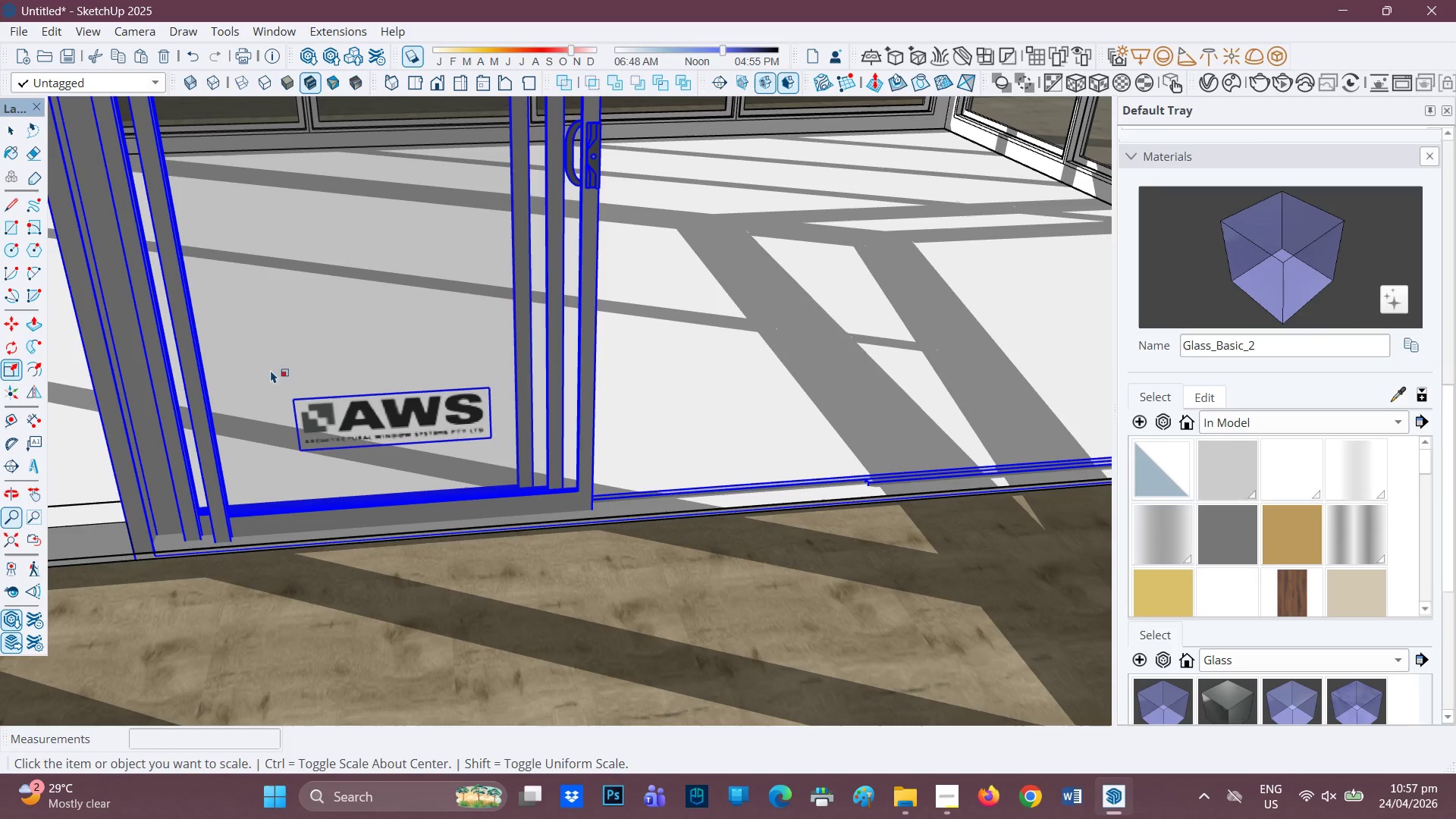 
key(Space)
 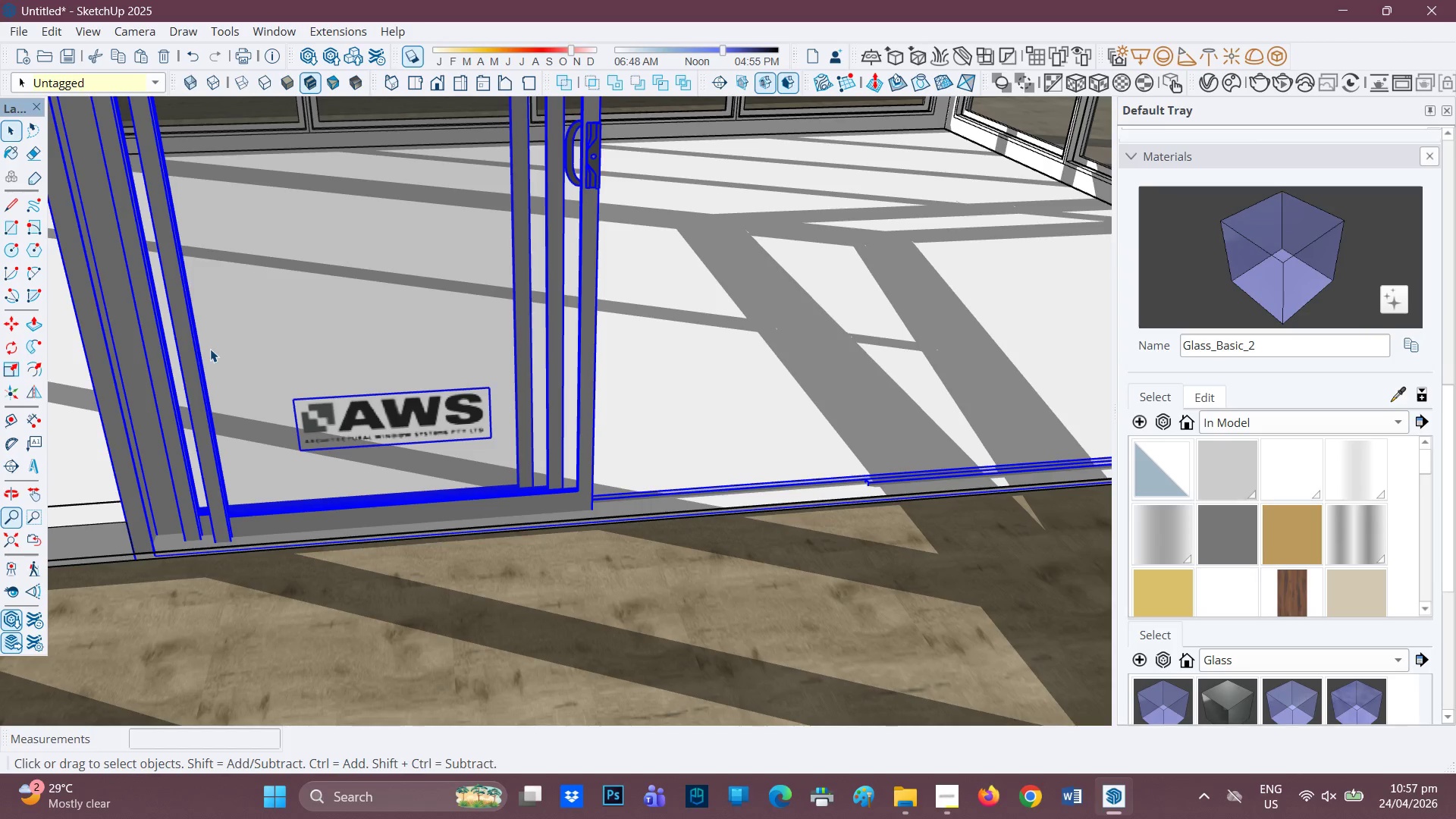 
left_click([210, 349])
 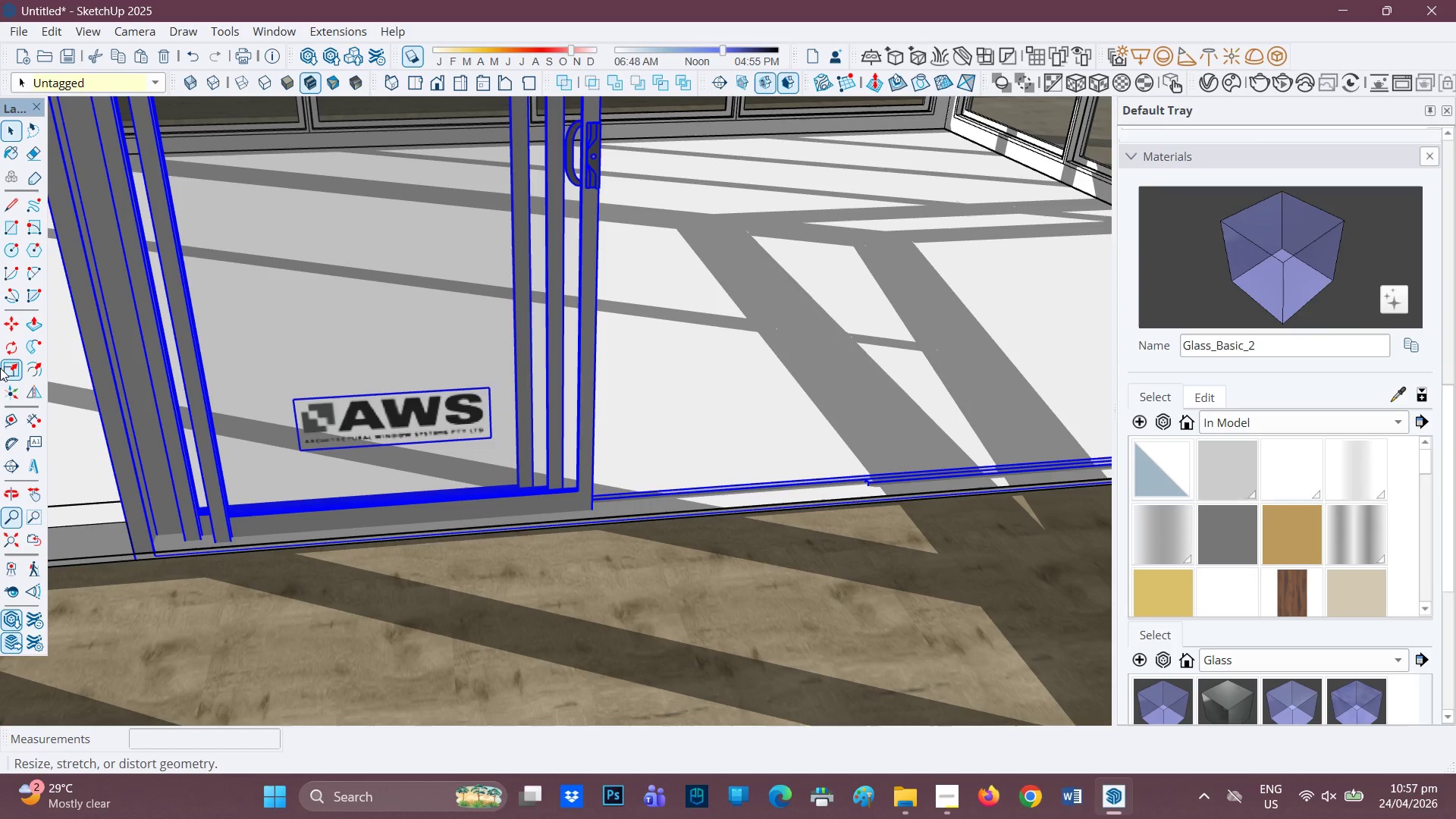 
left_click([6, 369])
 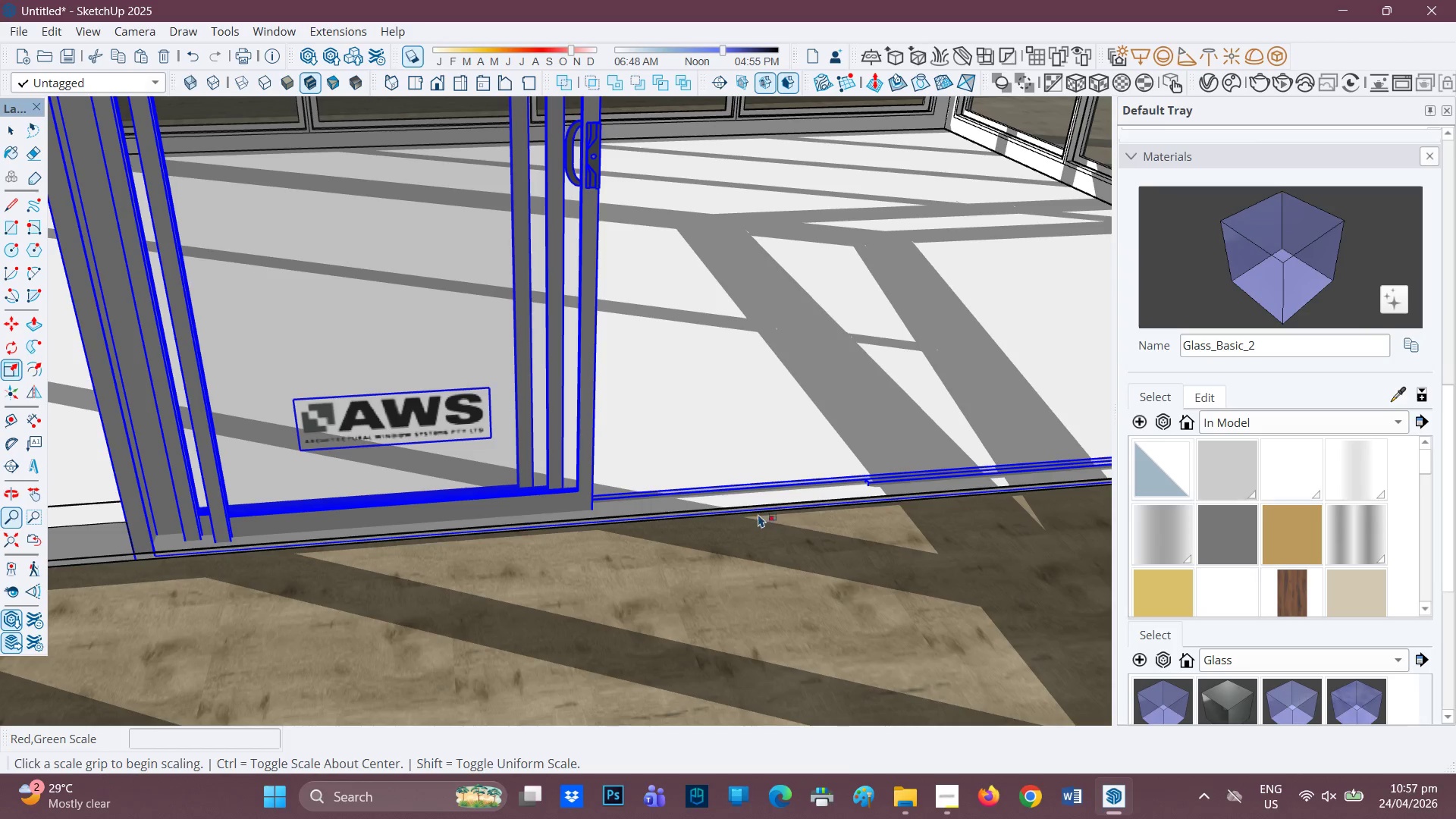 
scroll: coordinate [994, 500], scroll_direction: down, amount: 5.0
 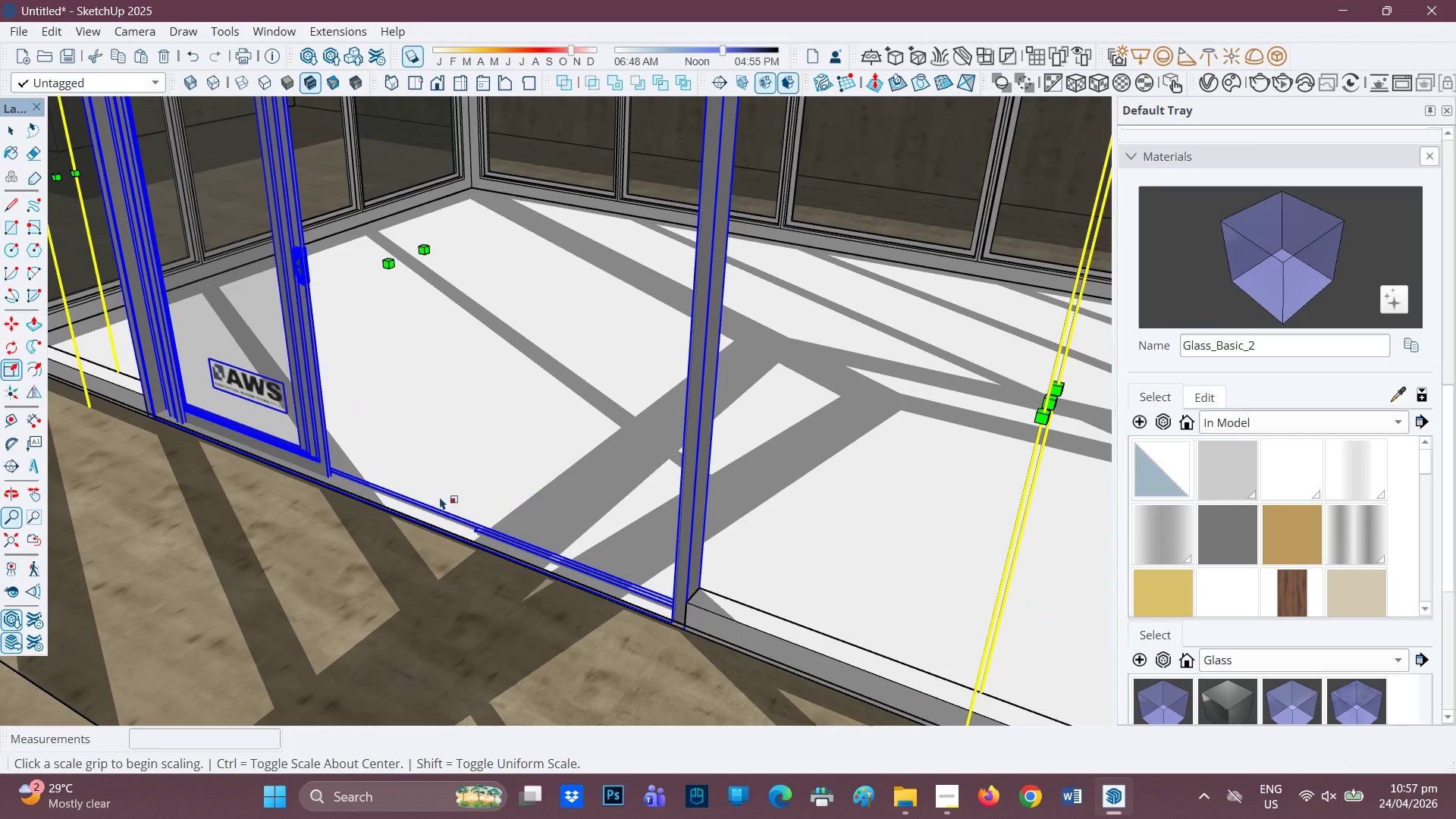 
scroll: coordinate [714, 655], scroll_direction: up, amount: 4.0
 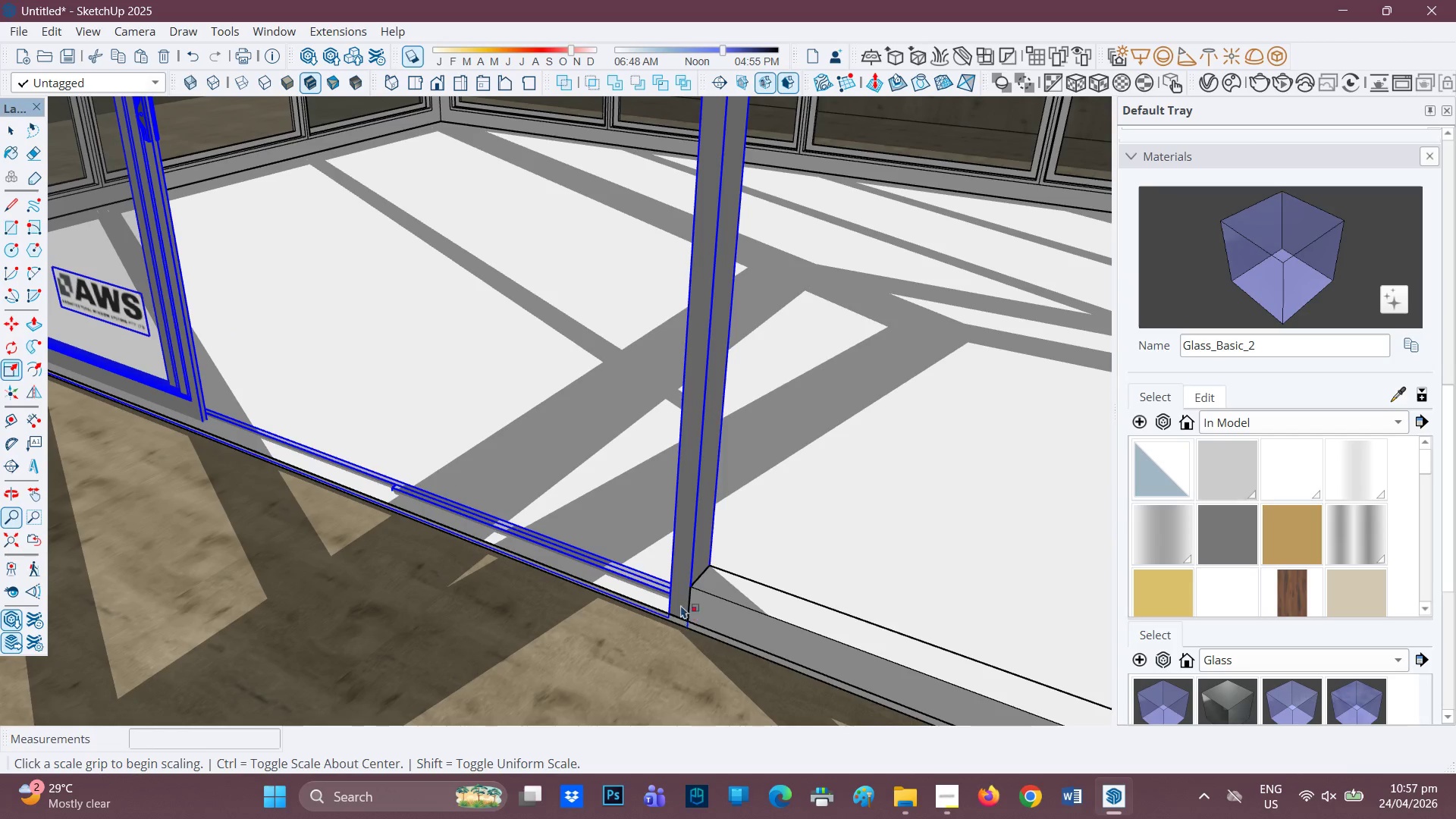 
key(Space)
 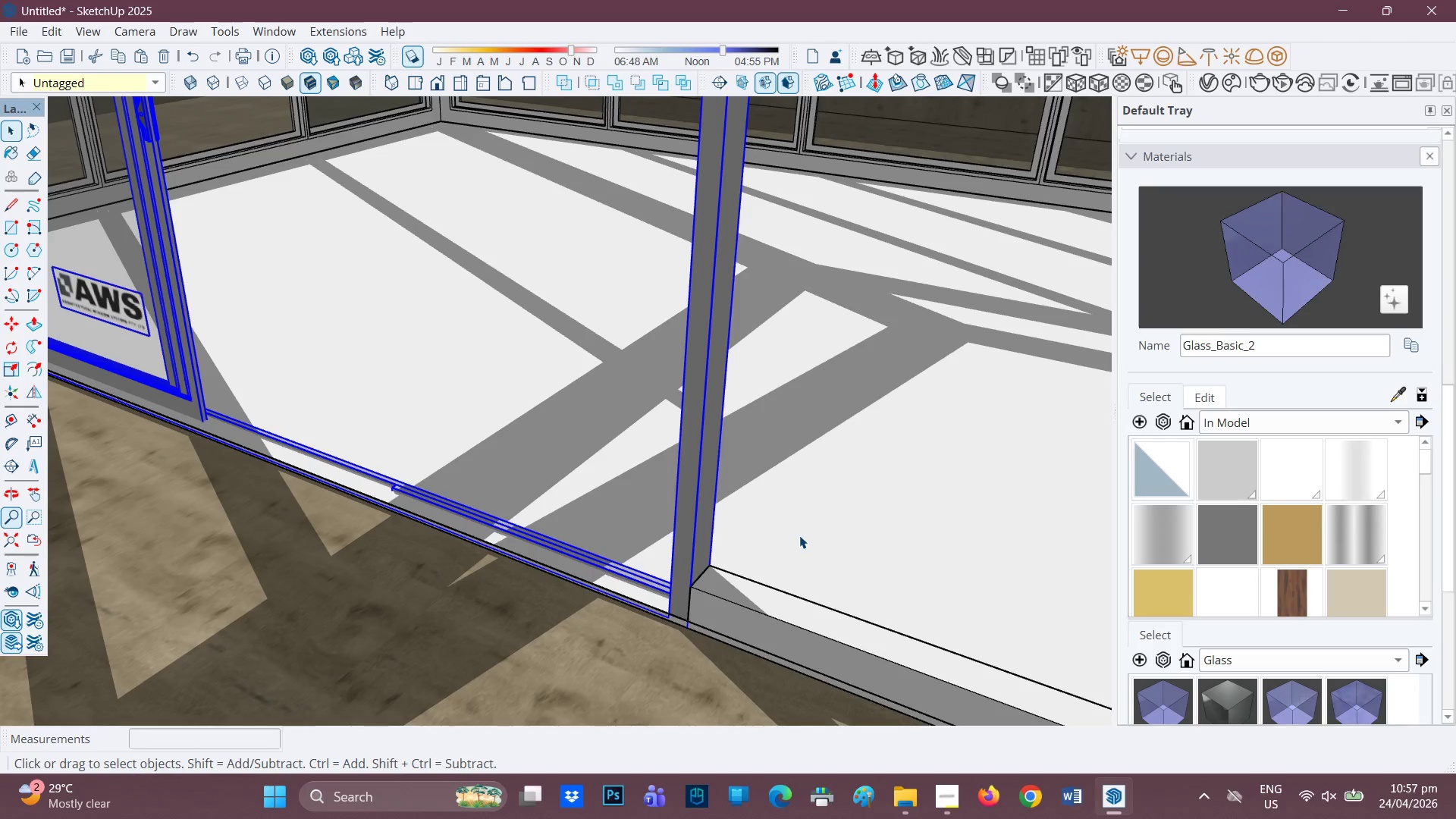 
left_click([799, 535])
 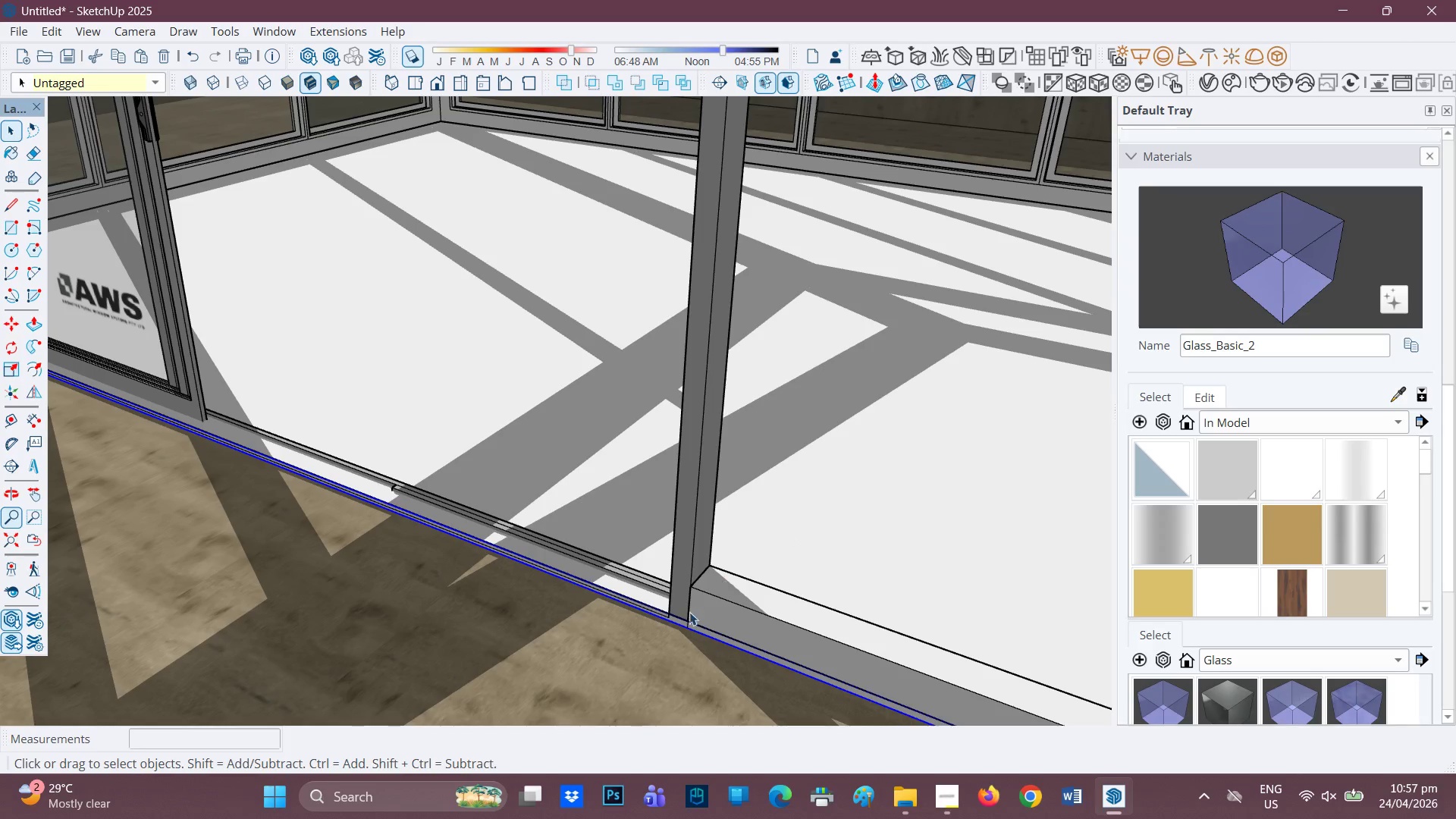 
scroll: coordinate [632, 595], scroll_direction: up, amount: 5.0
 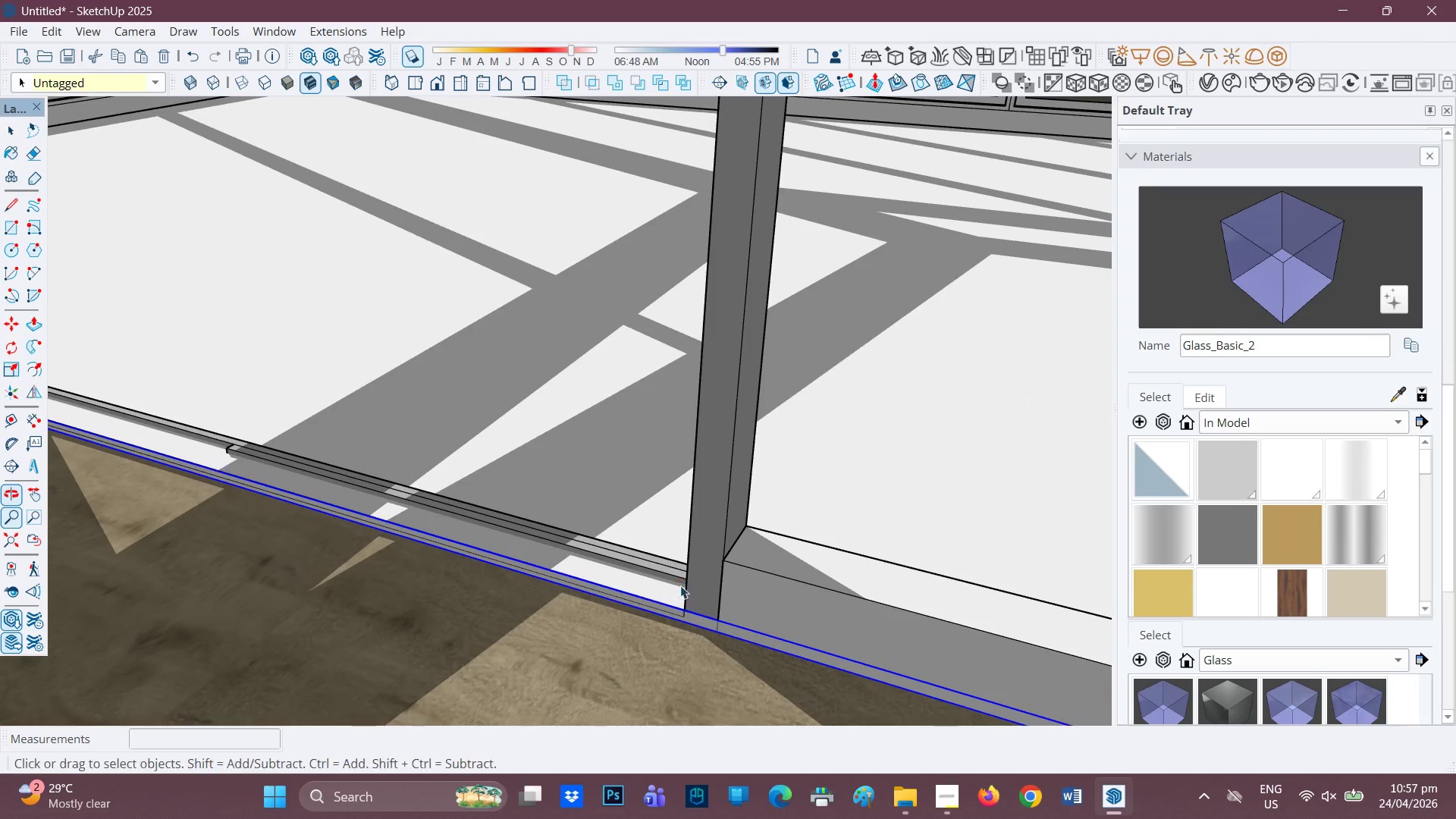 
key(Space)
 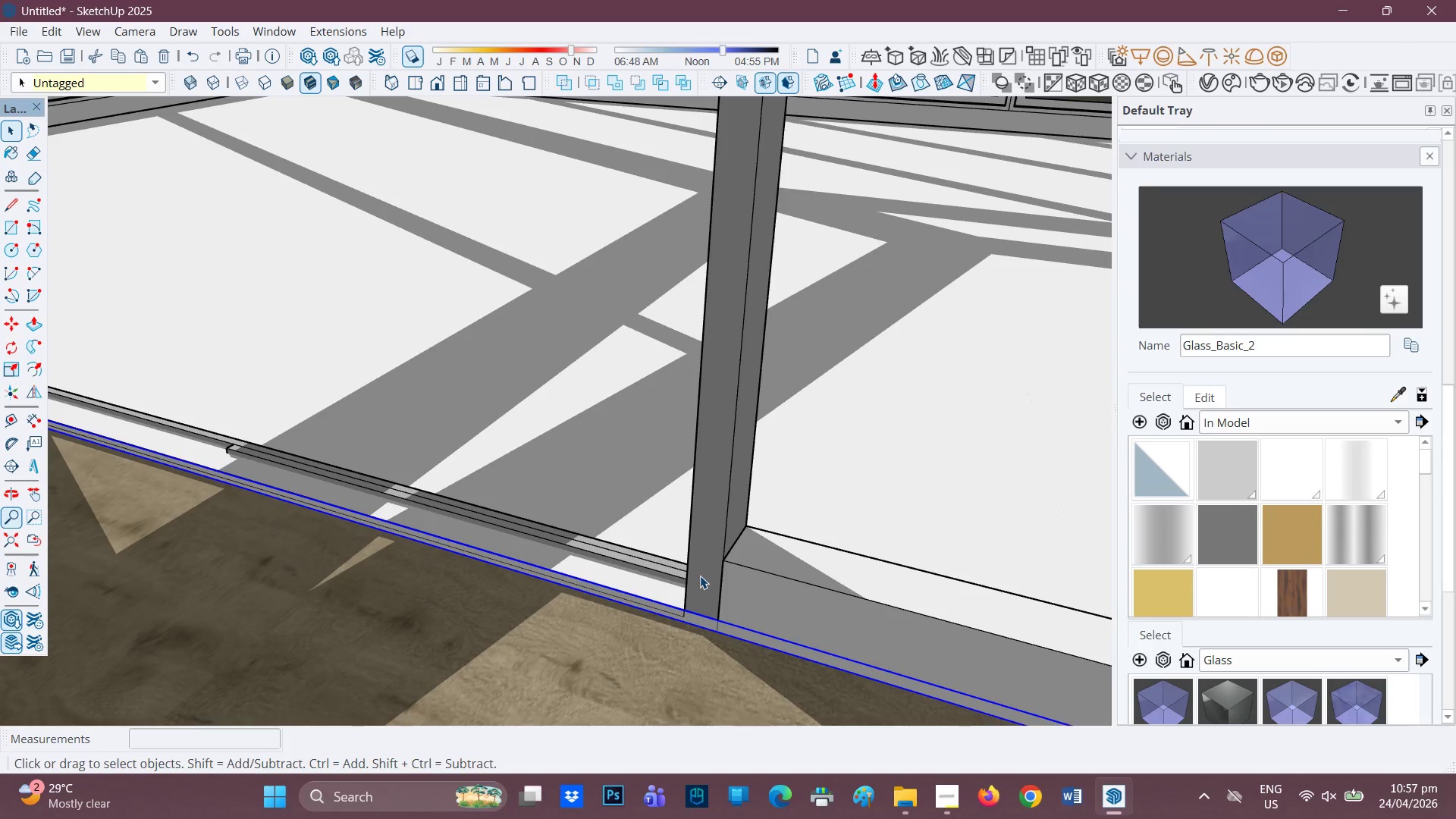 
left_click([700, 576])
 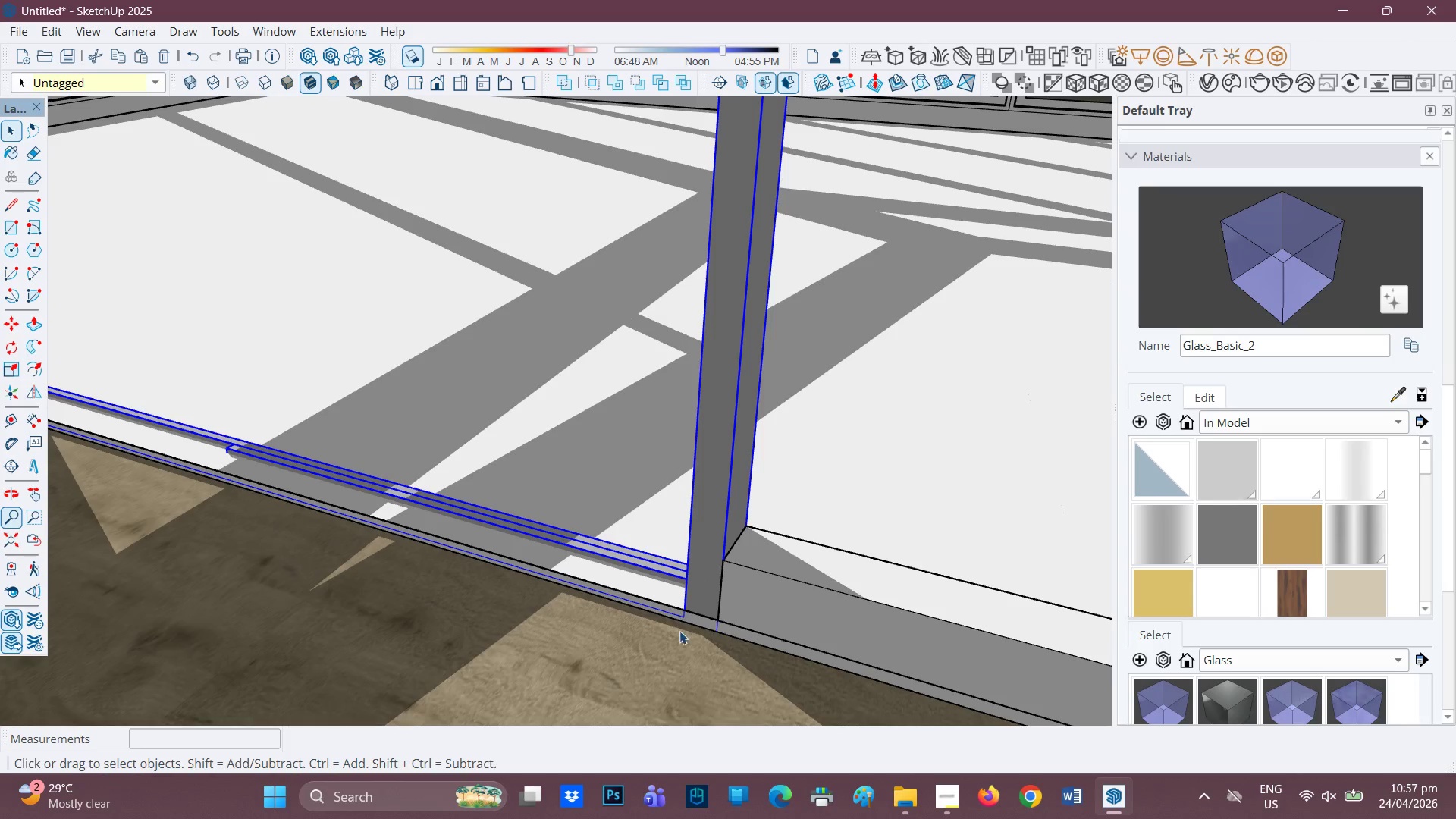 
scroll: coordinate [683, 633], scroll_direction: up, amount: 1.0
 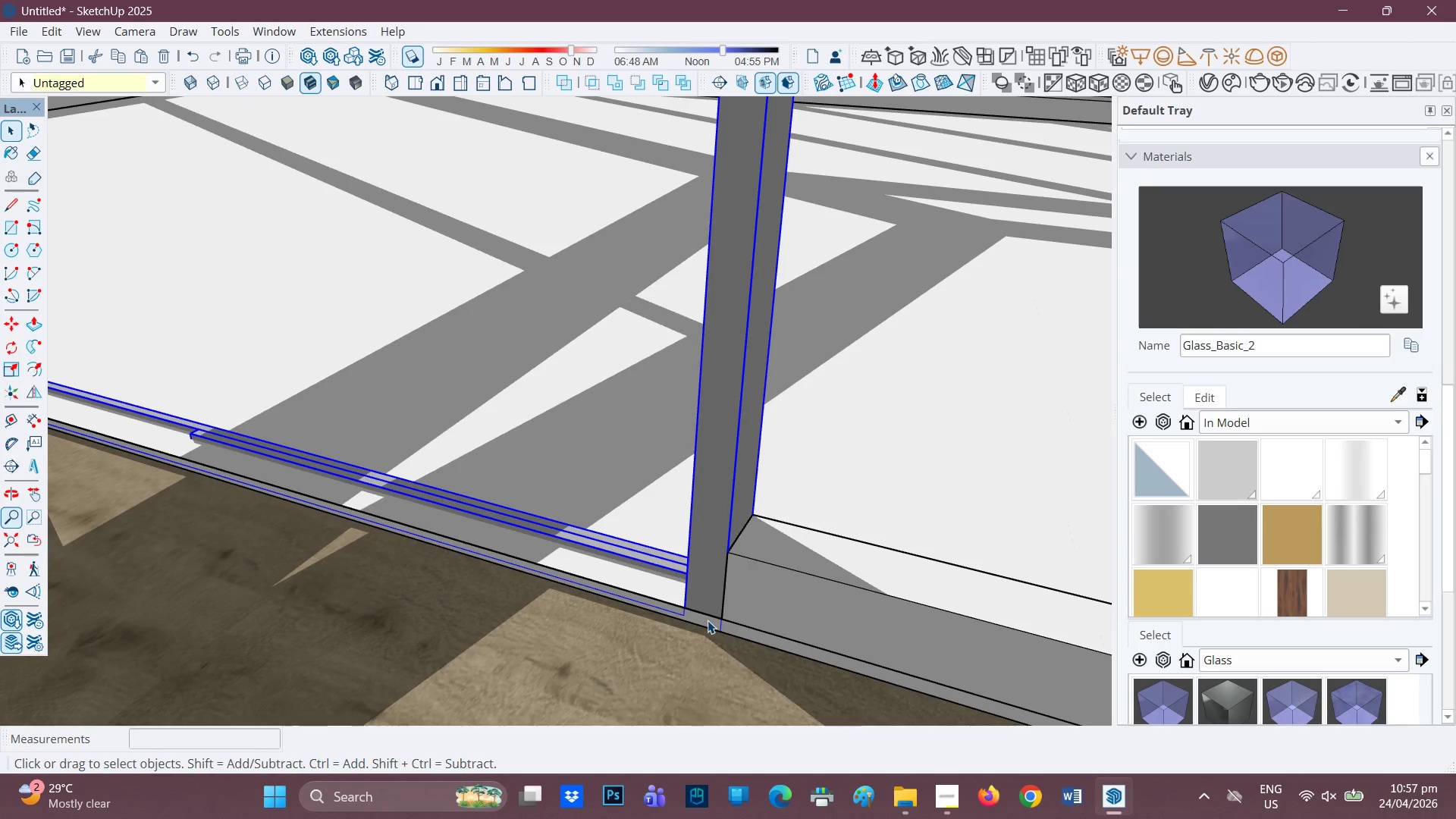 
key(M)
 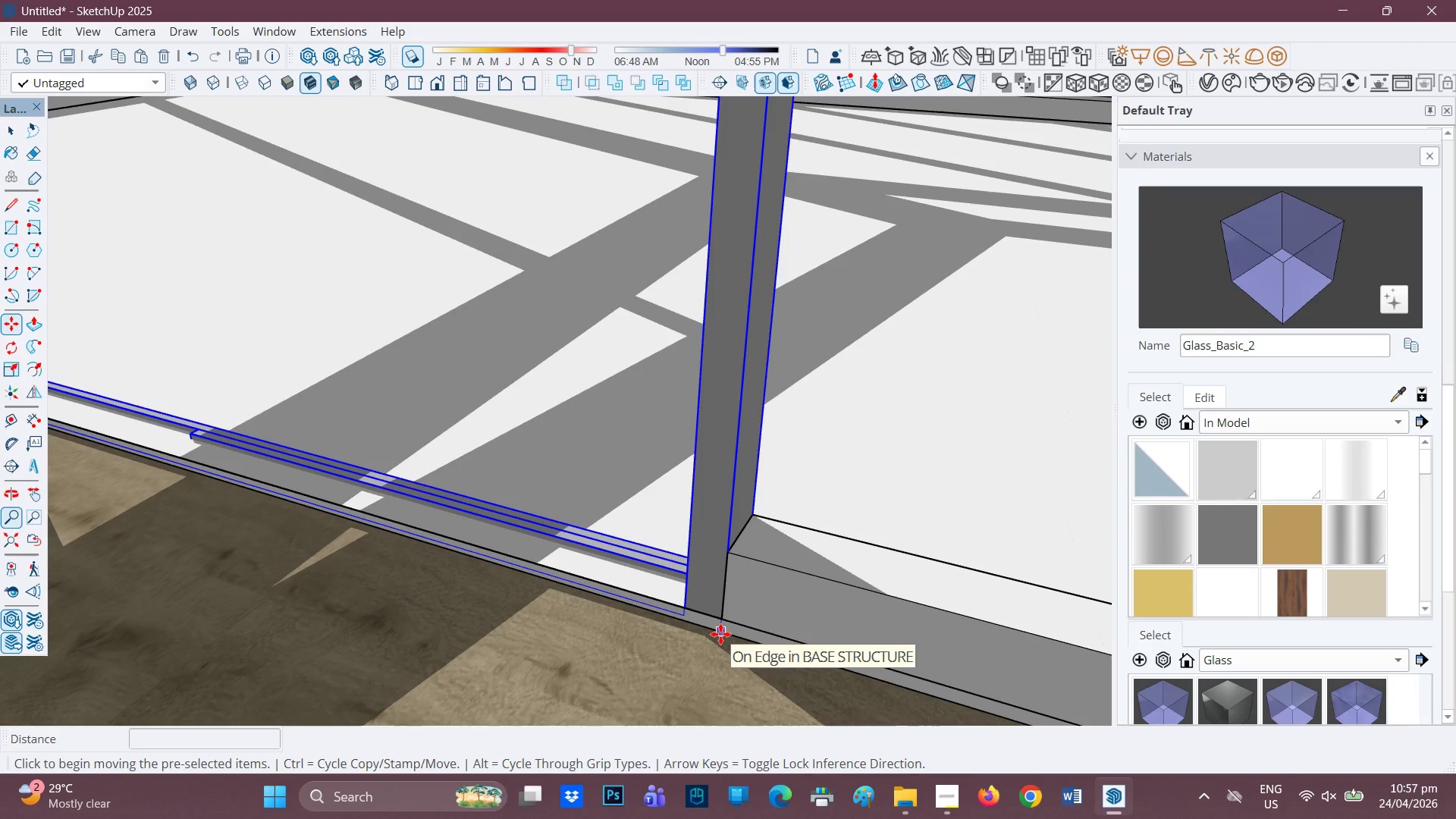 
left_click([720, 634])
 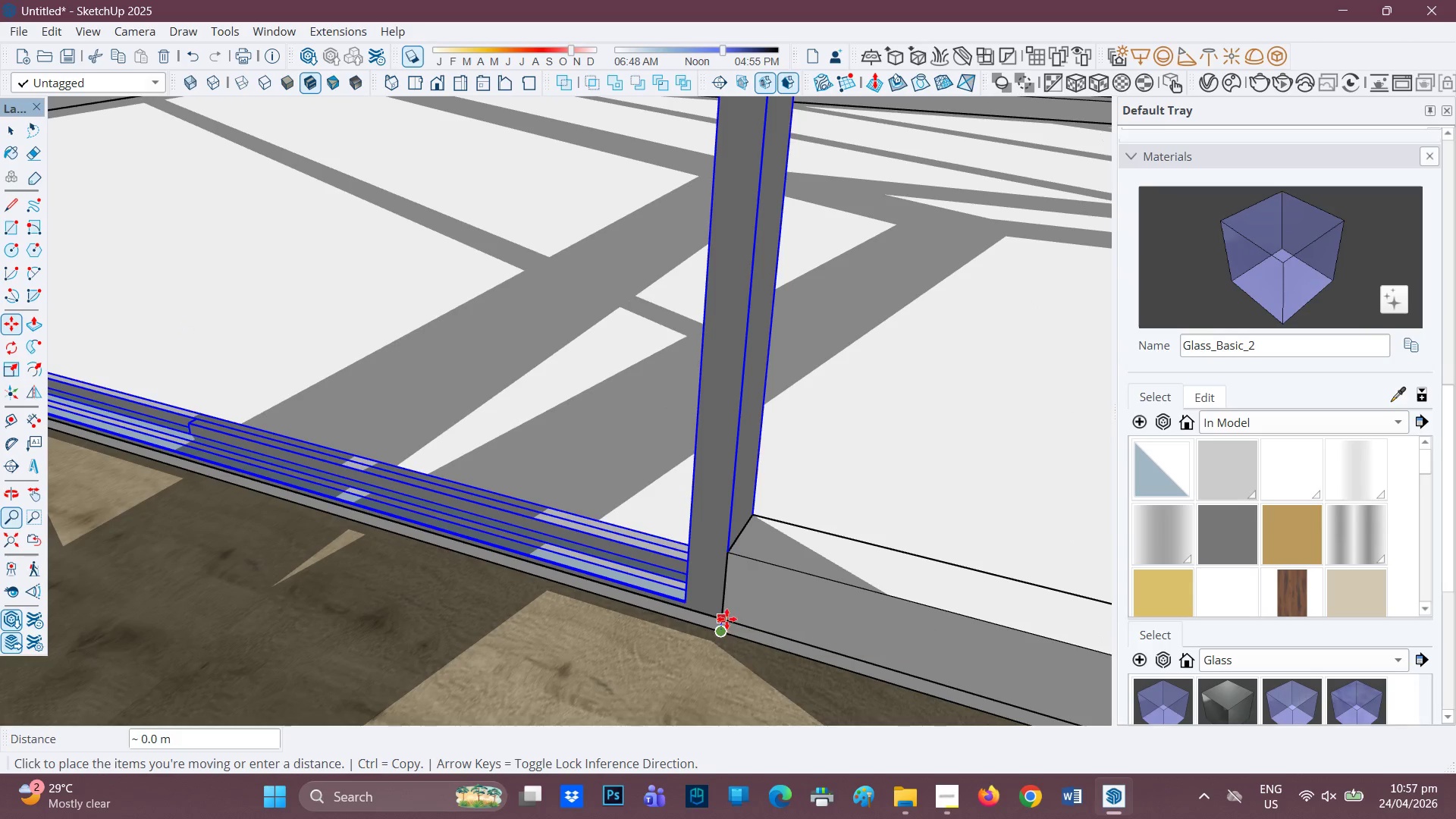 
left_click([726, 618])
 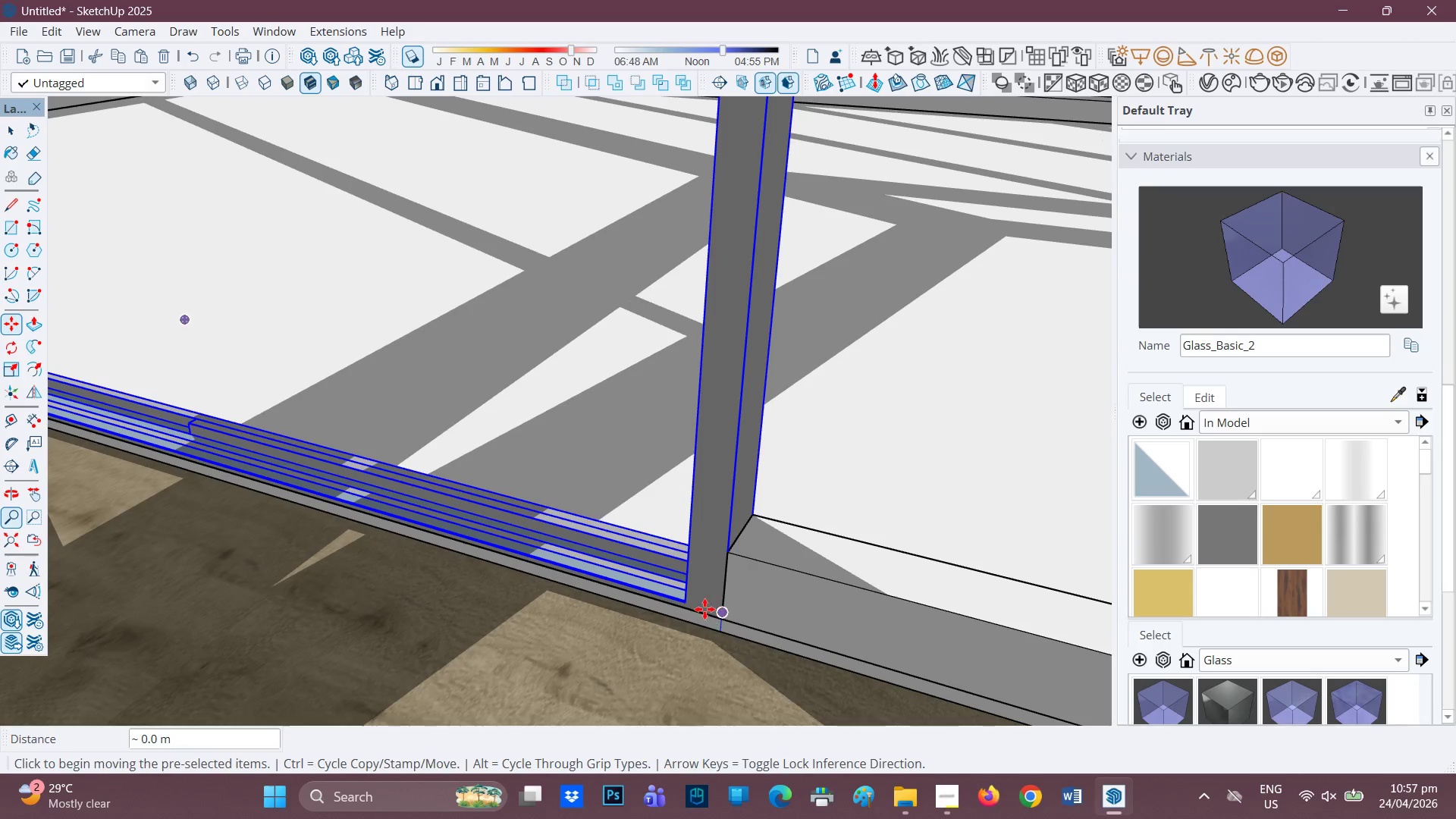 
scroll: coordinate [672, 598], scroll_direction: up, amount: 2.0
 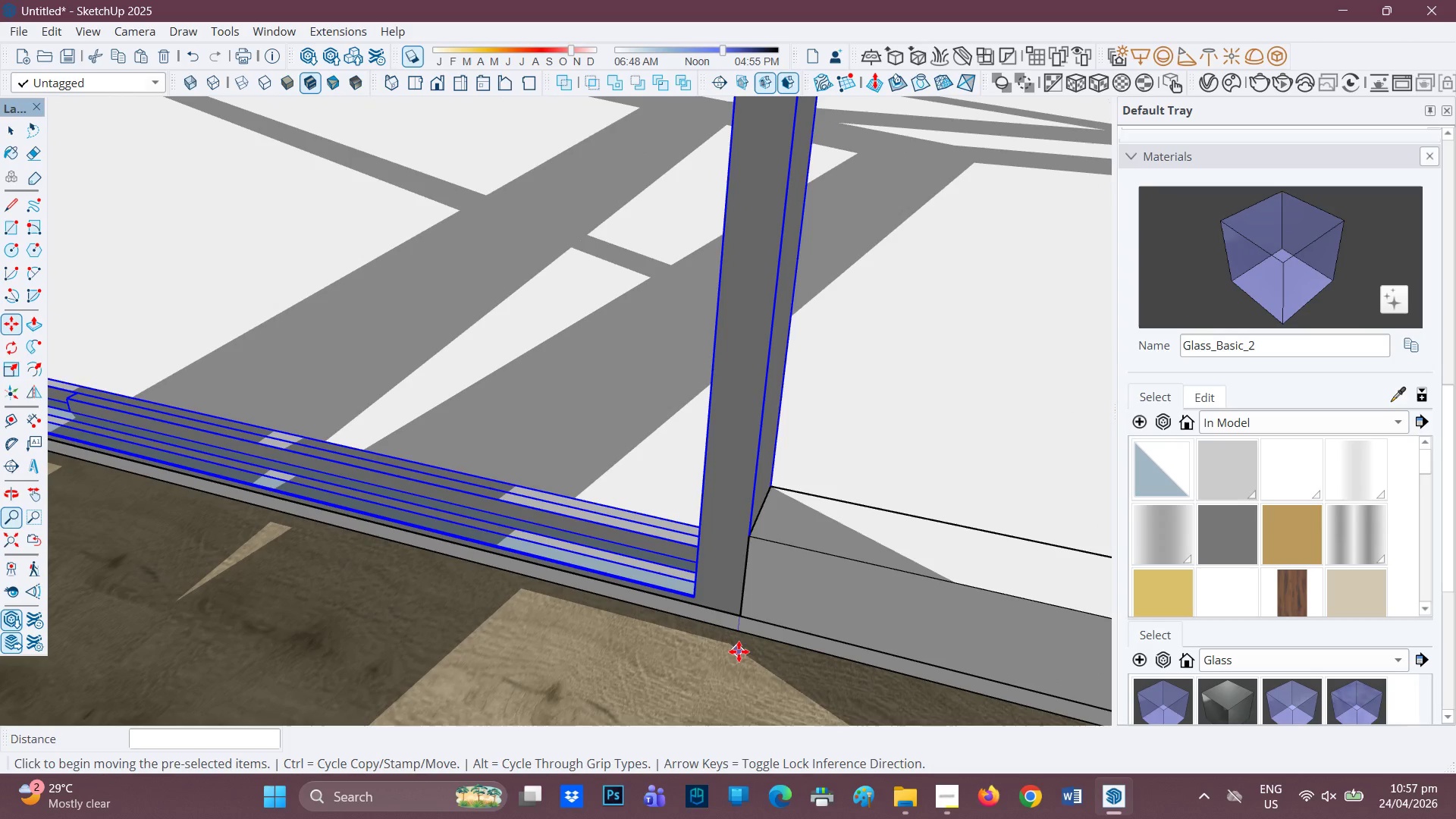 
scroll: coordinate [369, 489], scroll_direction: down, amount: 16.0
 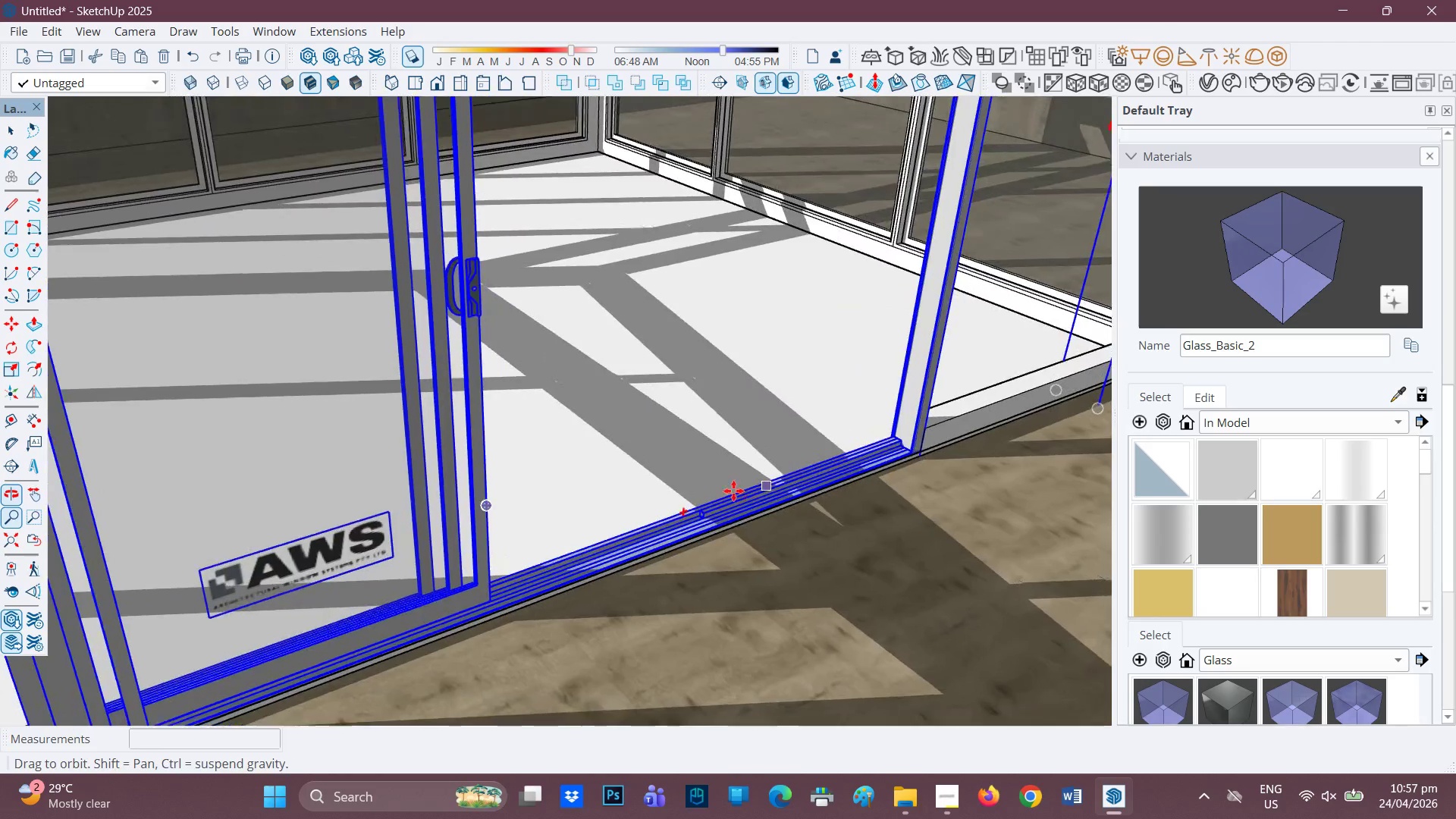 
key(H)
 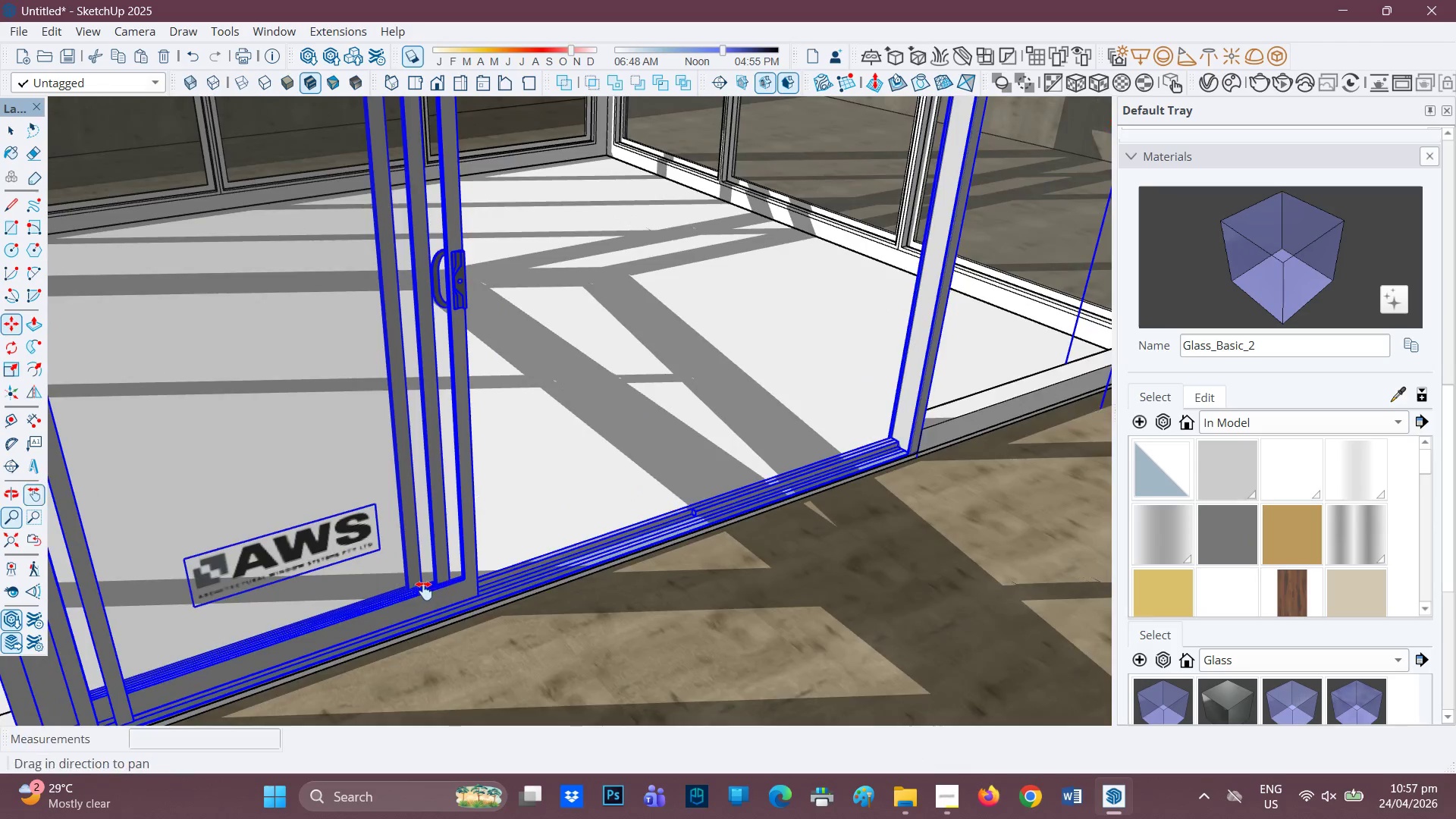 
left_click_drag(start_coordinate=[424, 591], to_coordinate=[482, 536])
 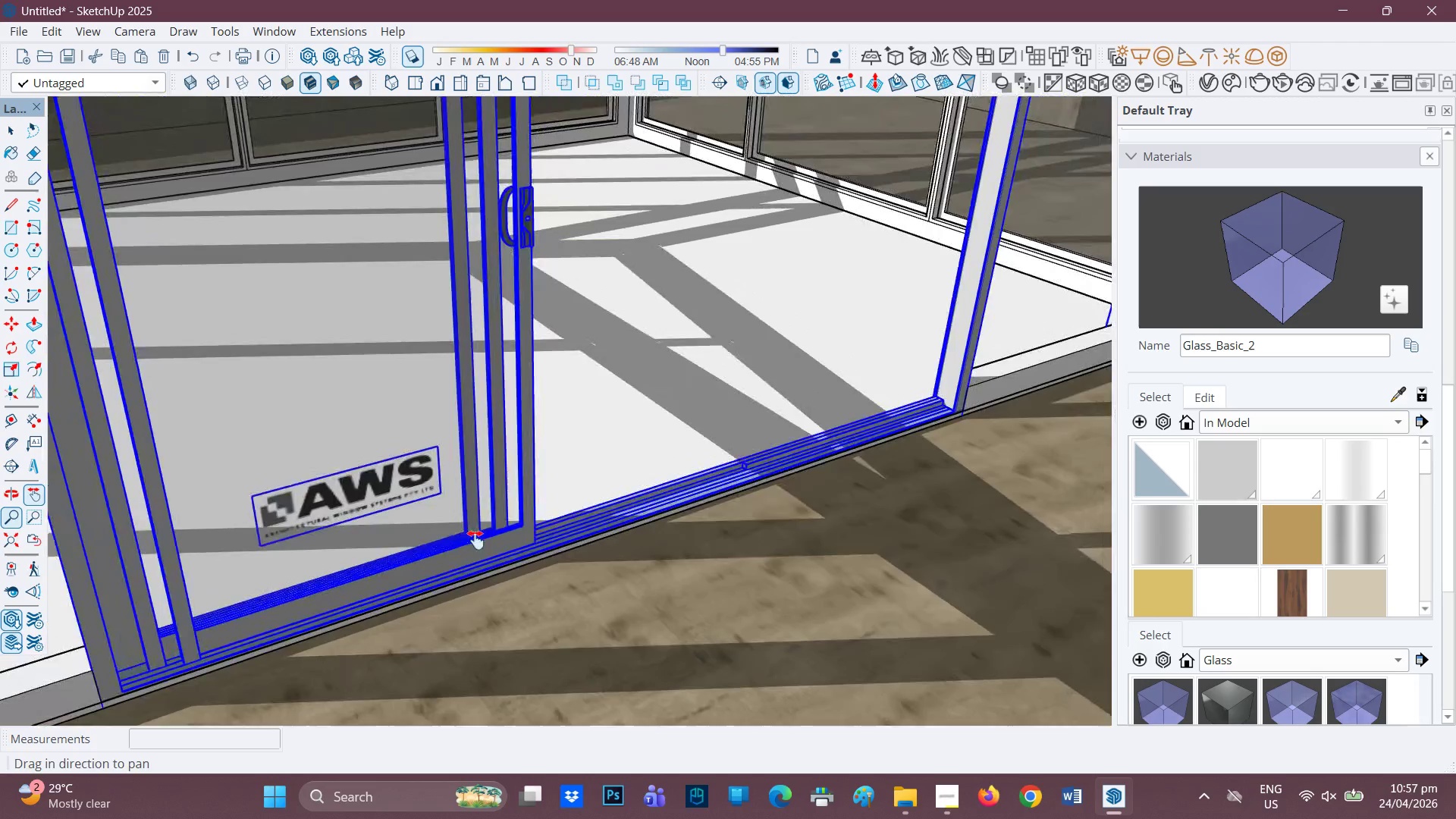 
key(Space)
 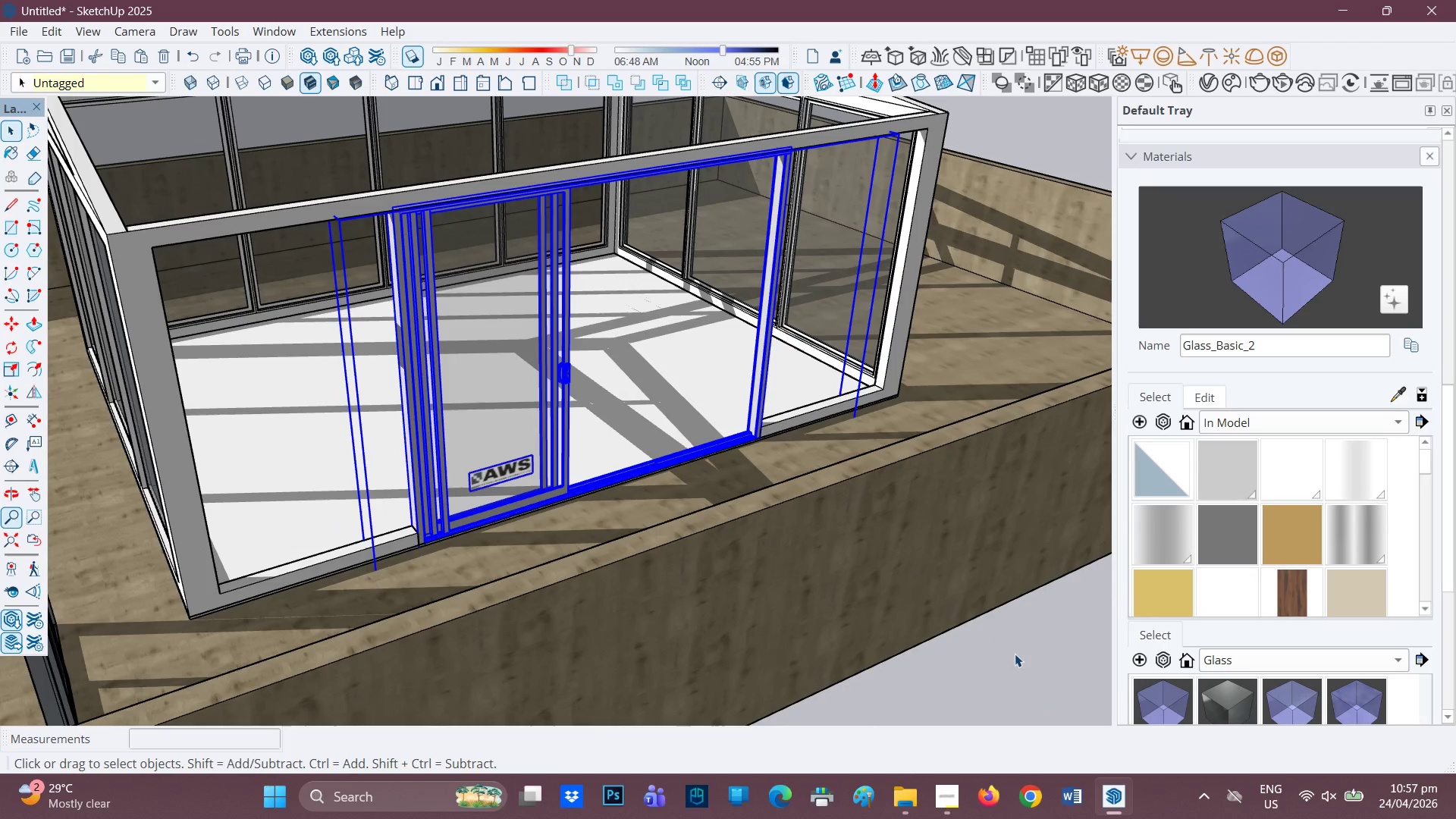 
scroll: coordinate [682, 400], scroll_direction: down, amount: 11.0
 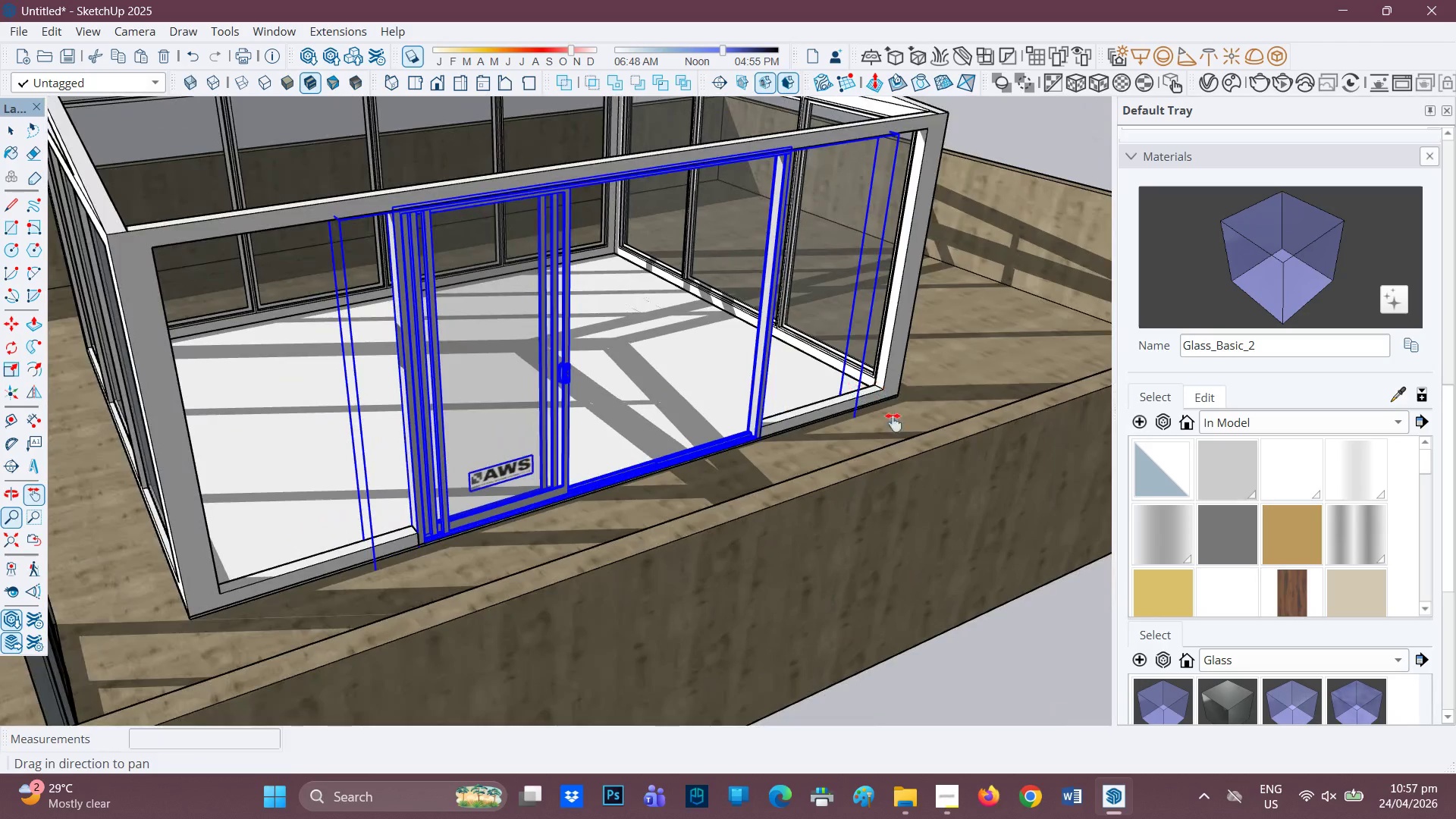 
left_click([1015, 654])
 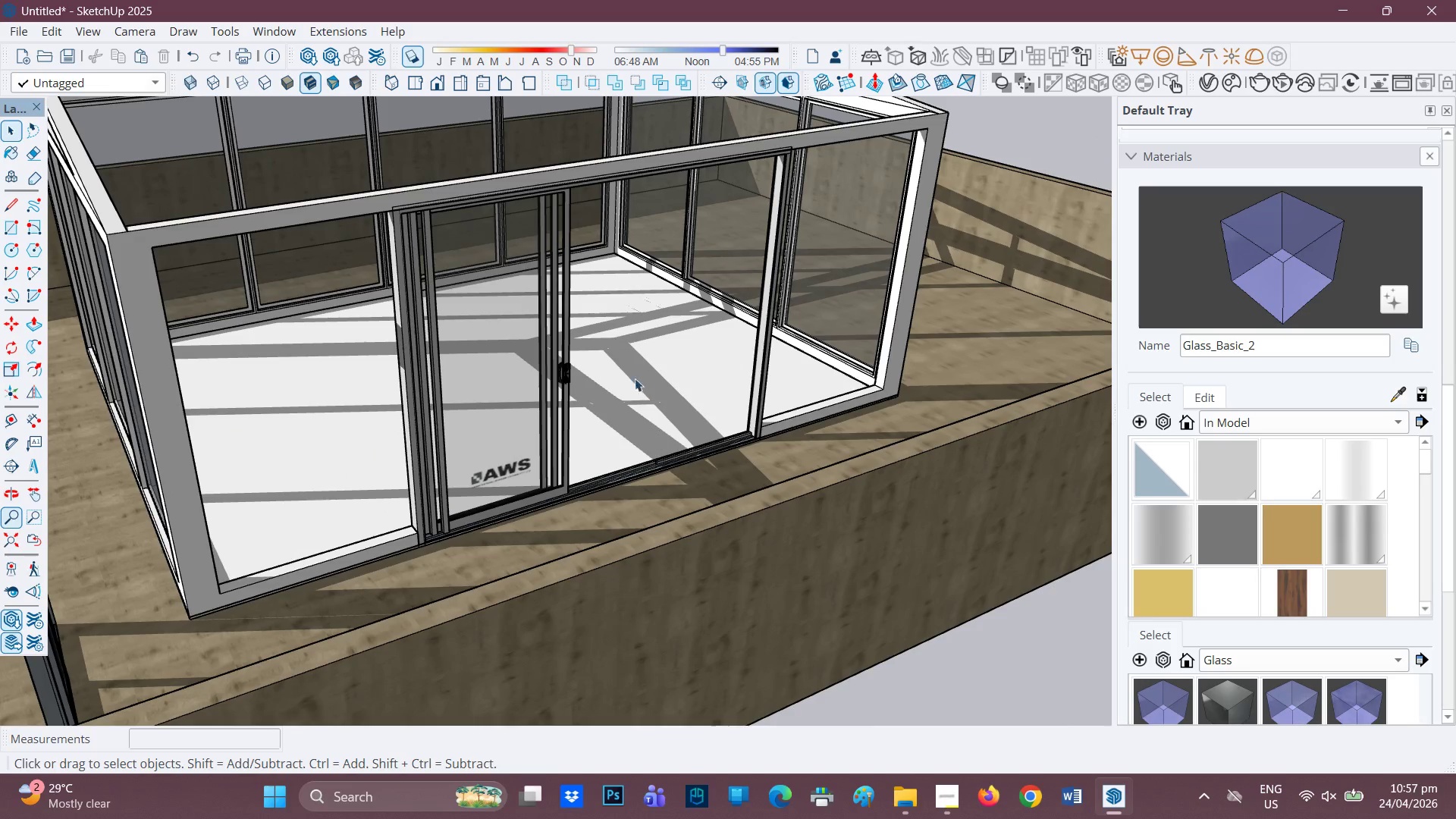 
scroll: coordinate [709, 163], scroll_direction: up, amount: 4.0
 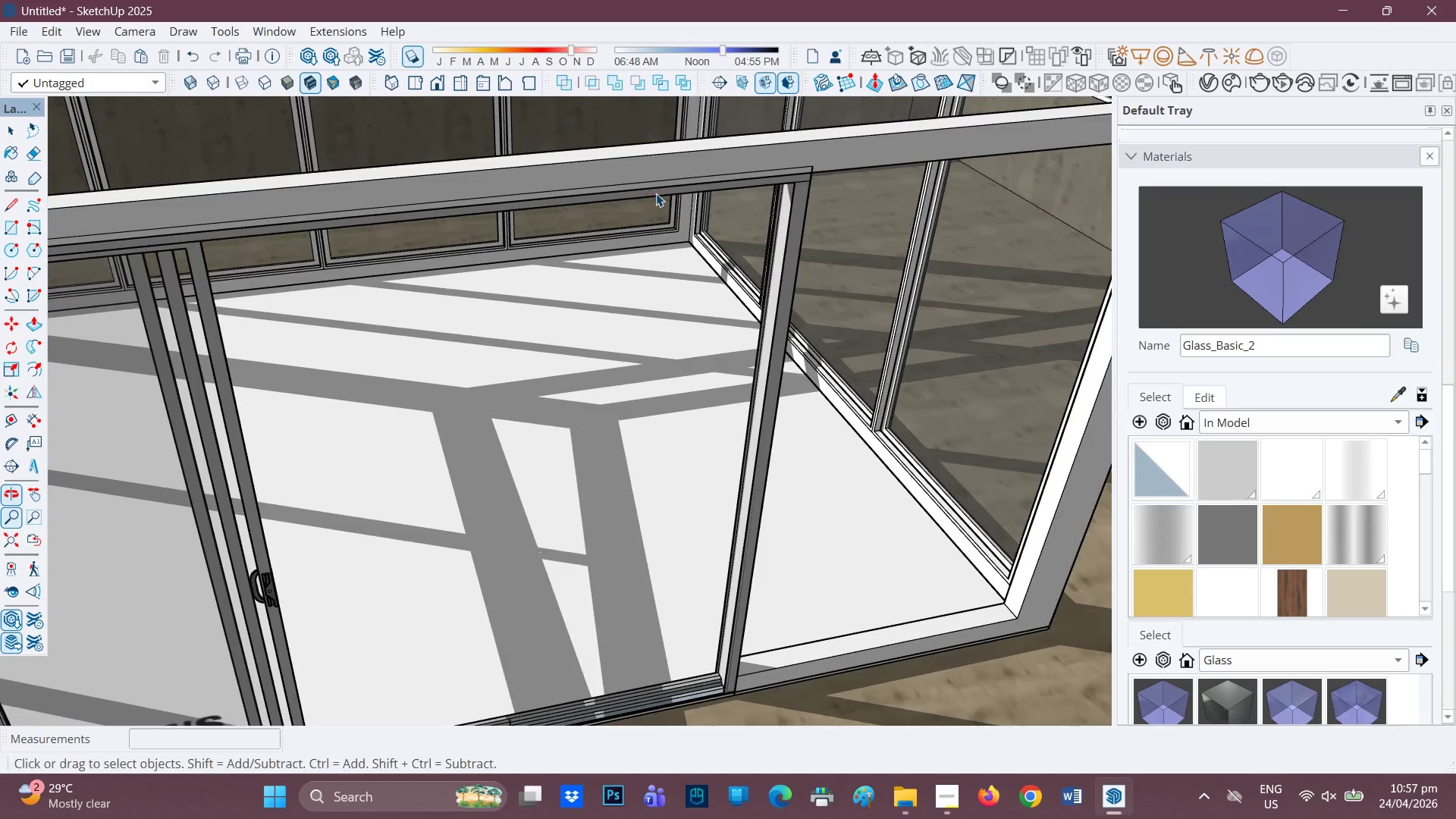 
key(Space)
 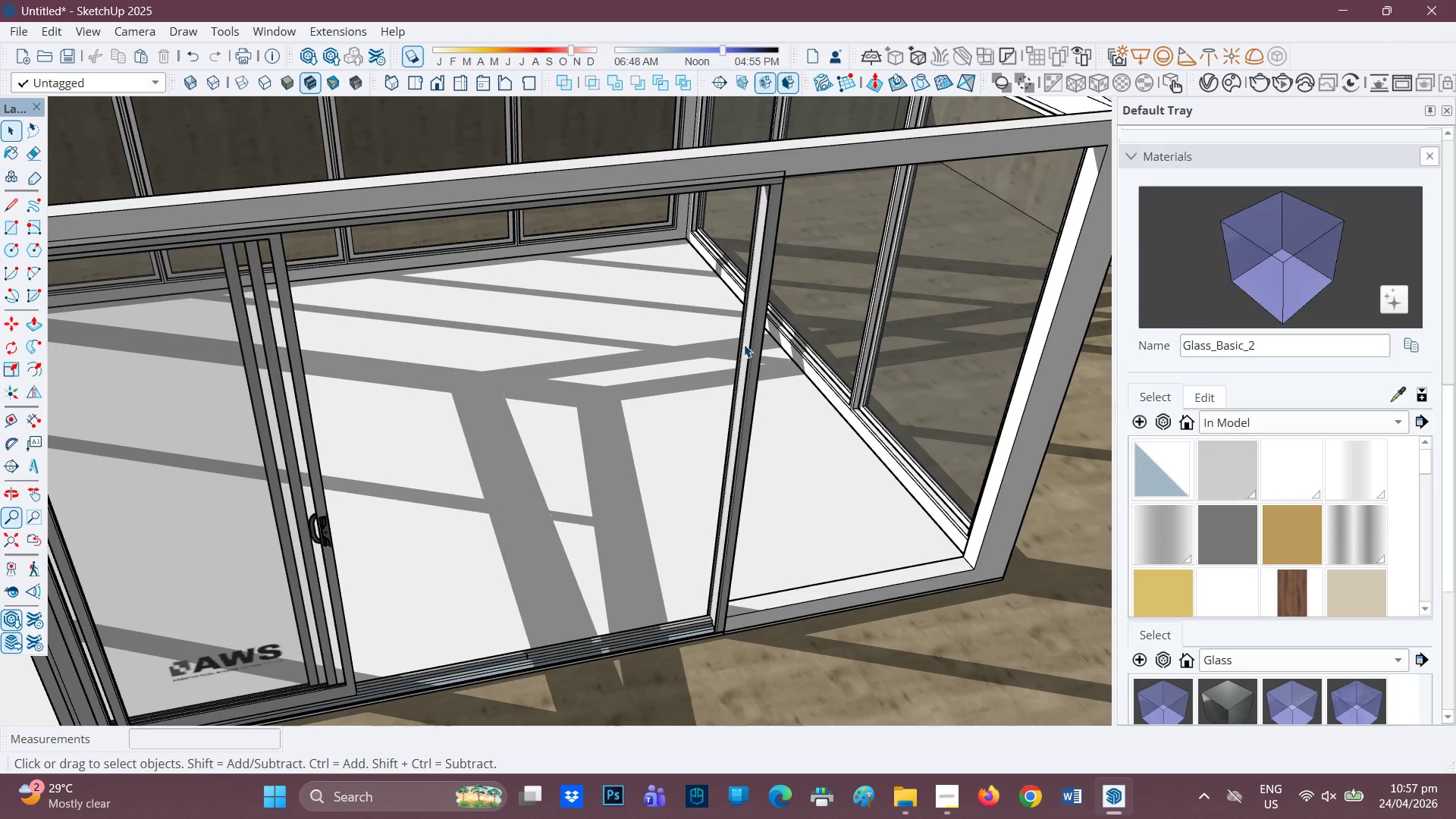 
scroll: coordinate [637, 198], scroll_direction: down, amount: 2.0
 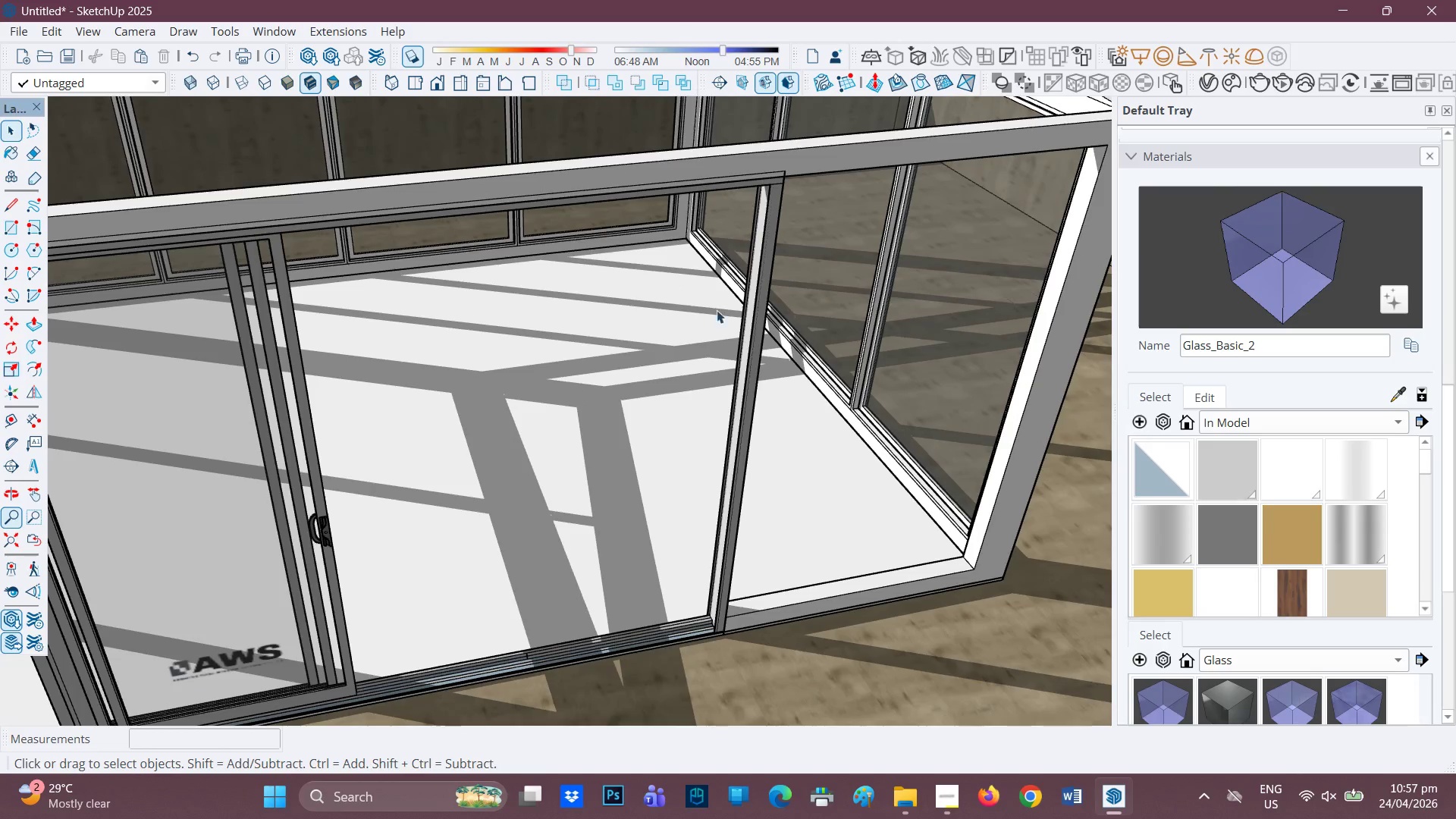 
left_click([744, 344])
 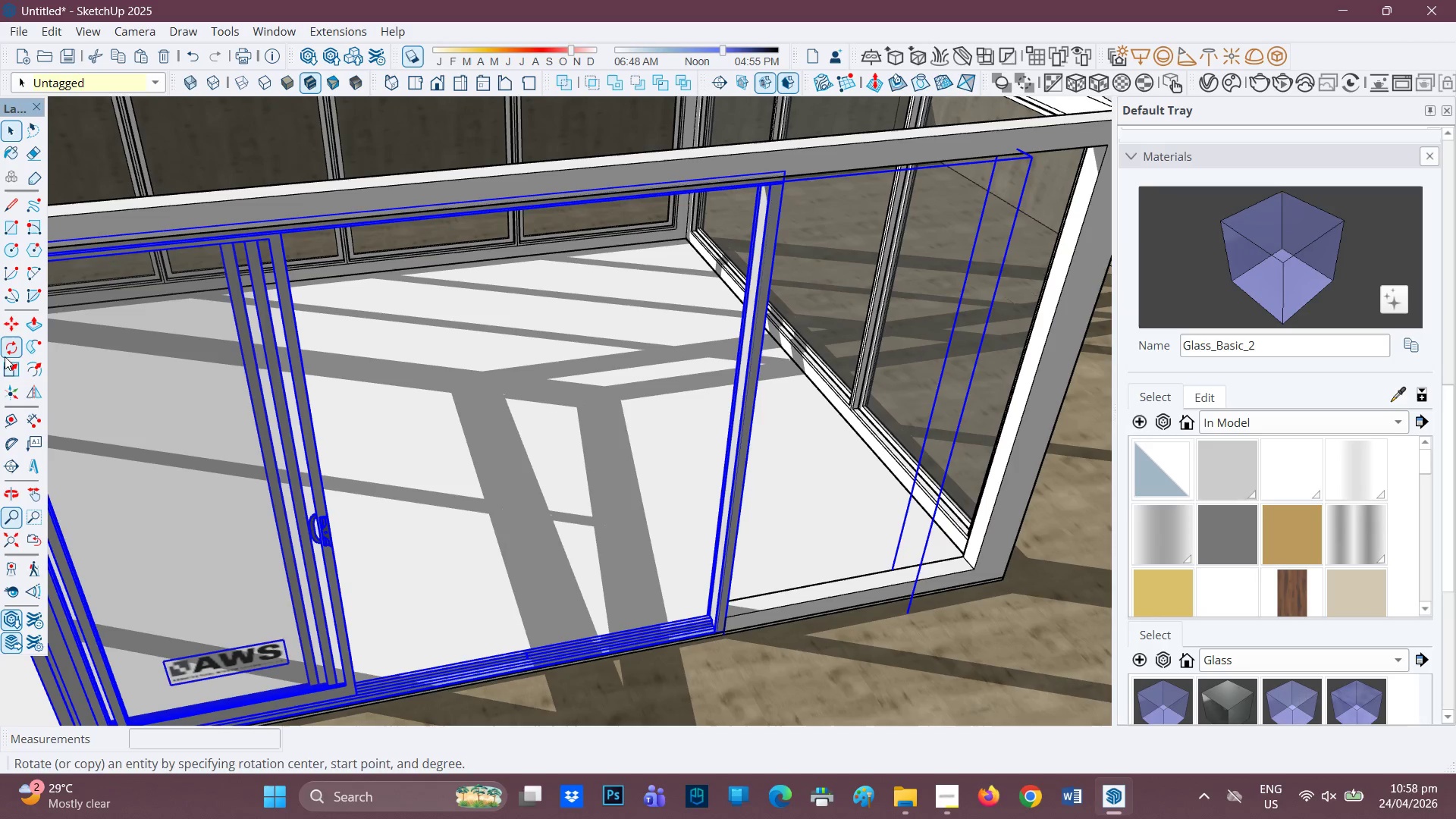 
left_click([0, 369])
 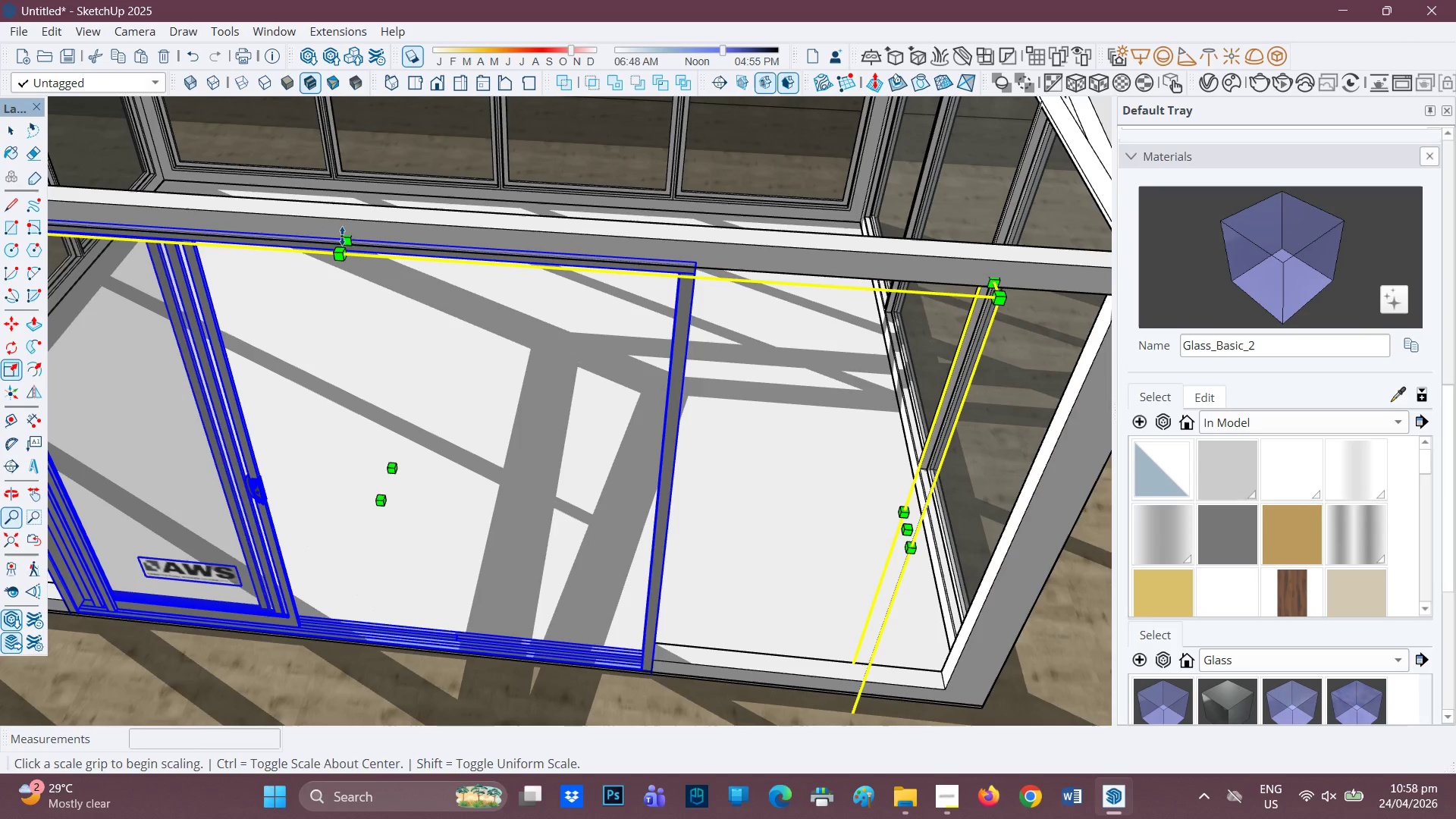 
left_click([347, 240])
 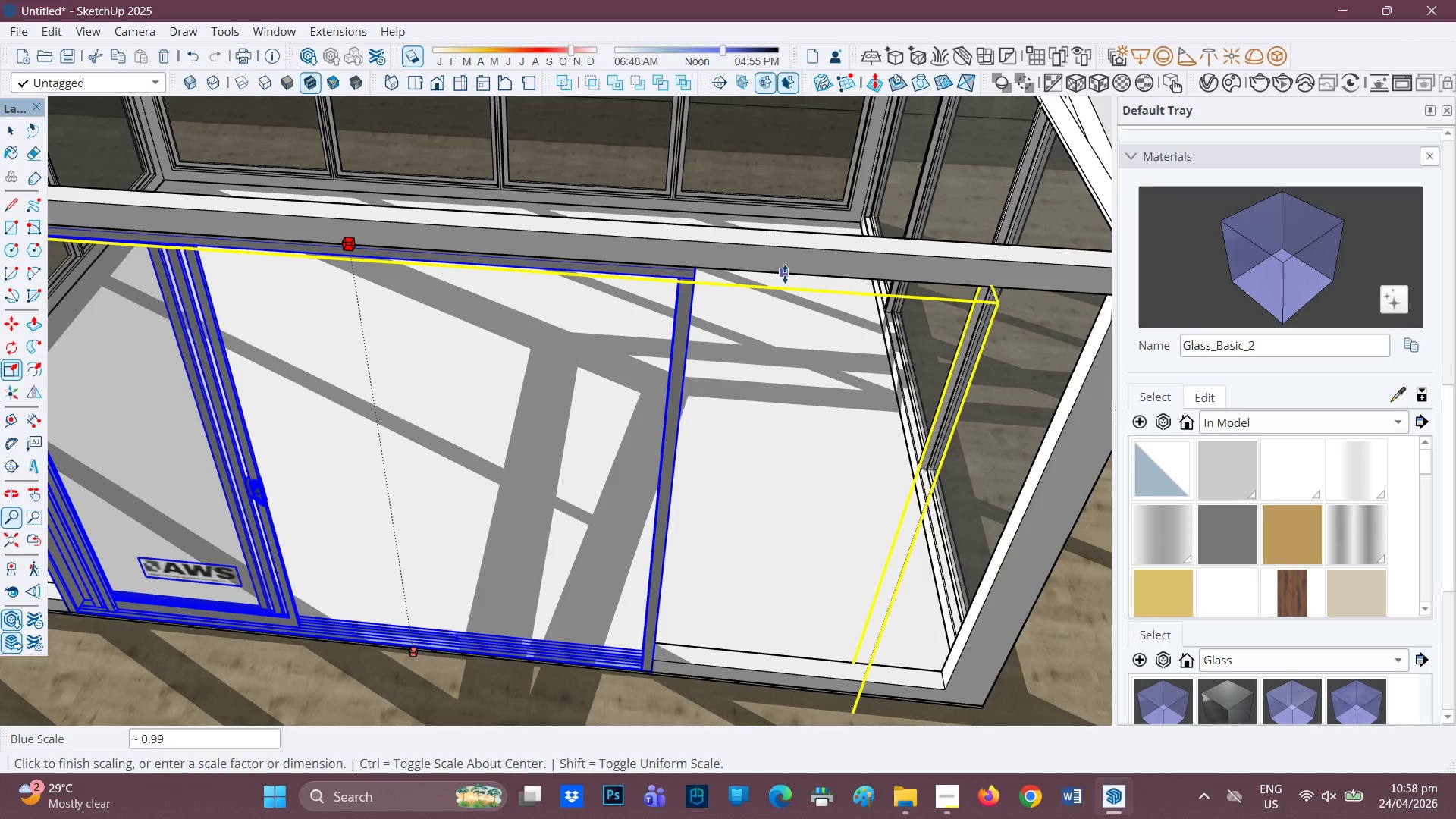 
left_click([785, 274])
 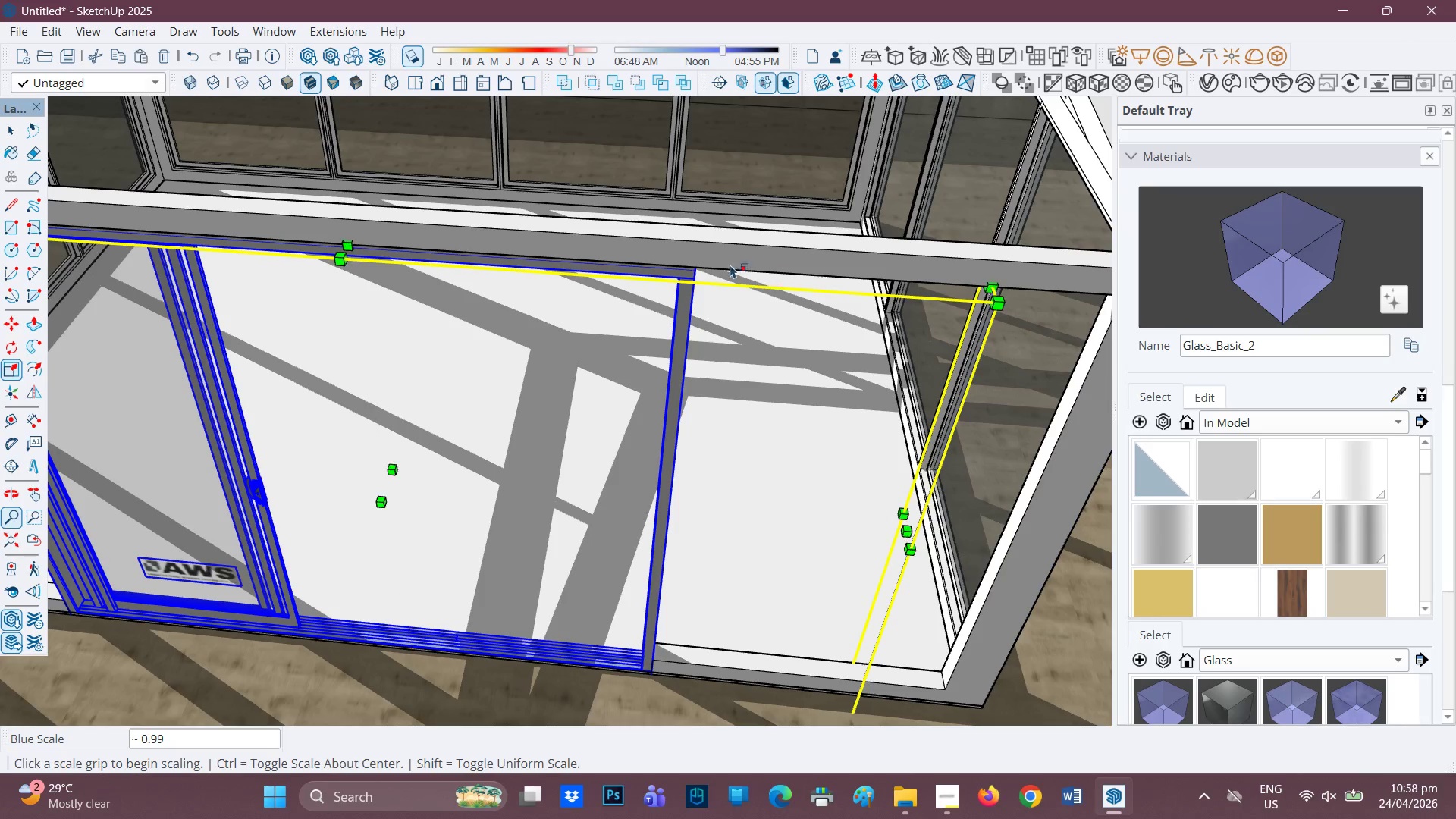 
key(Space)
 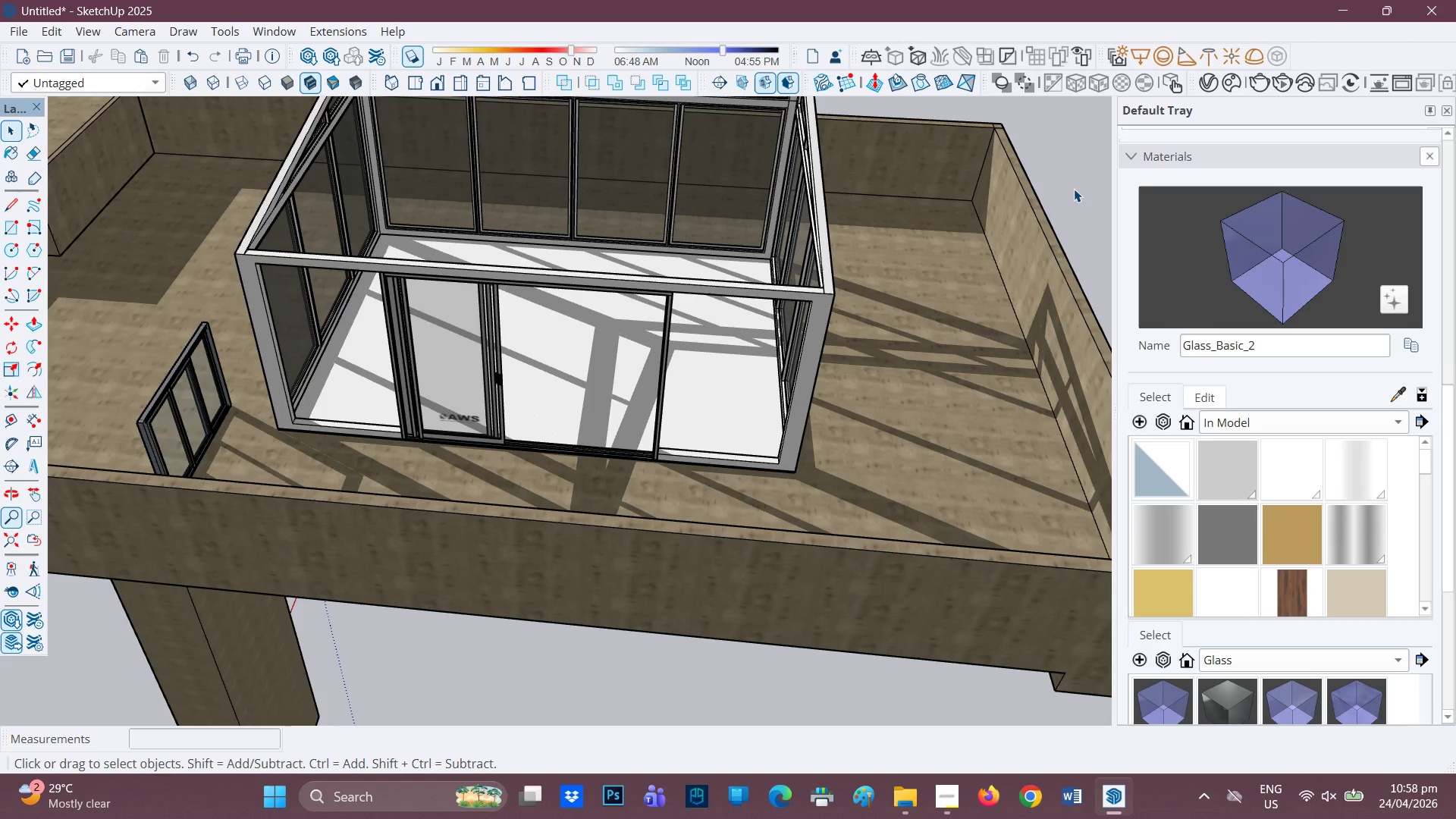 
scroll: coordinate [632, 344], scroll_direction: down, amount: 11.0
 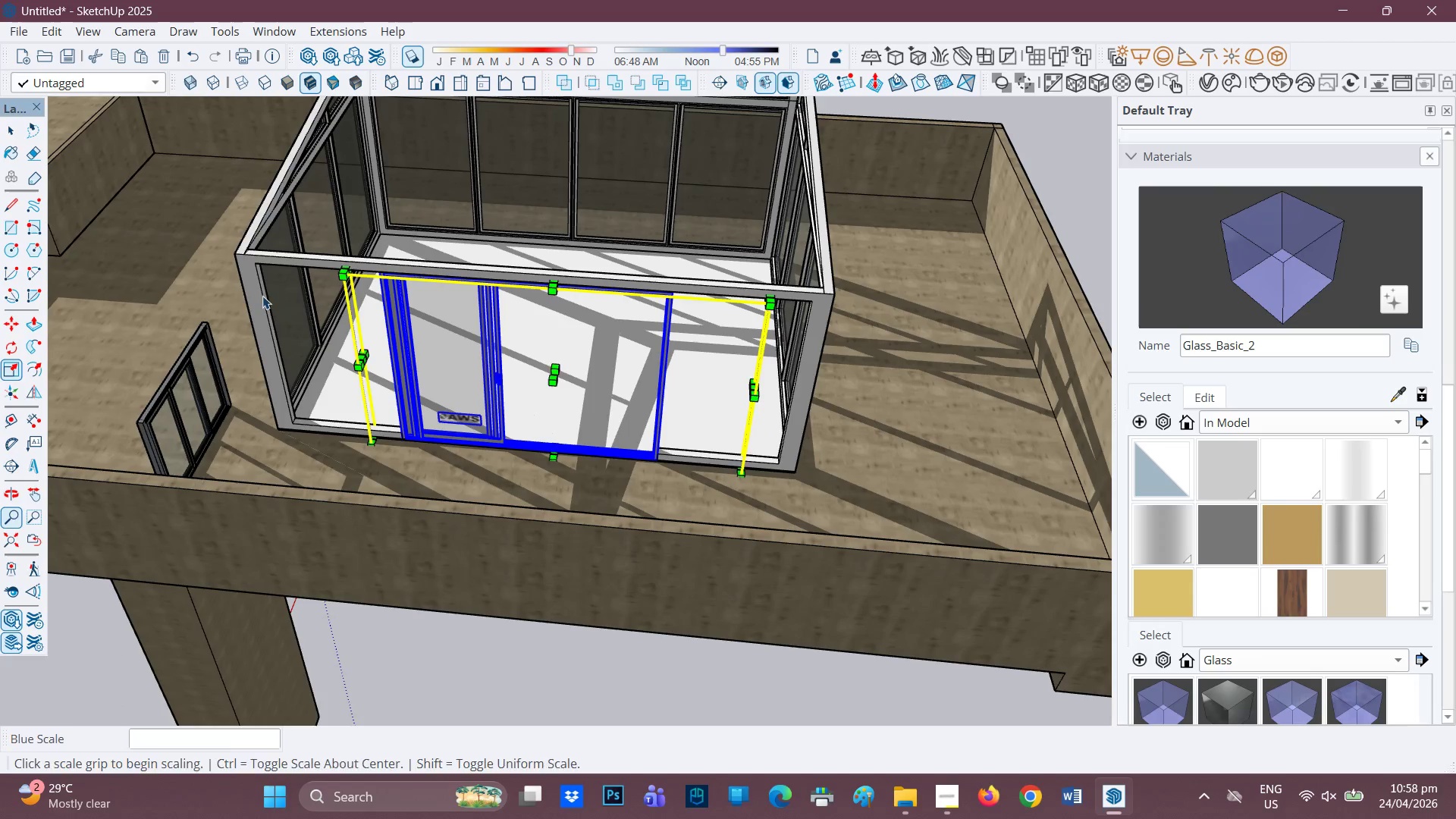 
scroll: coordinate [457, 424], scroll_direction: up, amount: 5.0
 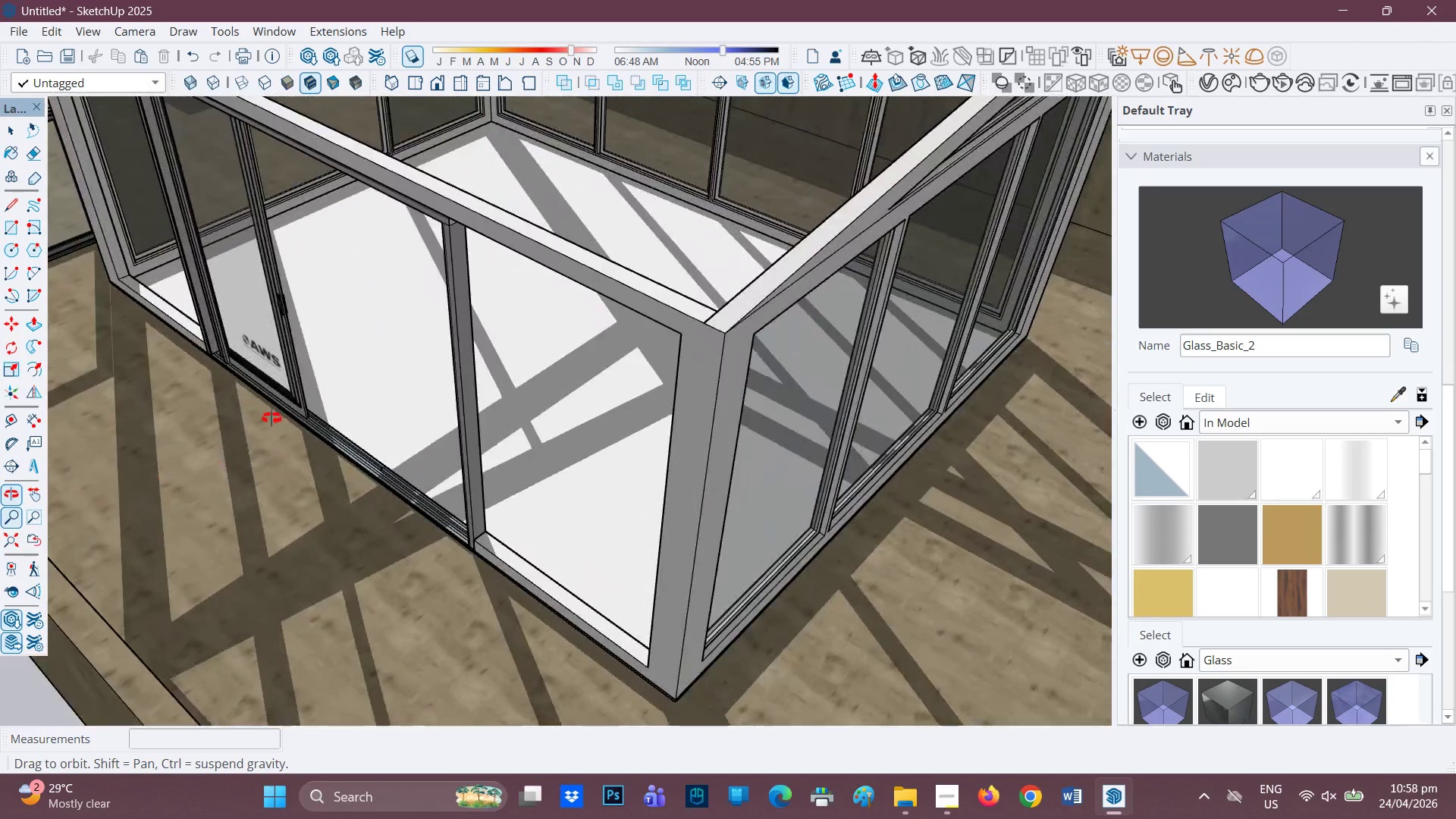 
key(H)
 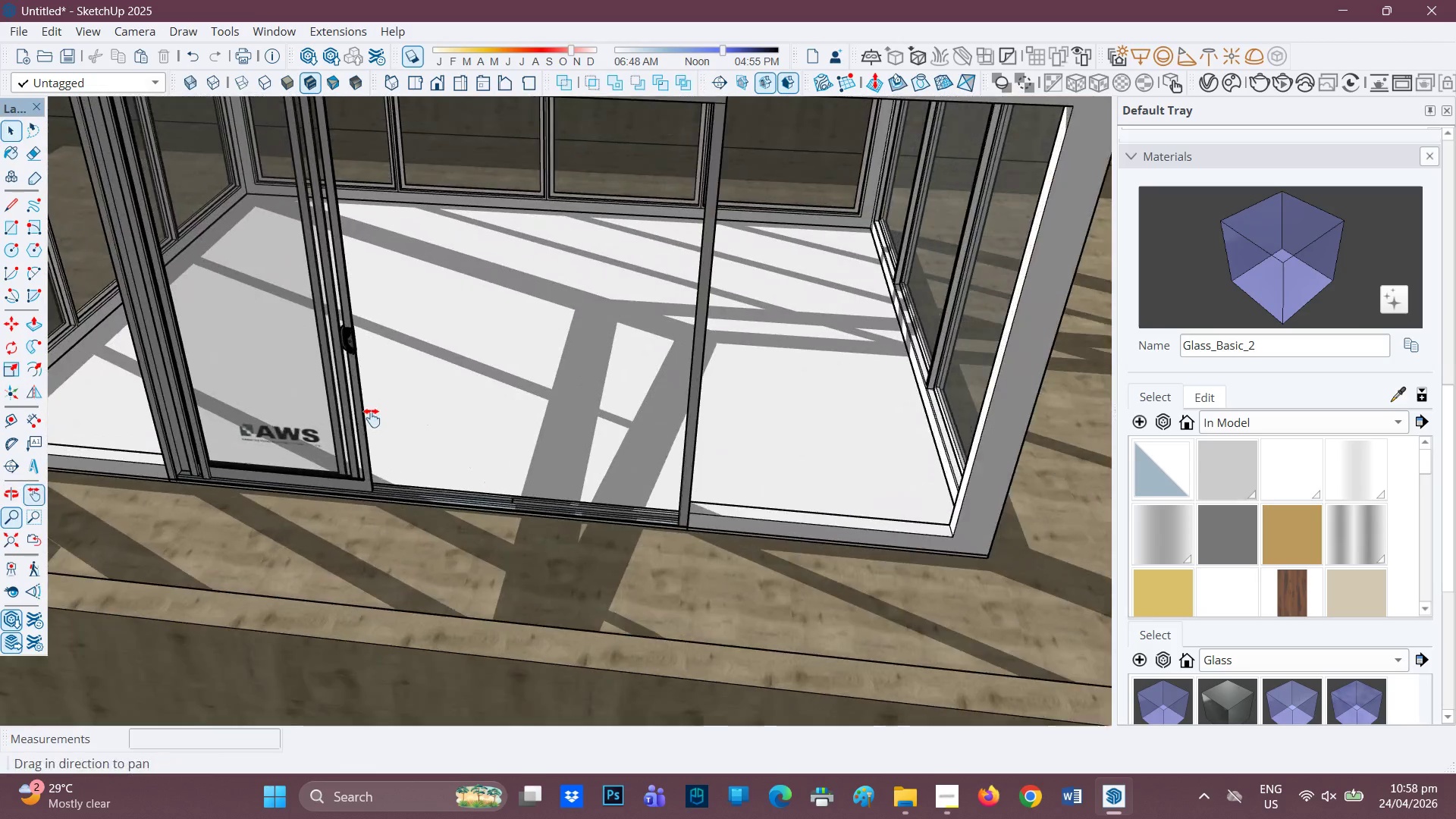 
scroll: coordinate [340, 444], scroll_direction: up, amount: 5.0
 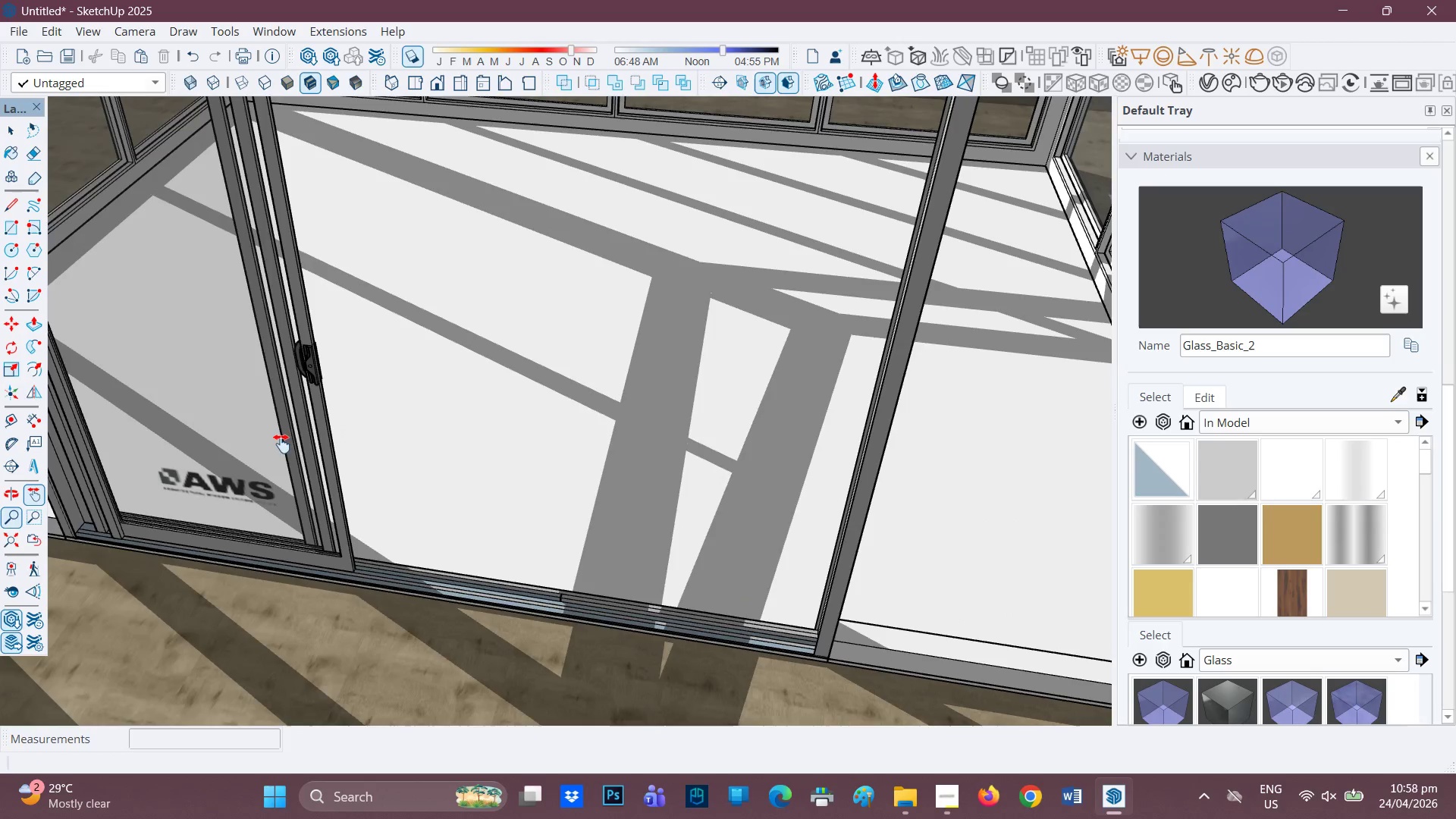 
key(H)
 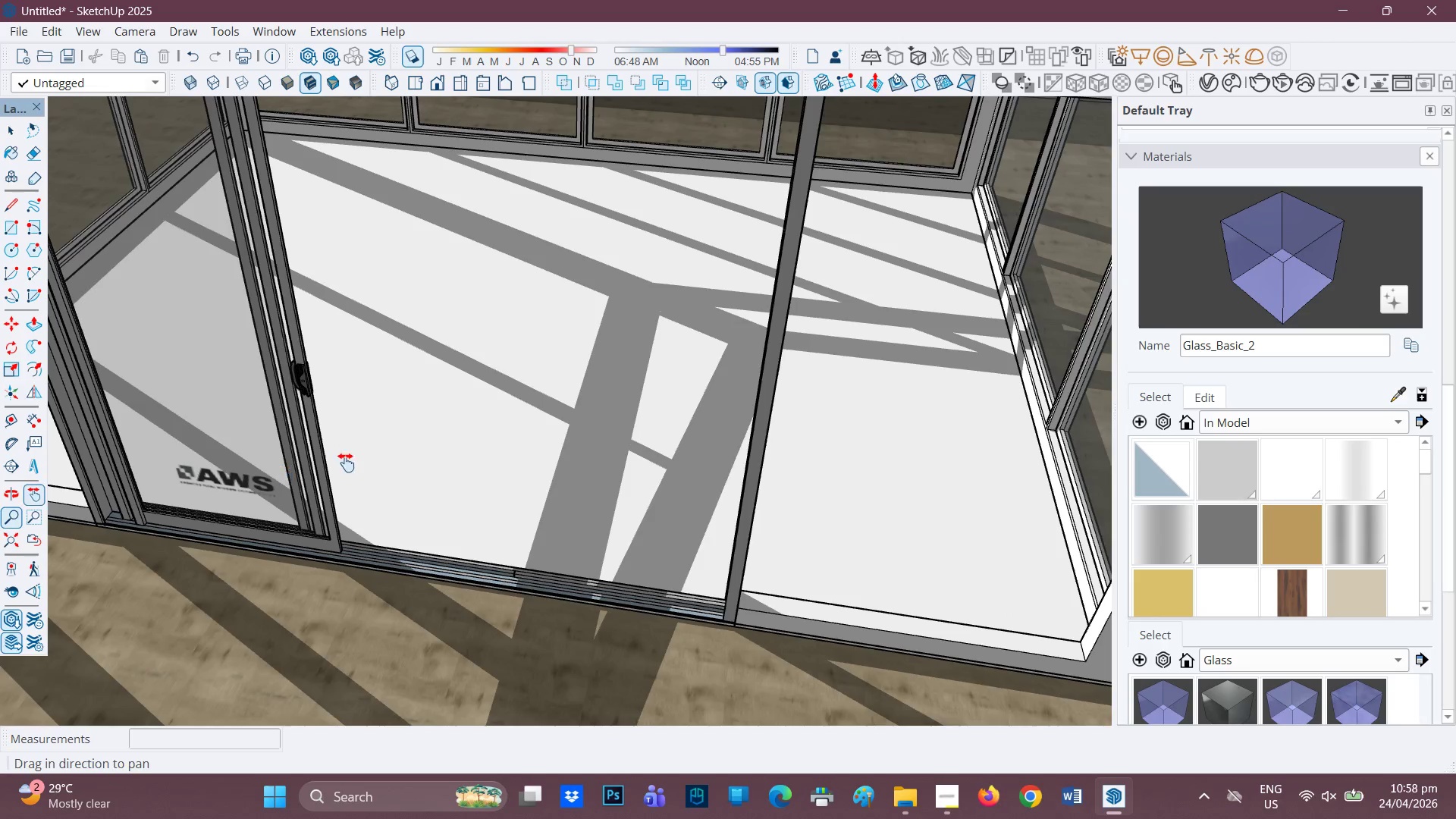 
scroll: coordinate [270, 450], scroll_direction: down, amount: 2.0
 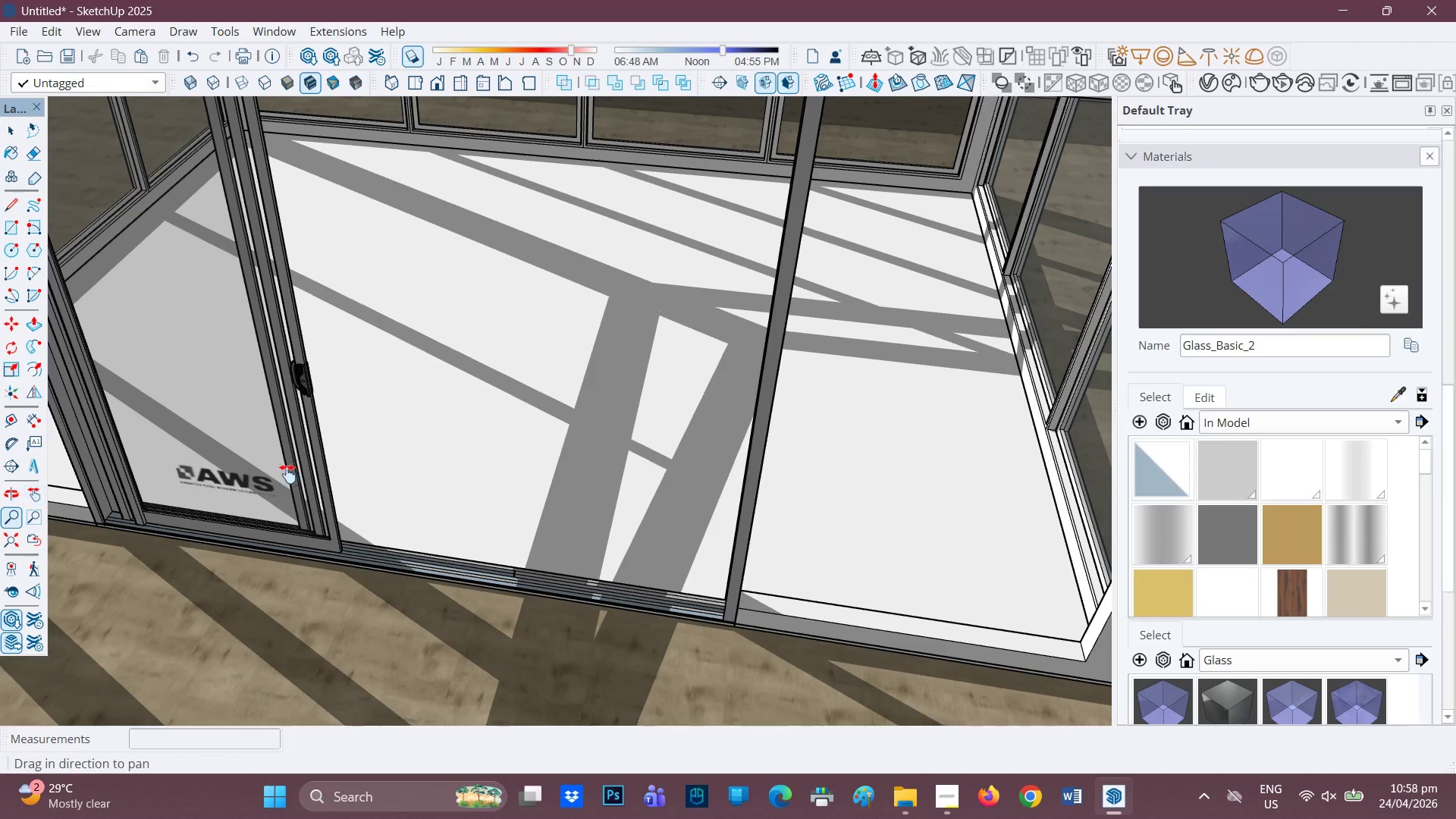 
left_click_drag(start_coordinate=[297, 471], to_coordinate=[757, 450])
 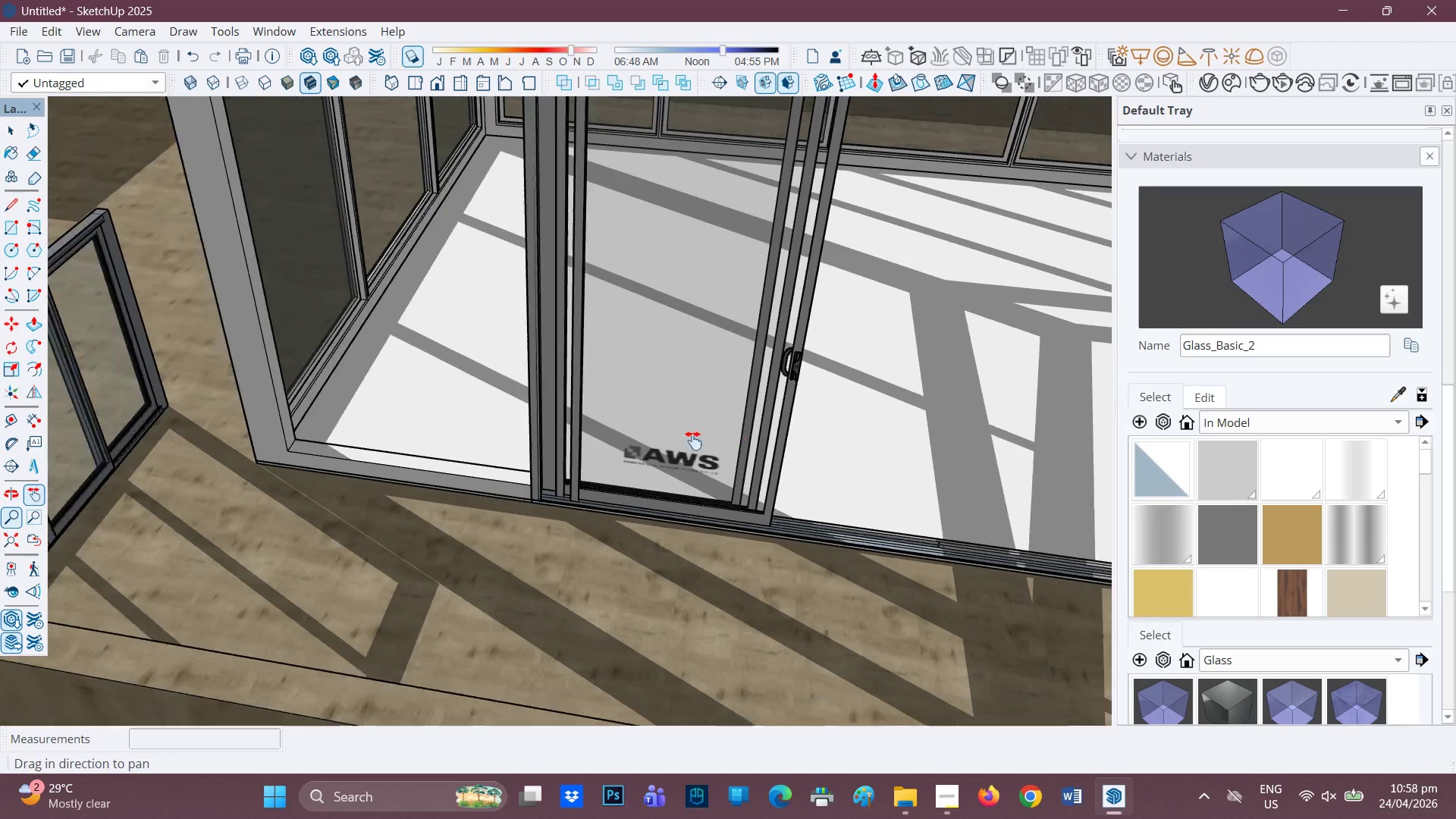 
scroll: coordinate [672, 453], scroll_direction: up, amount: 4.0
 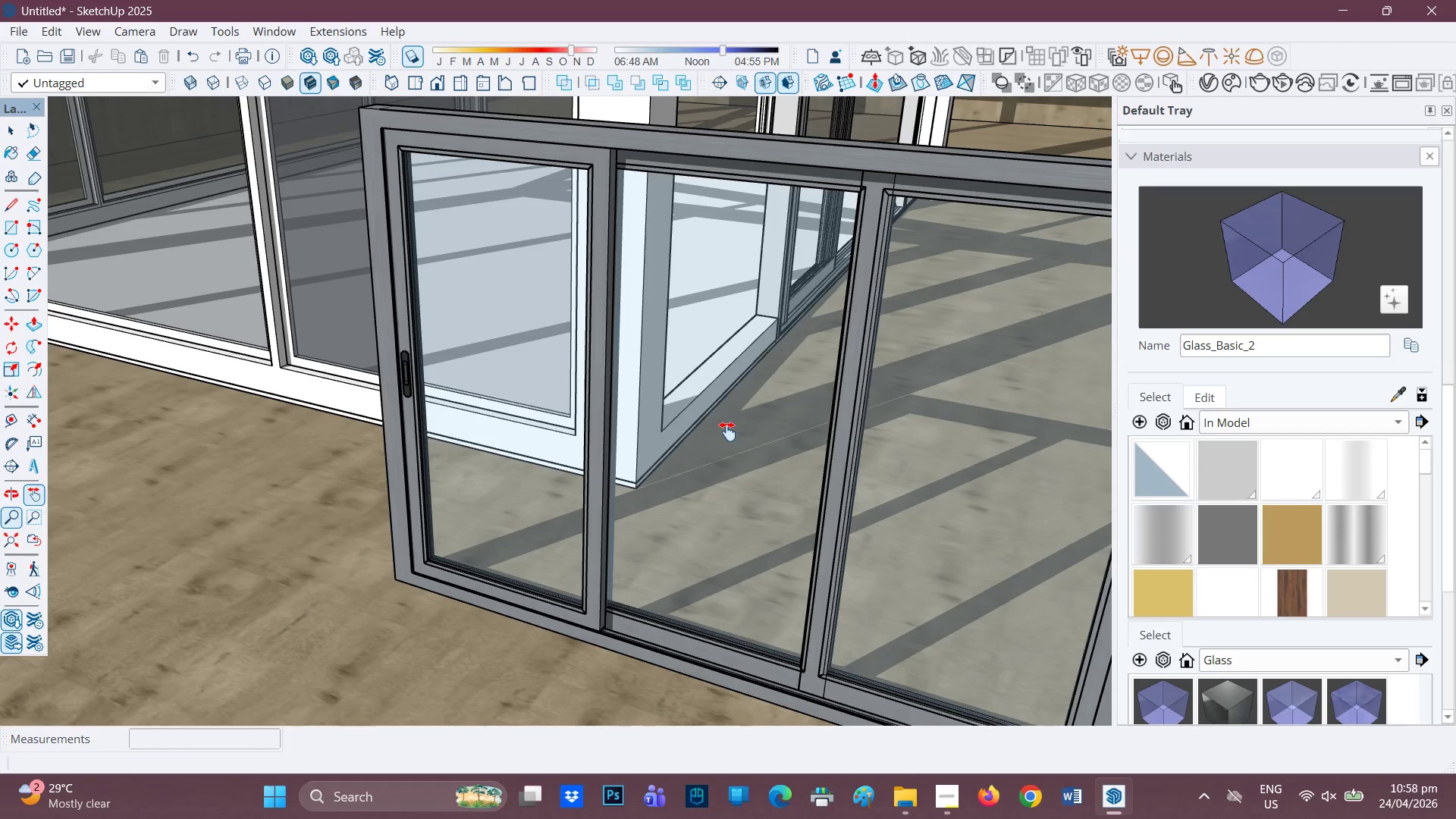 
key(Space)
 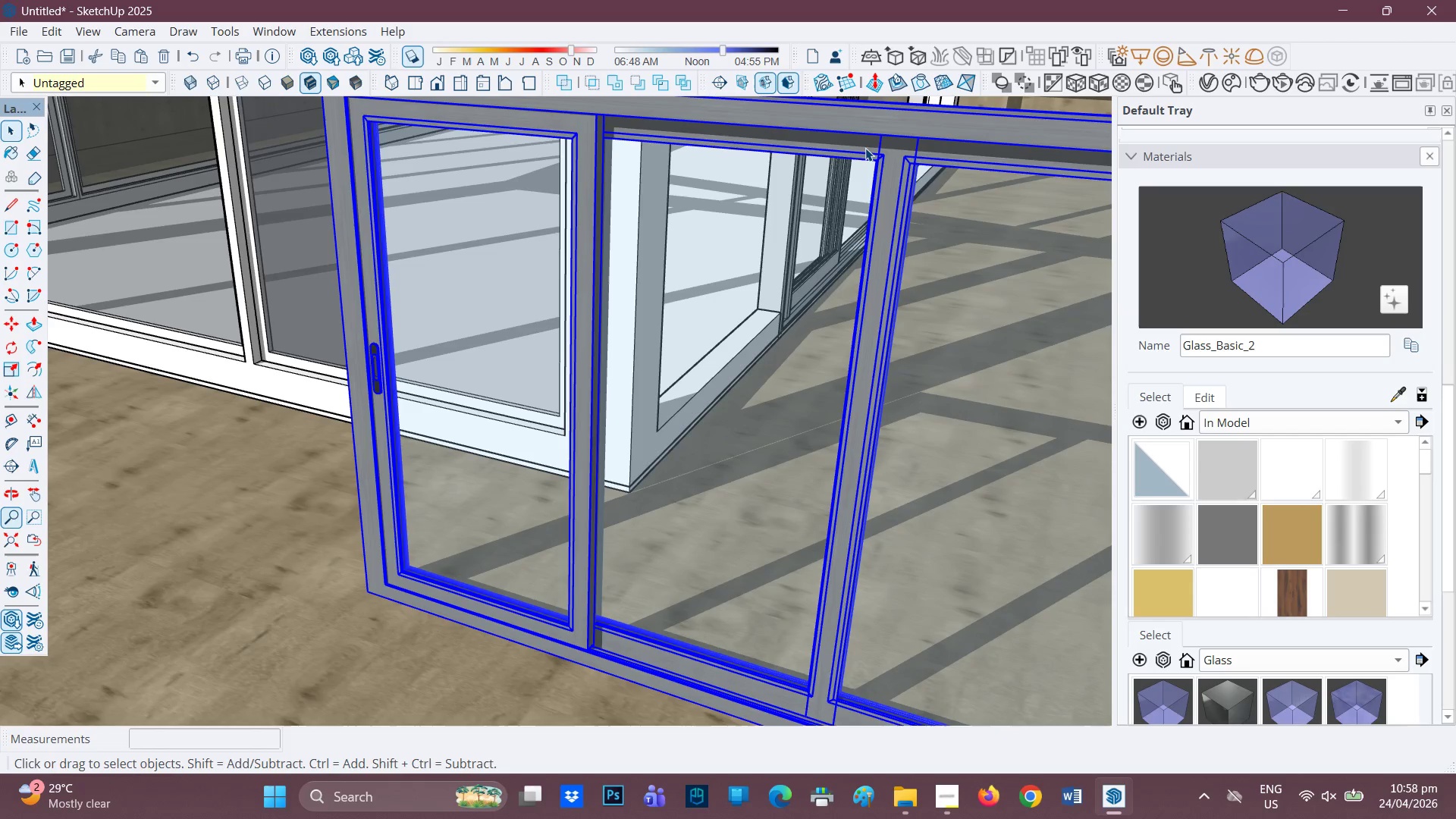 
scroll: coordinate [727, 431], scroll_direction: up, amount: 1.0
 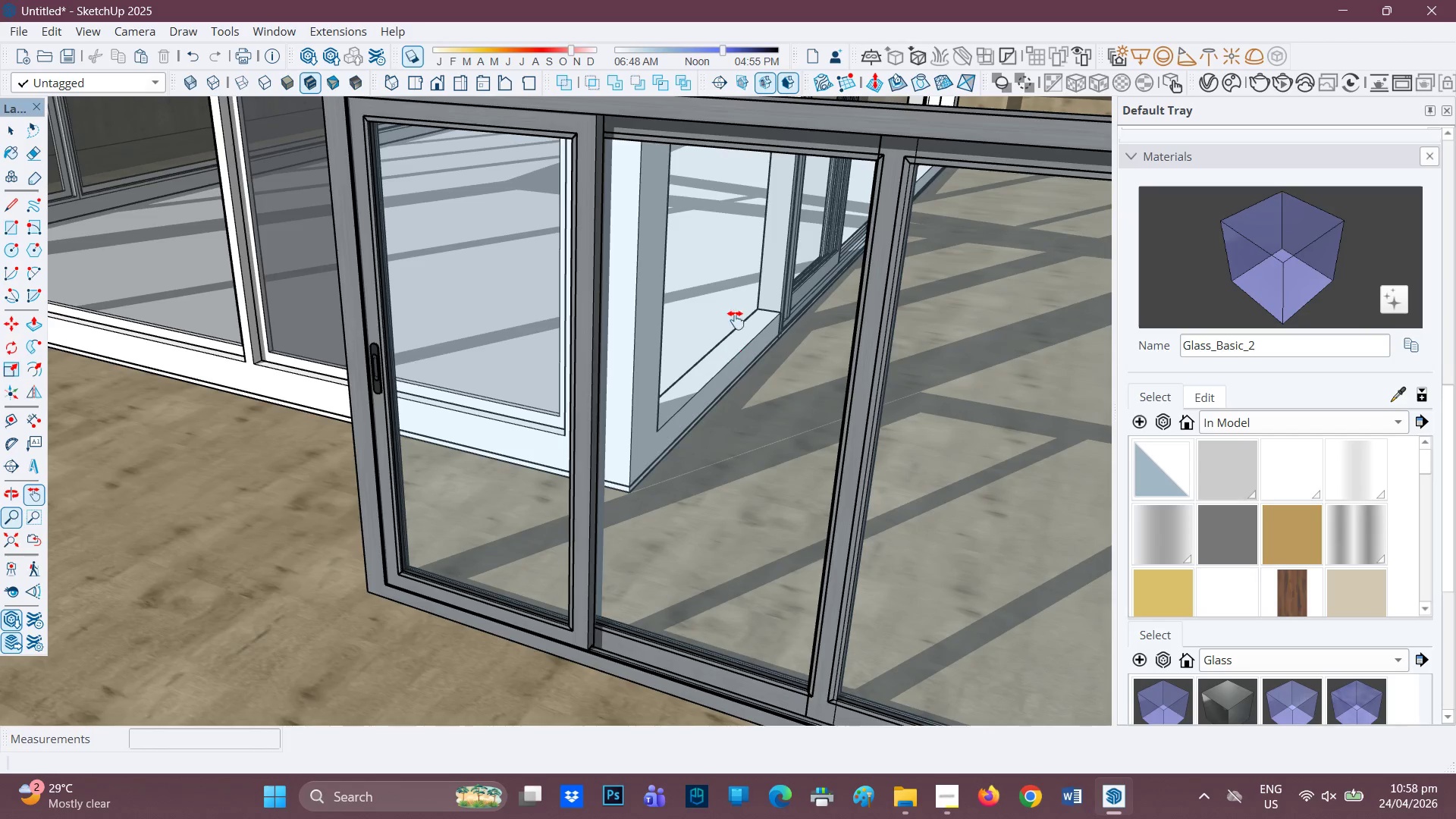 
right_click([865, 148])
 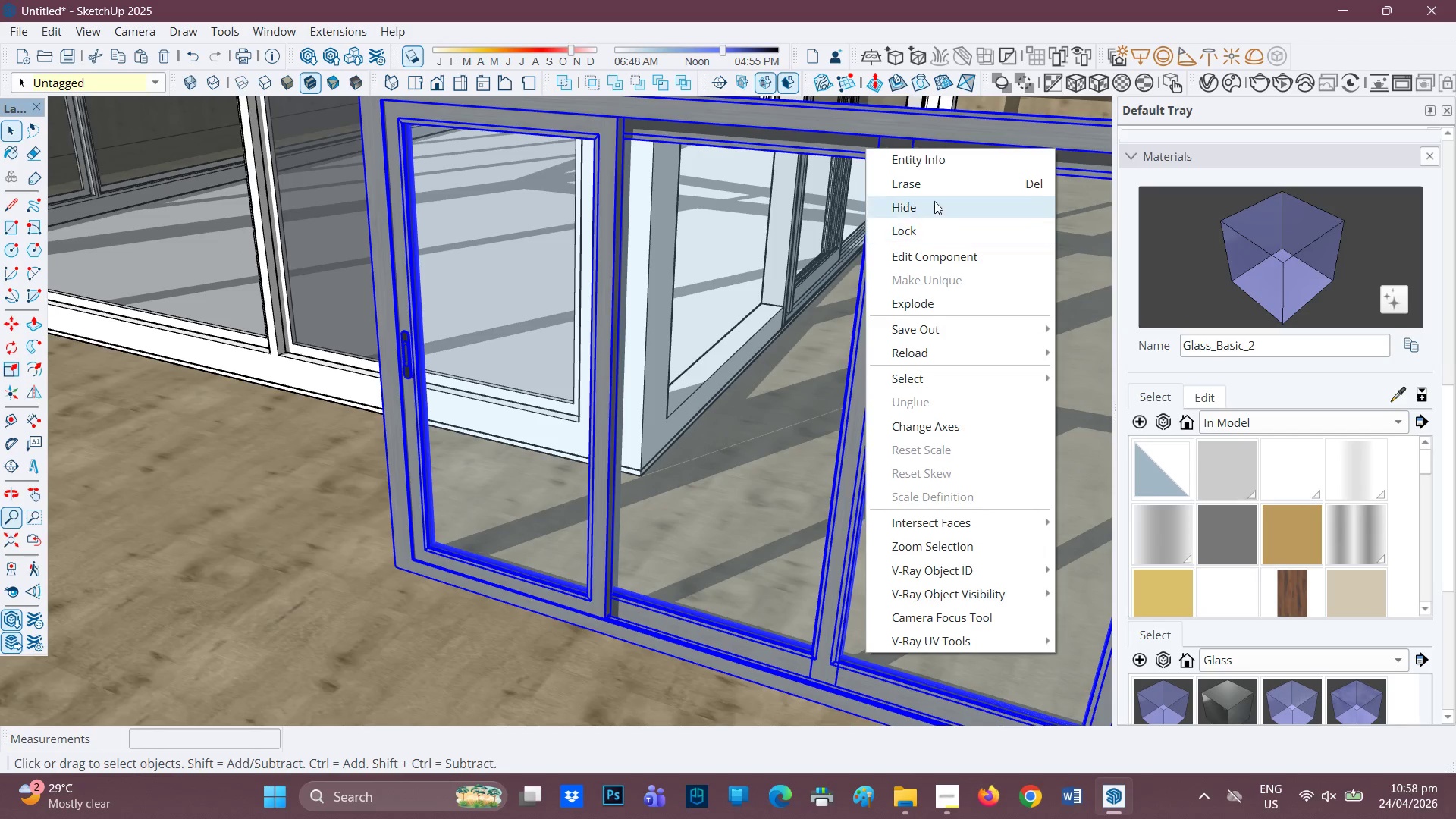 
scroll: coordinate [865, 148], scroll_direction: down, amount: 1.0
 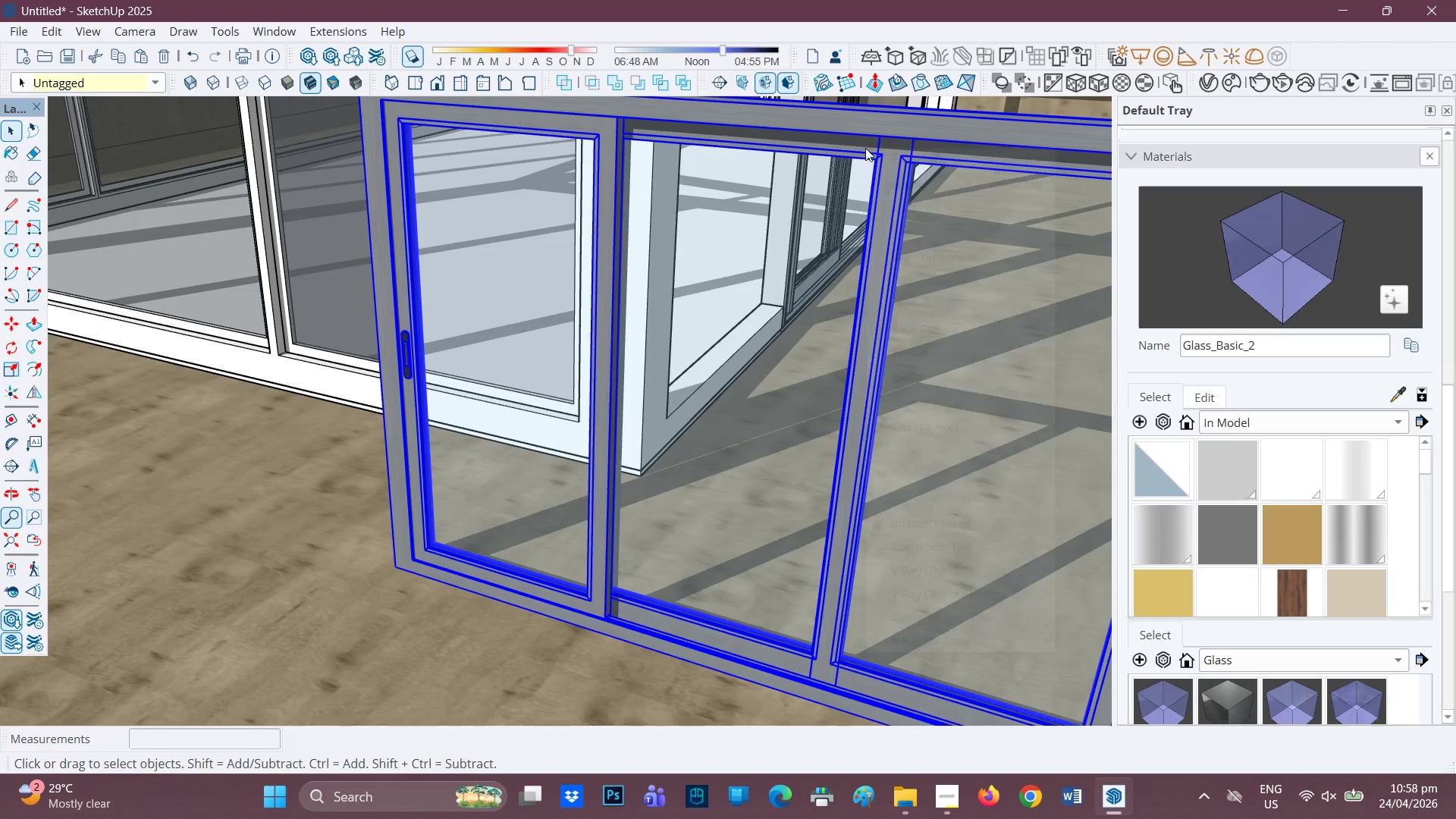 
left_click([940, 186])
 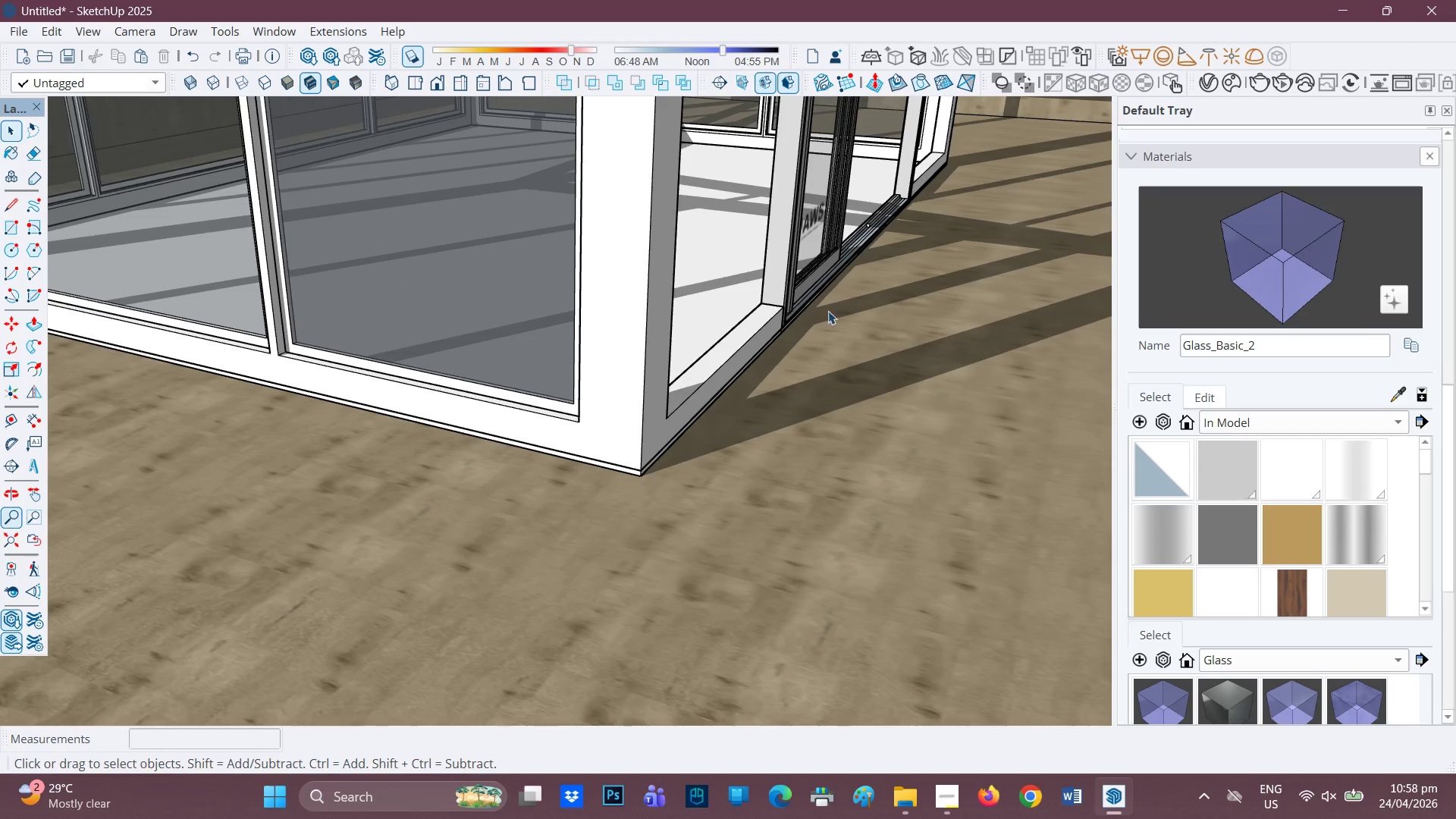 
scroll: coordinate [840, 345], scroll_direction: down, amount: 4.0
 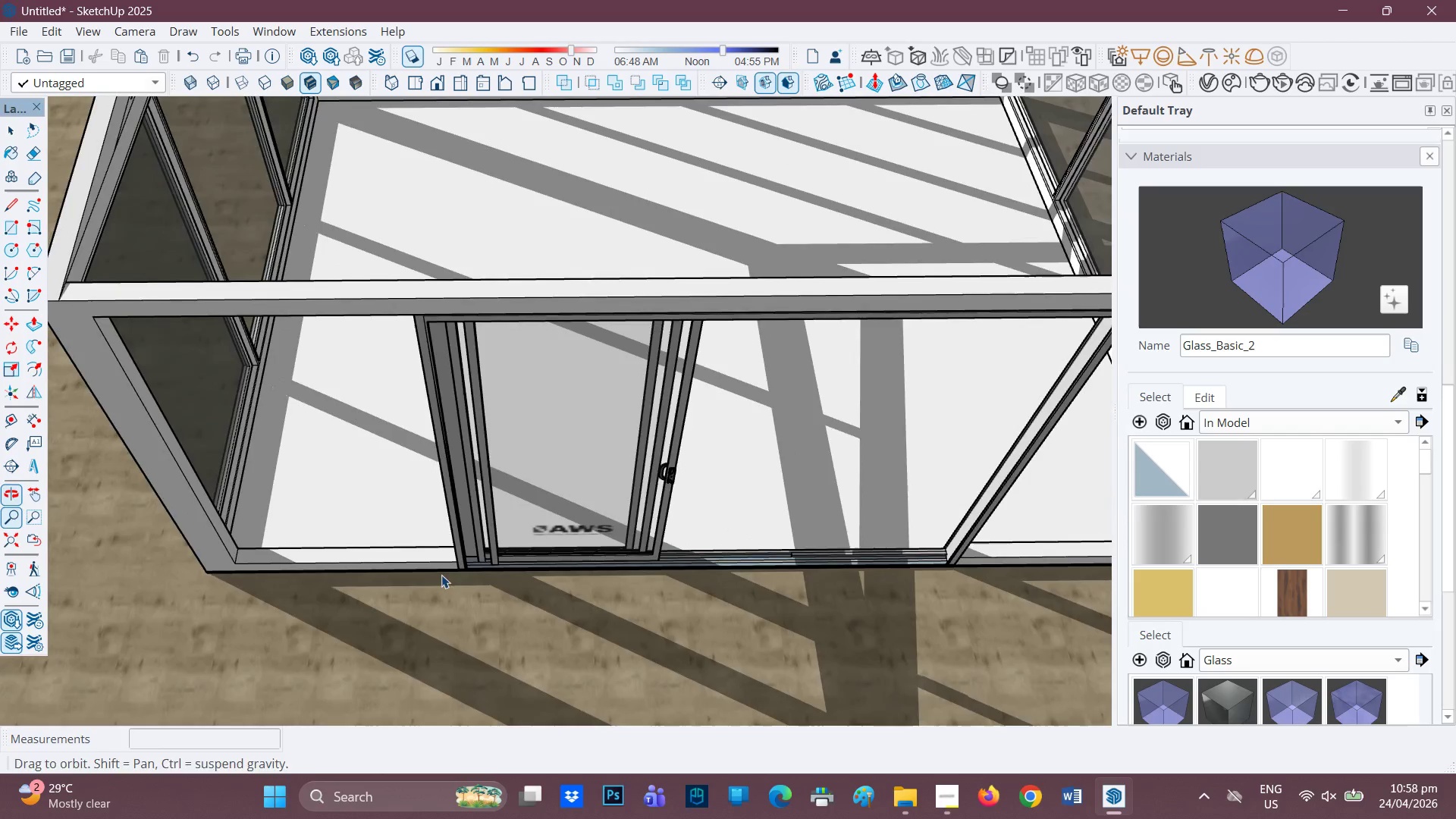 
key(Space)
 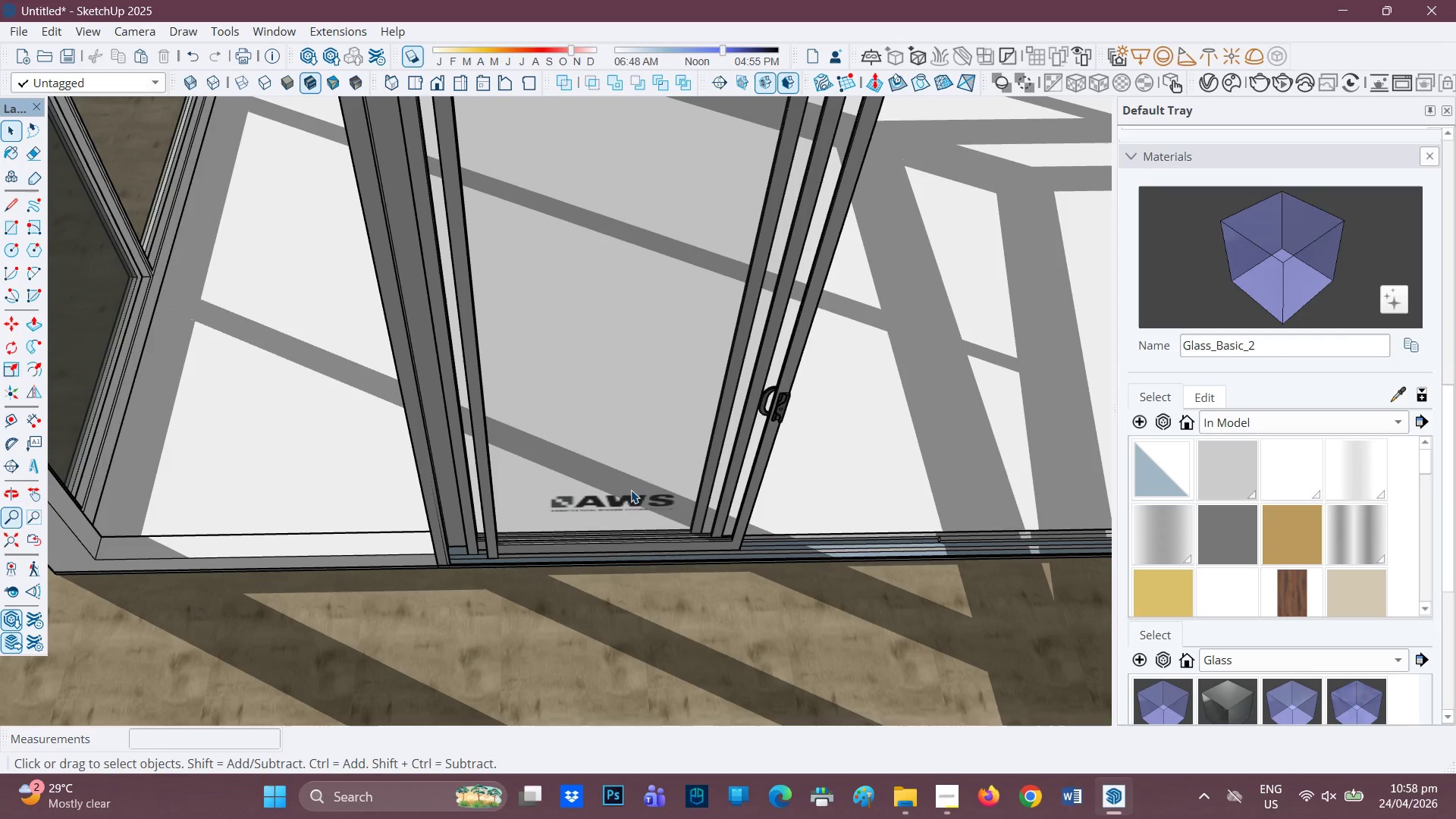 
scroll: coordinate [557, 558], scroll_direction: up, amount: 4.0
 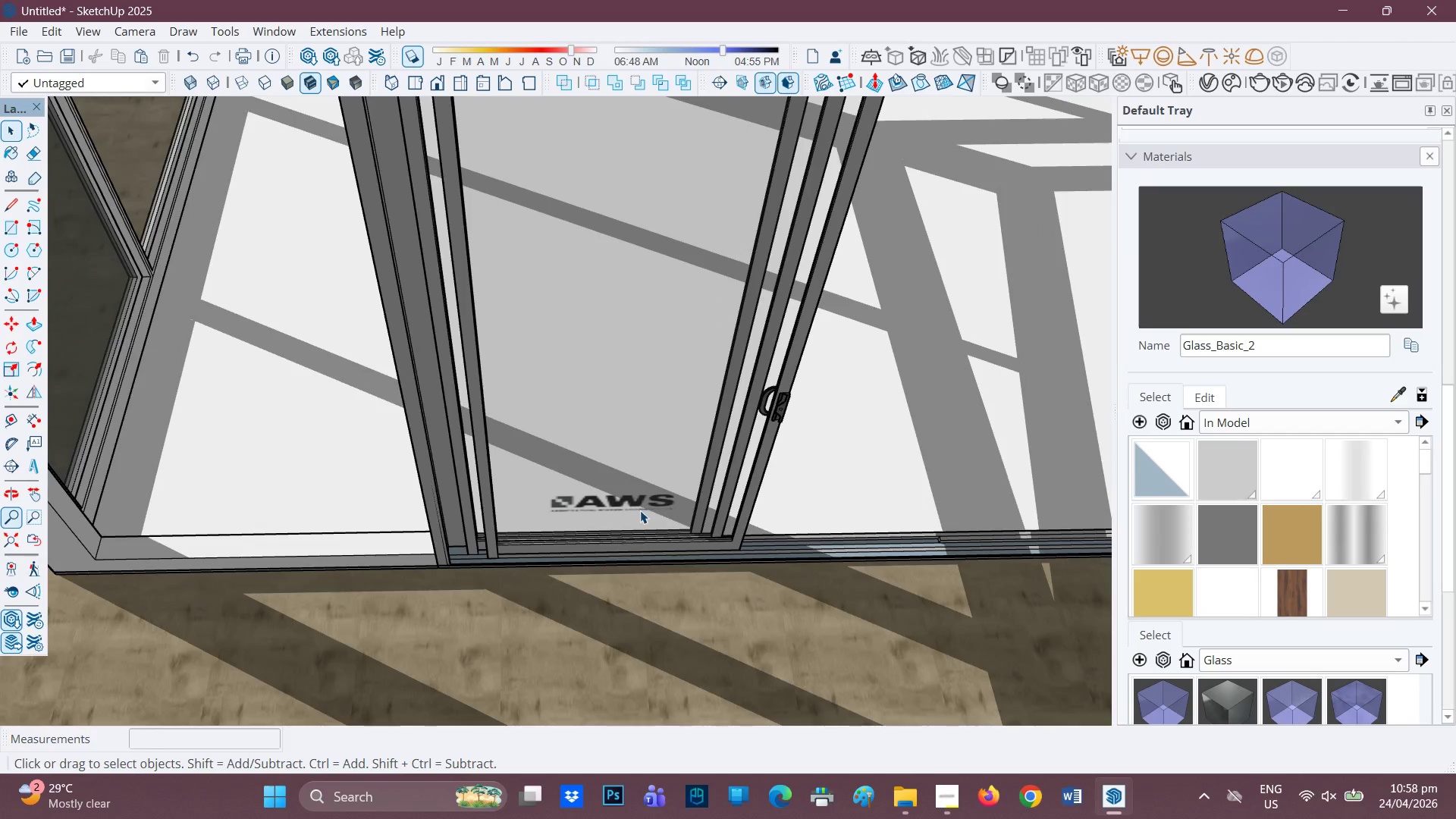 
left_click([631, 490])
 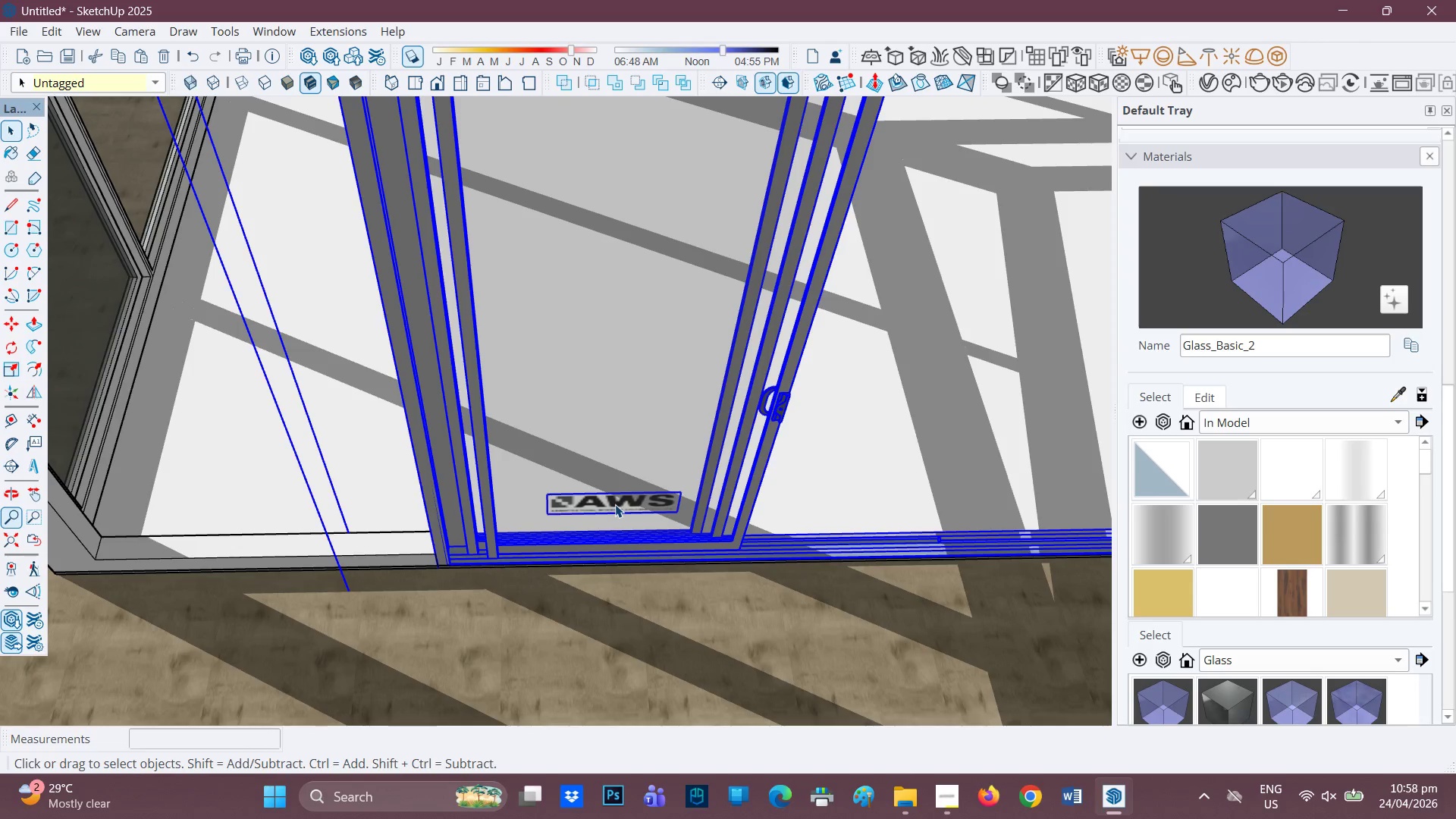 
double_click([615, 504])
 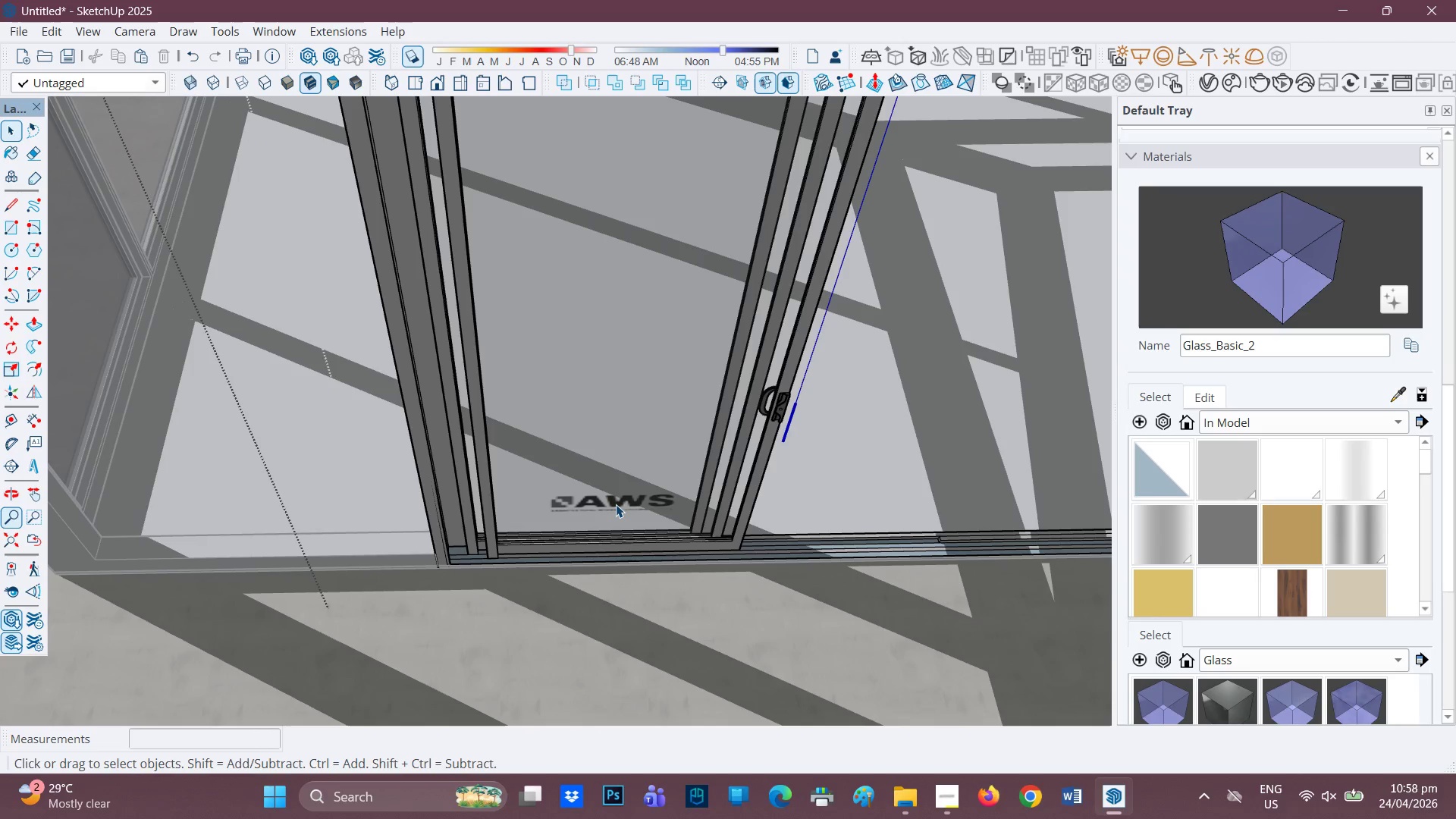 
left_click([616, 504])
 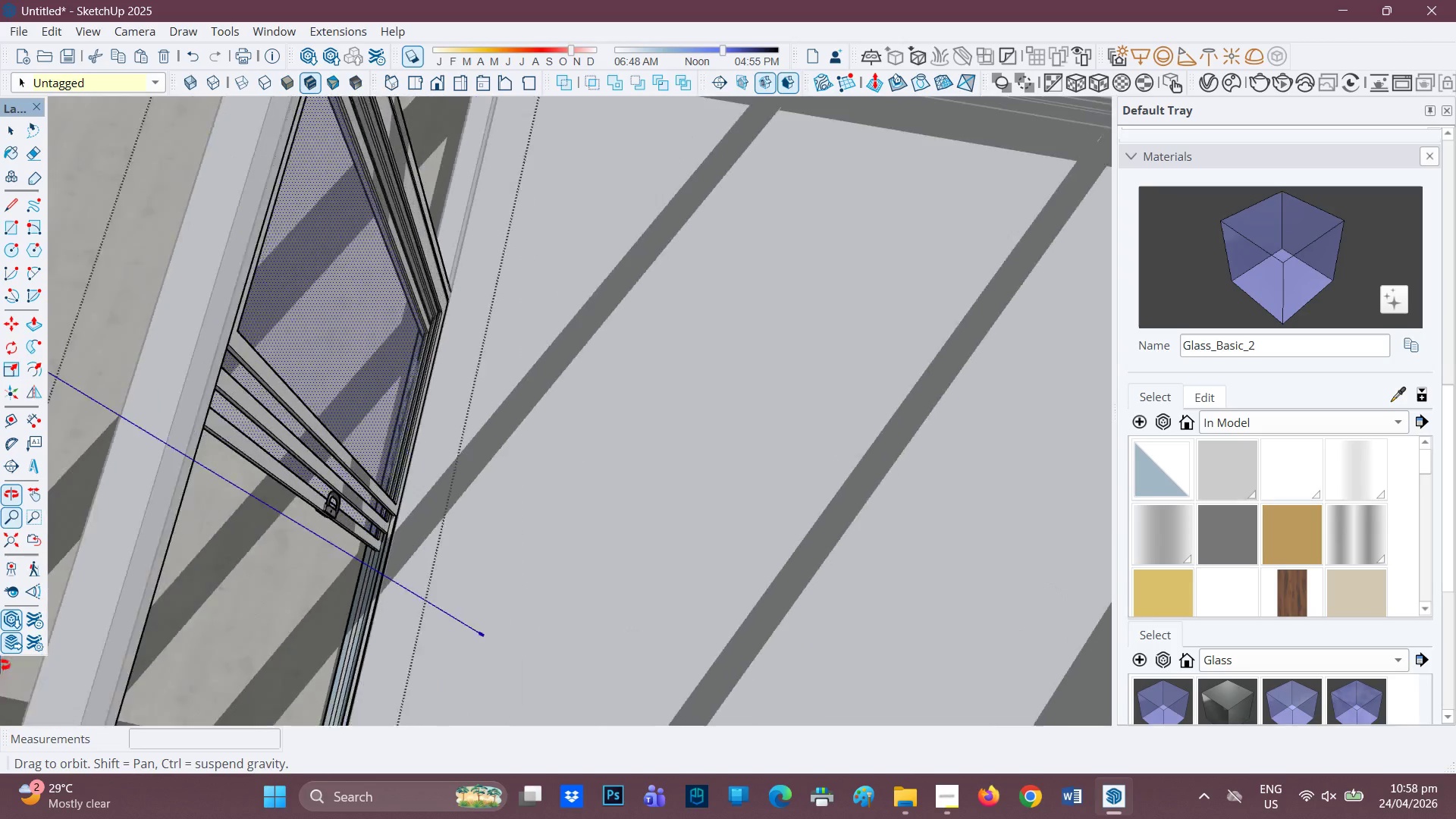 
scroll: coordinate [422, 423], scroll_direction: up, amount: 3.0
 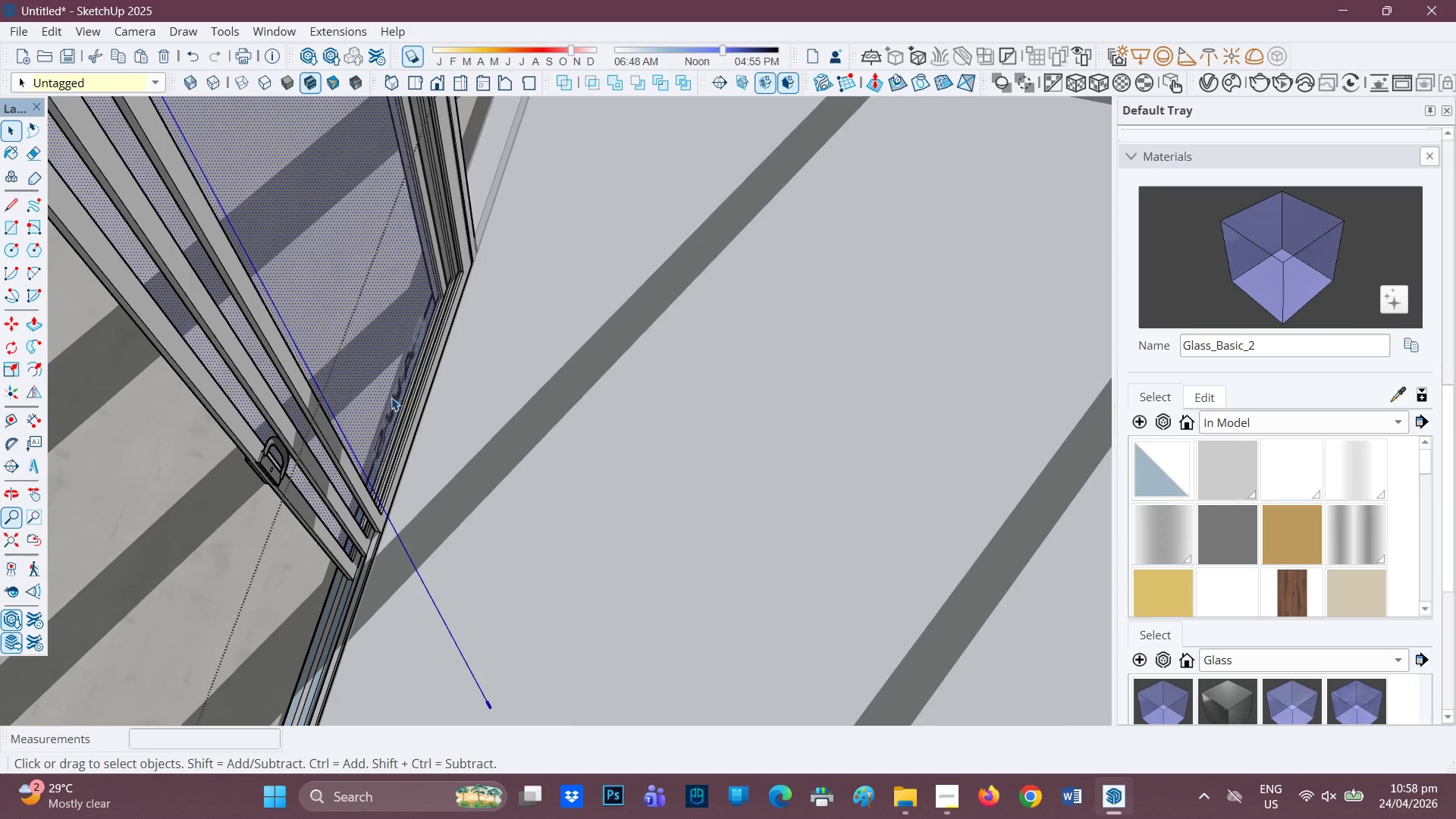 
left_click([391, 397])
 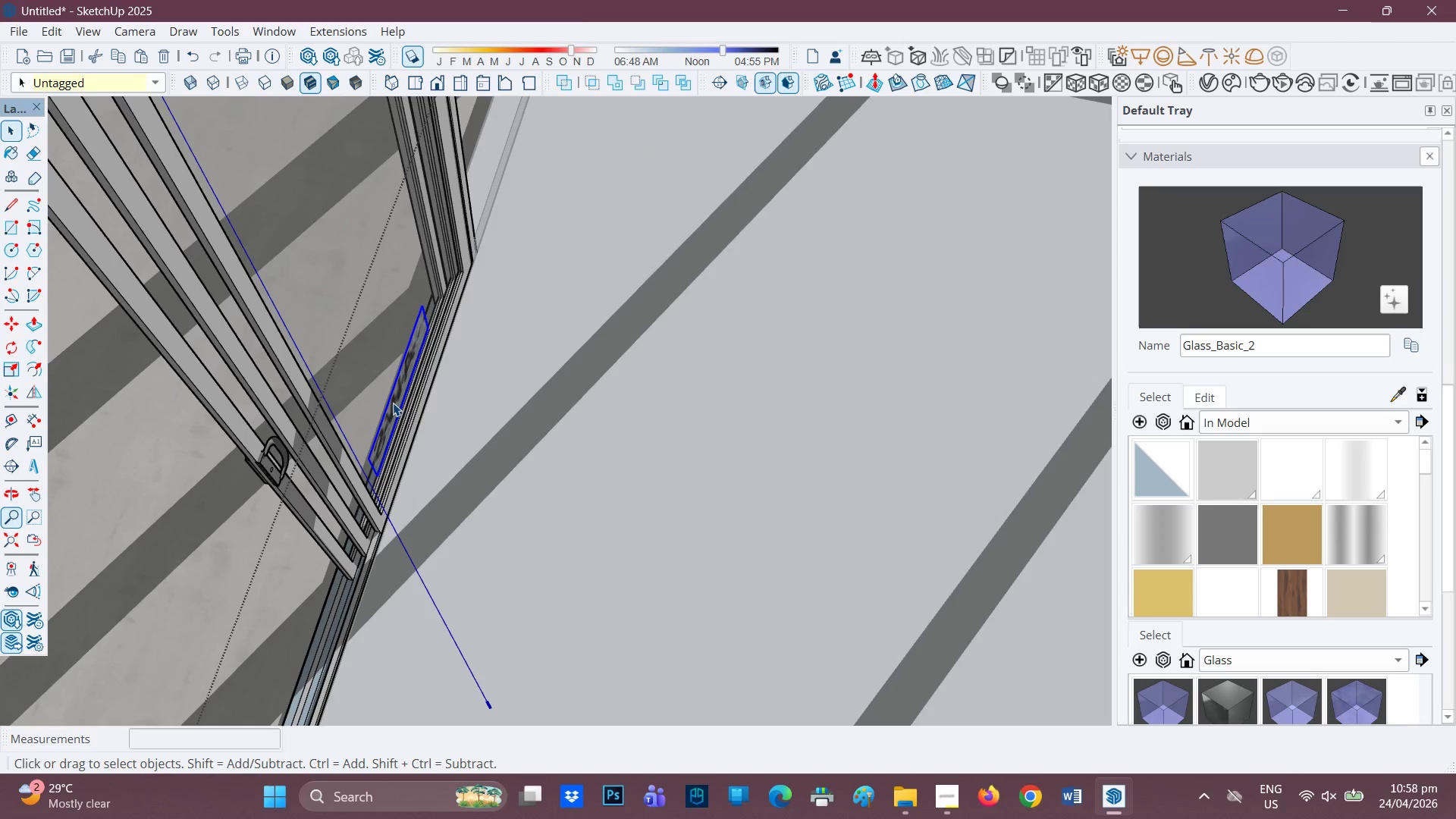 
right_click([393, 403])
 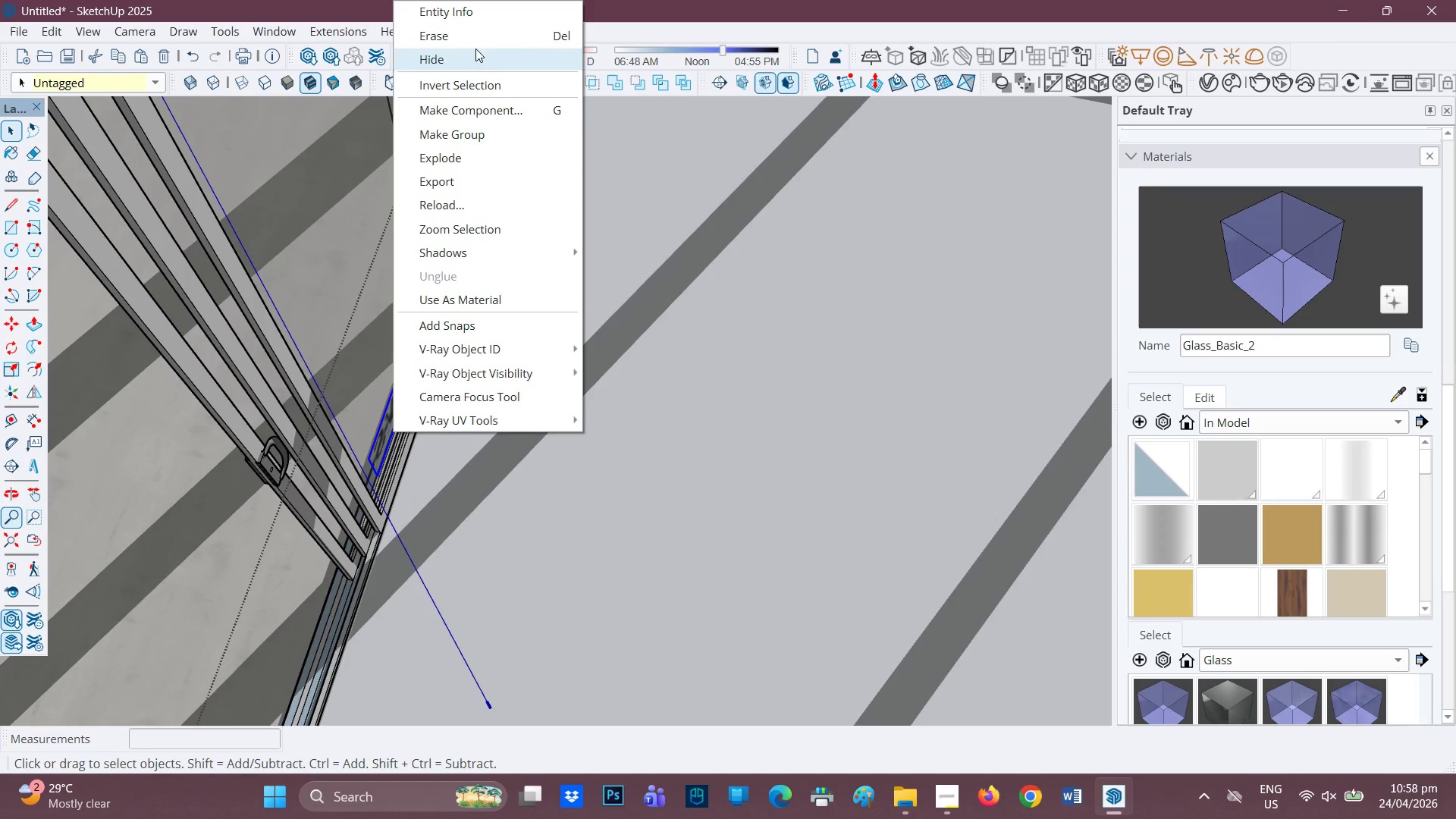 
left_click([476, 42])
 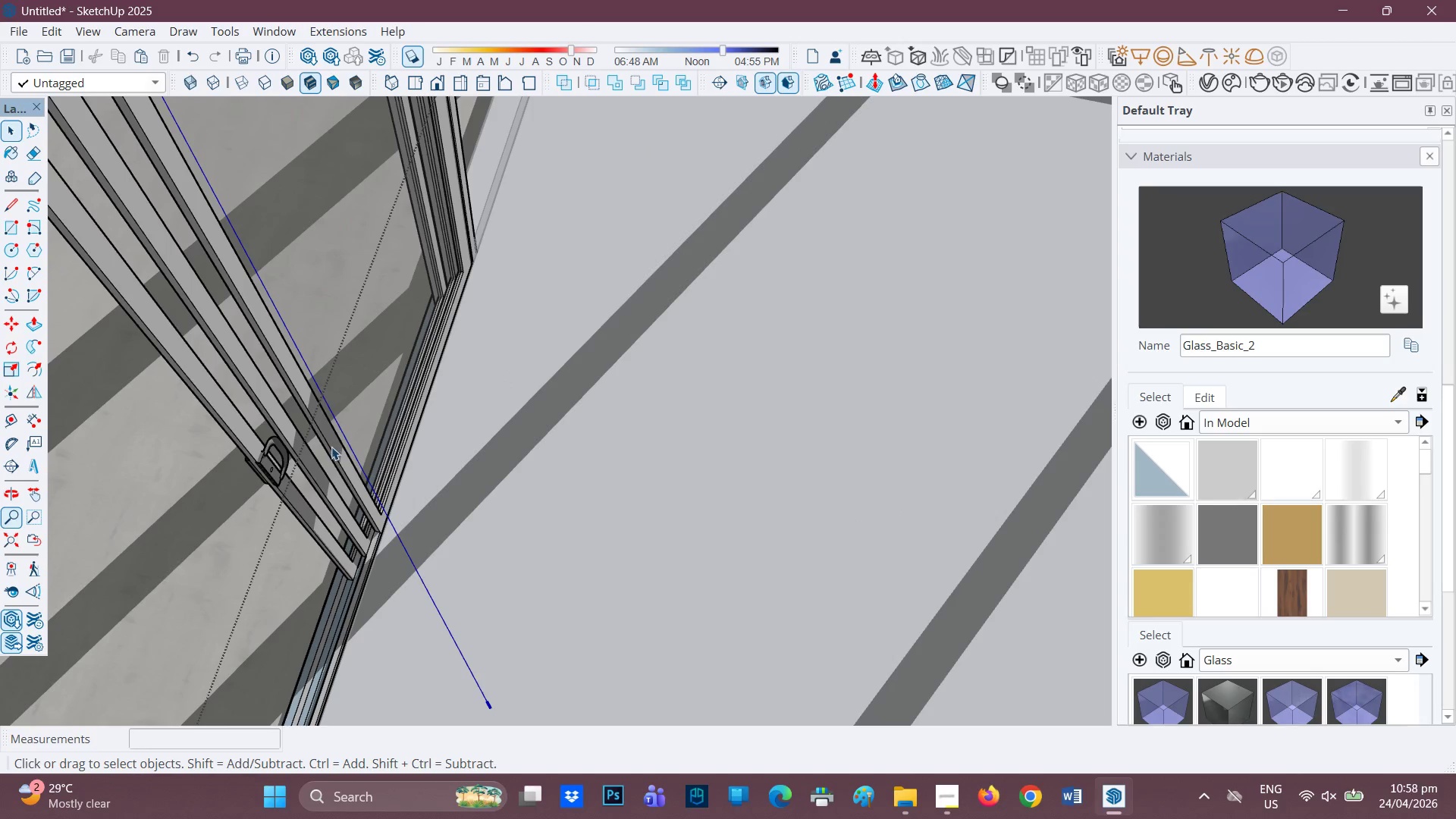 
scroll: coordinate [366, 516], scroll_direction: down, amount: 3.0
 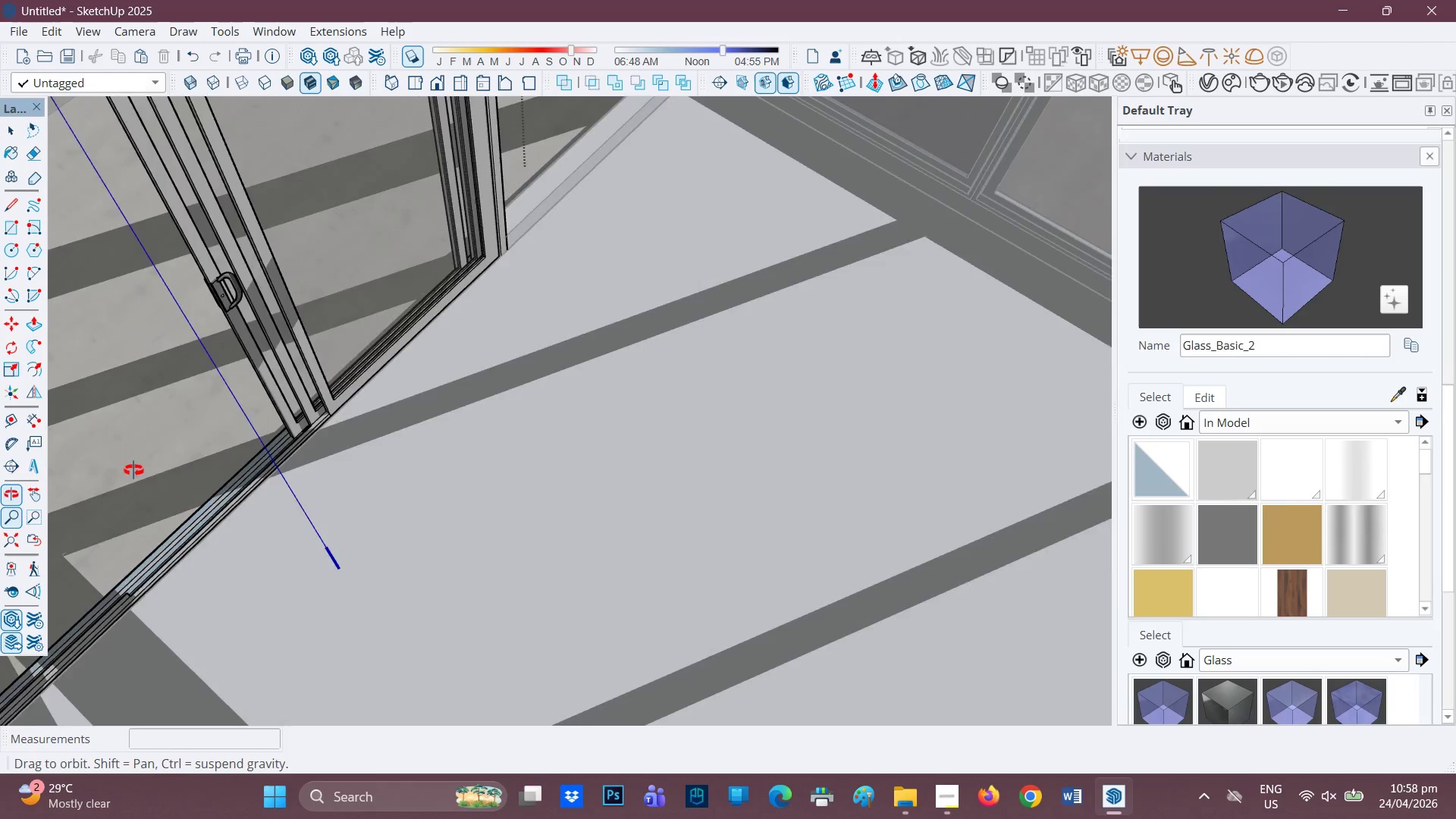 
key(H)
 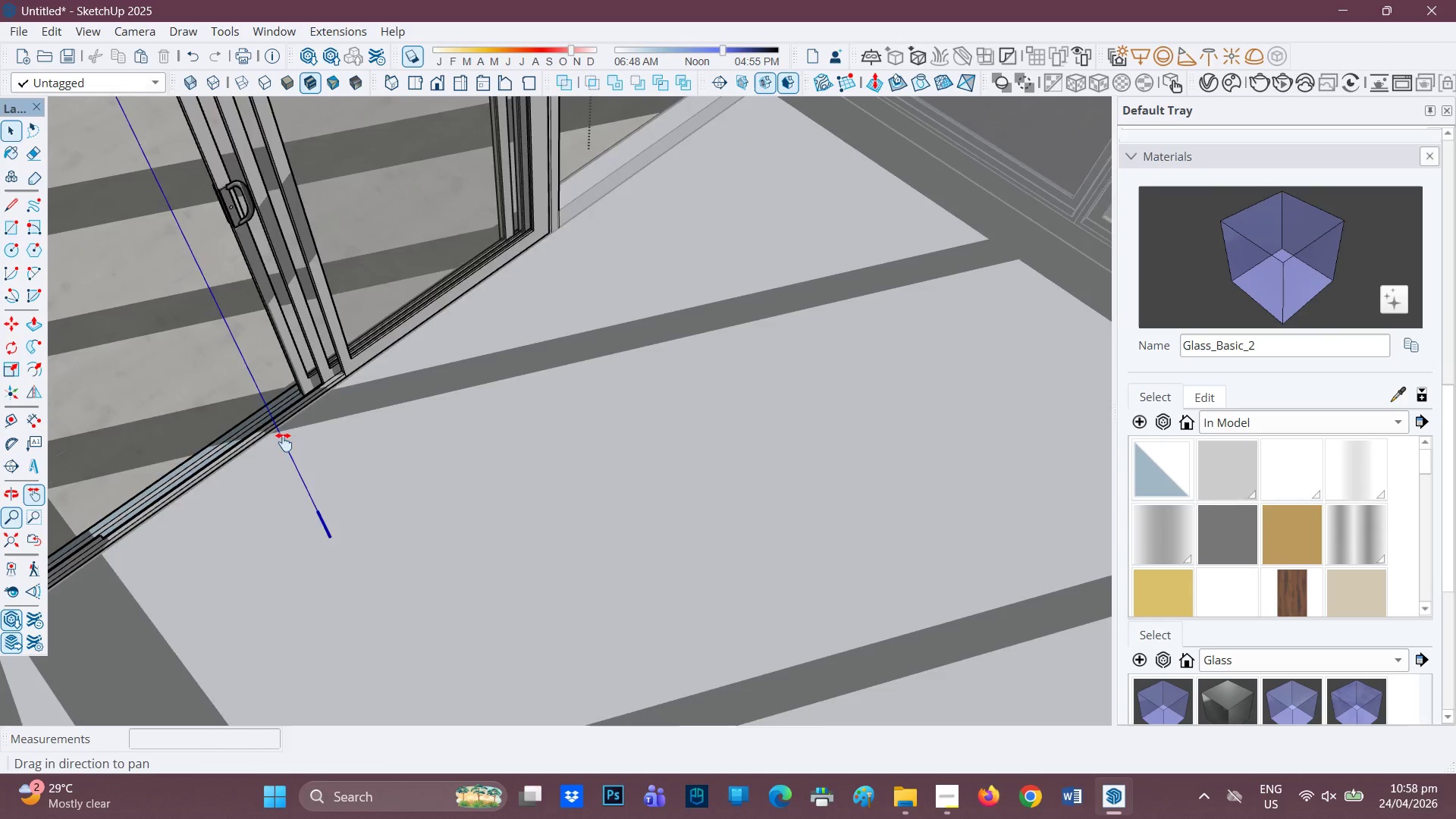 
scroll: coordinate [150, 464], scroll_direction: up, amount: 1.0
 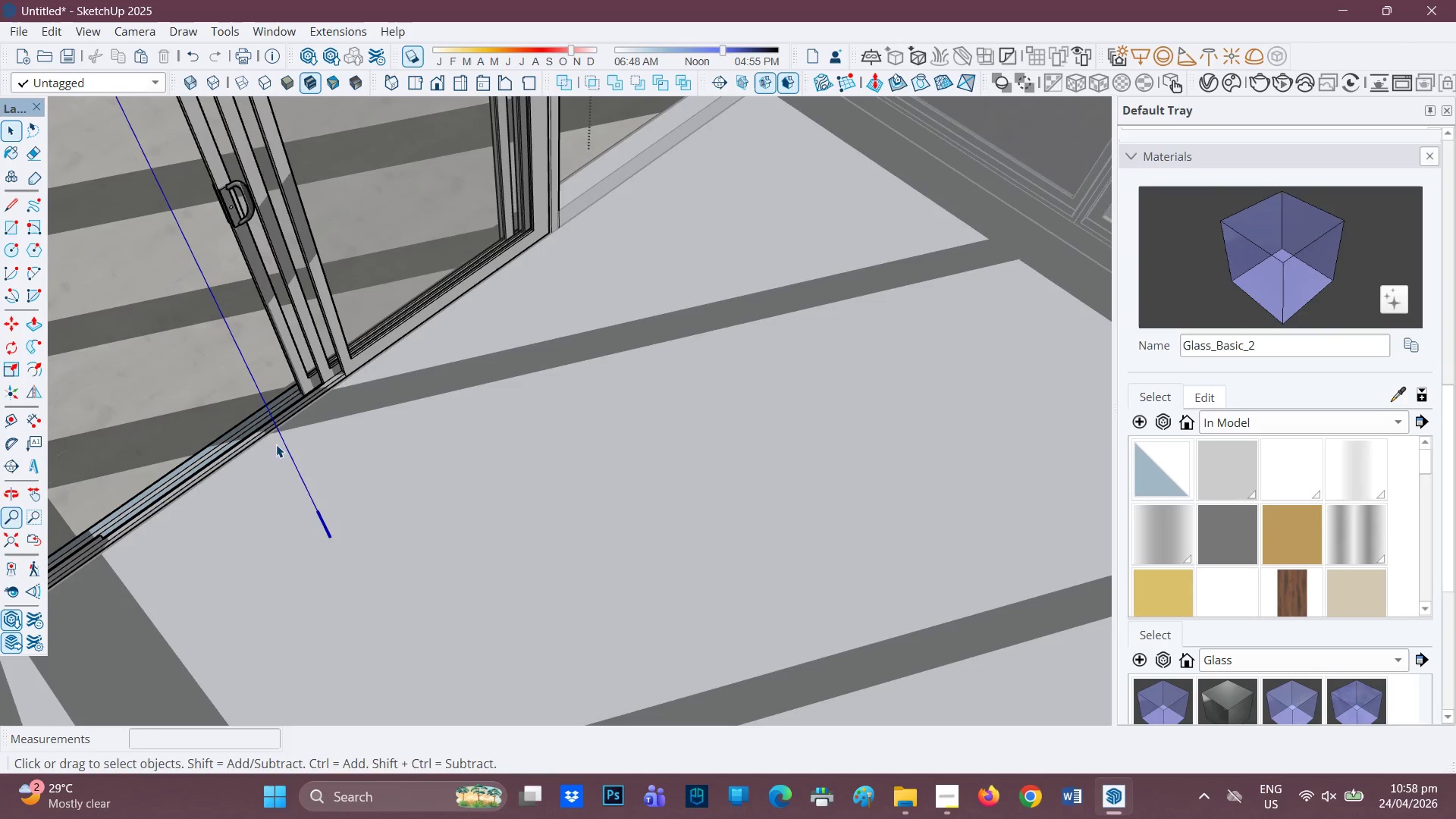 
left_click_drag(start_coordinate=[276, 444], to_coordinate=[528, 398])
 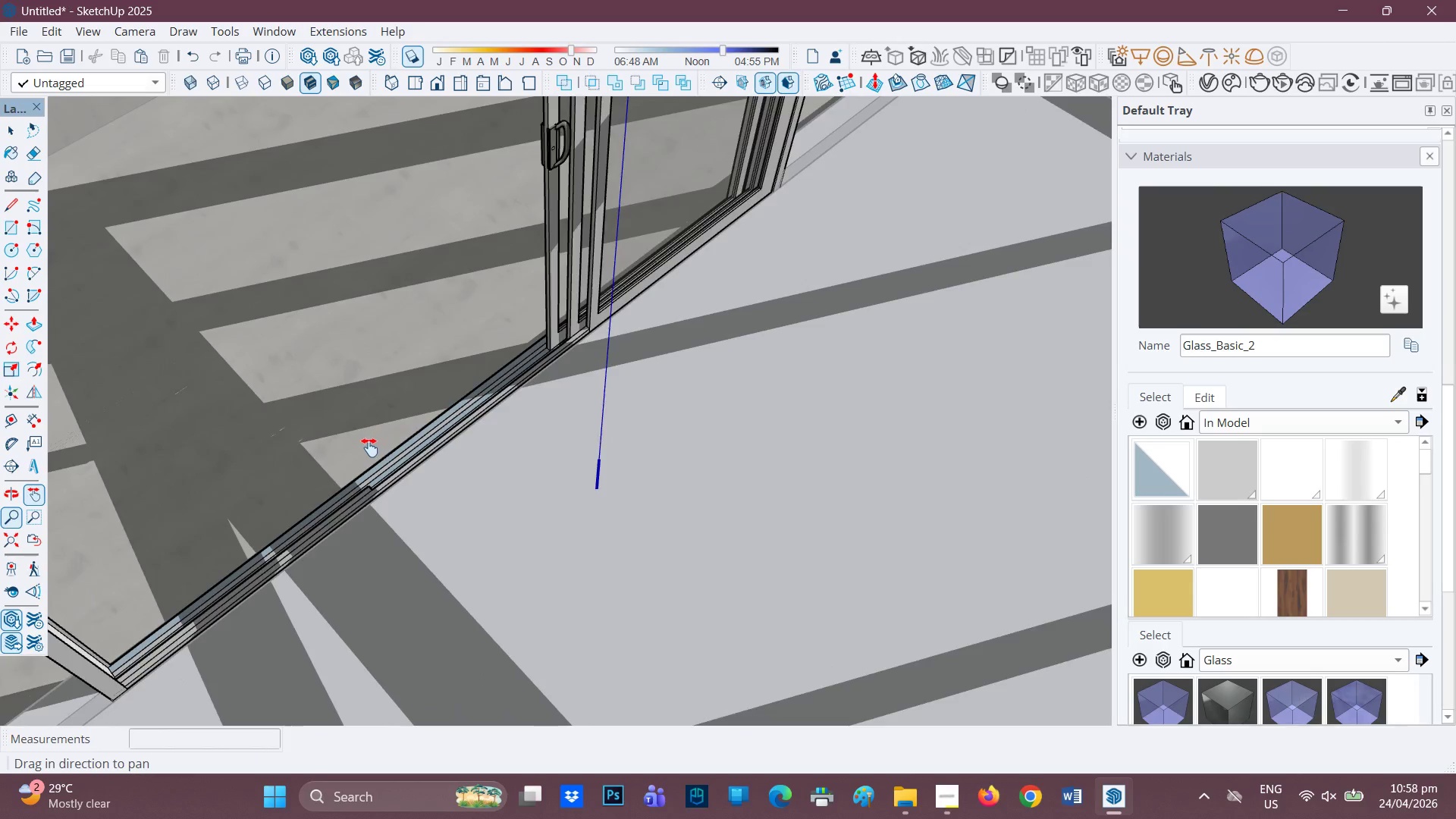 
scroll: coordinate [368, 294], scroll_direction: up, amount: 23.0
 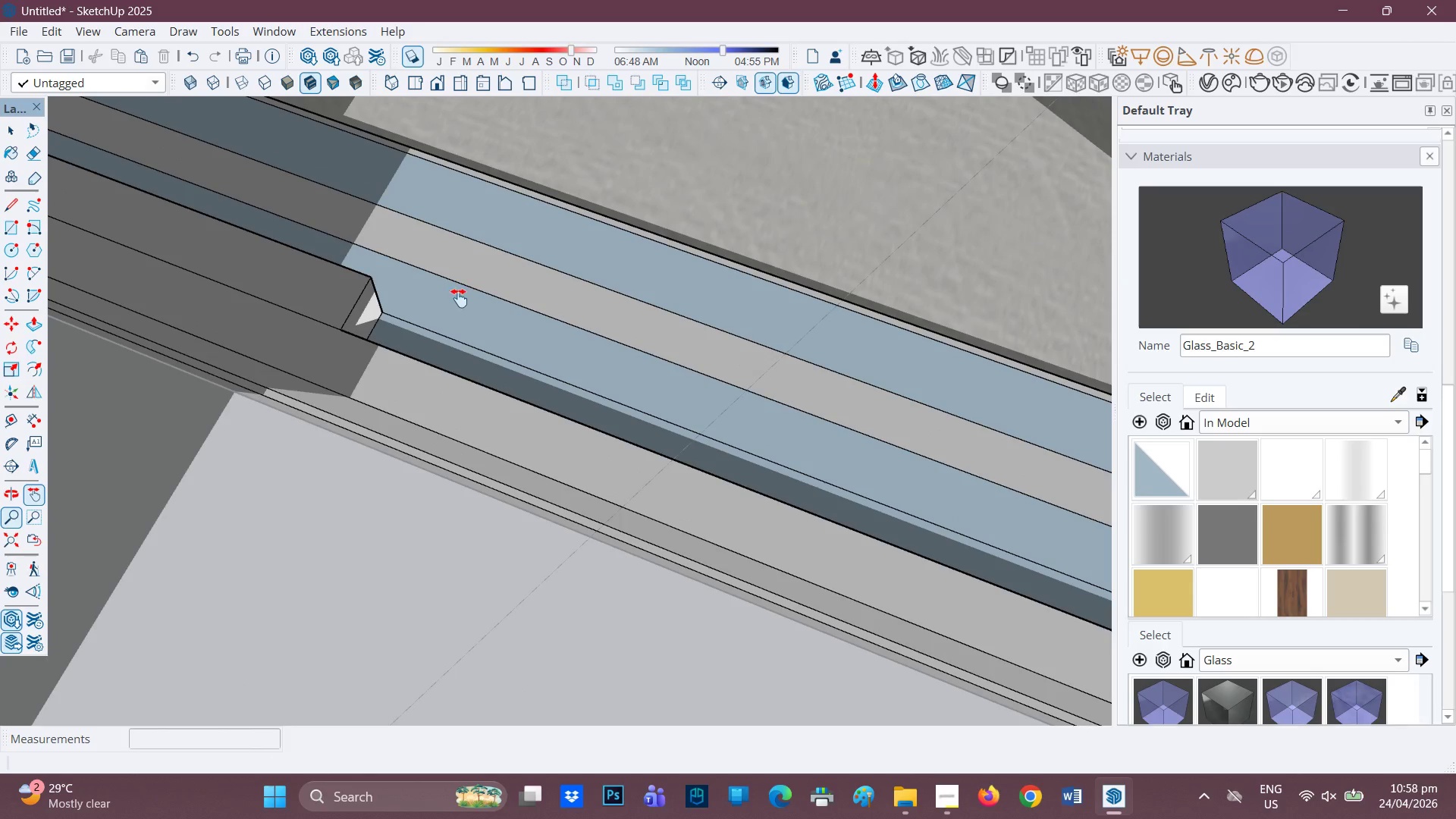 
key(Space)
 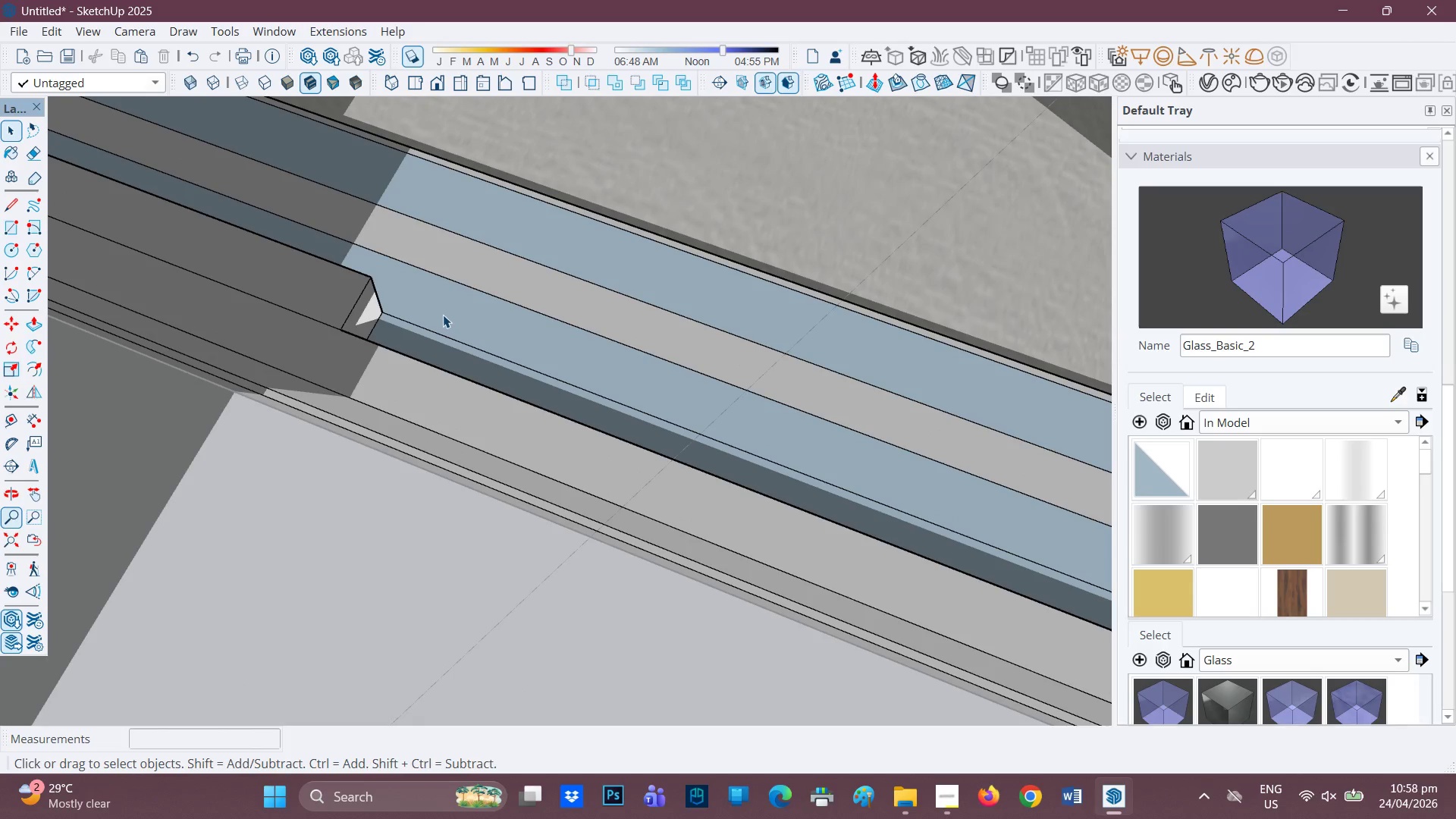 
left_click([443, 315])
 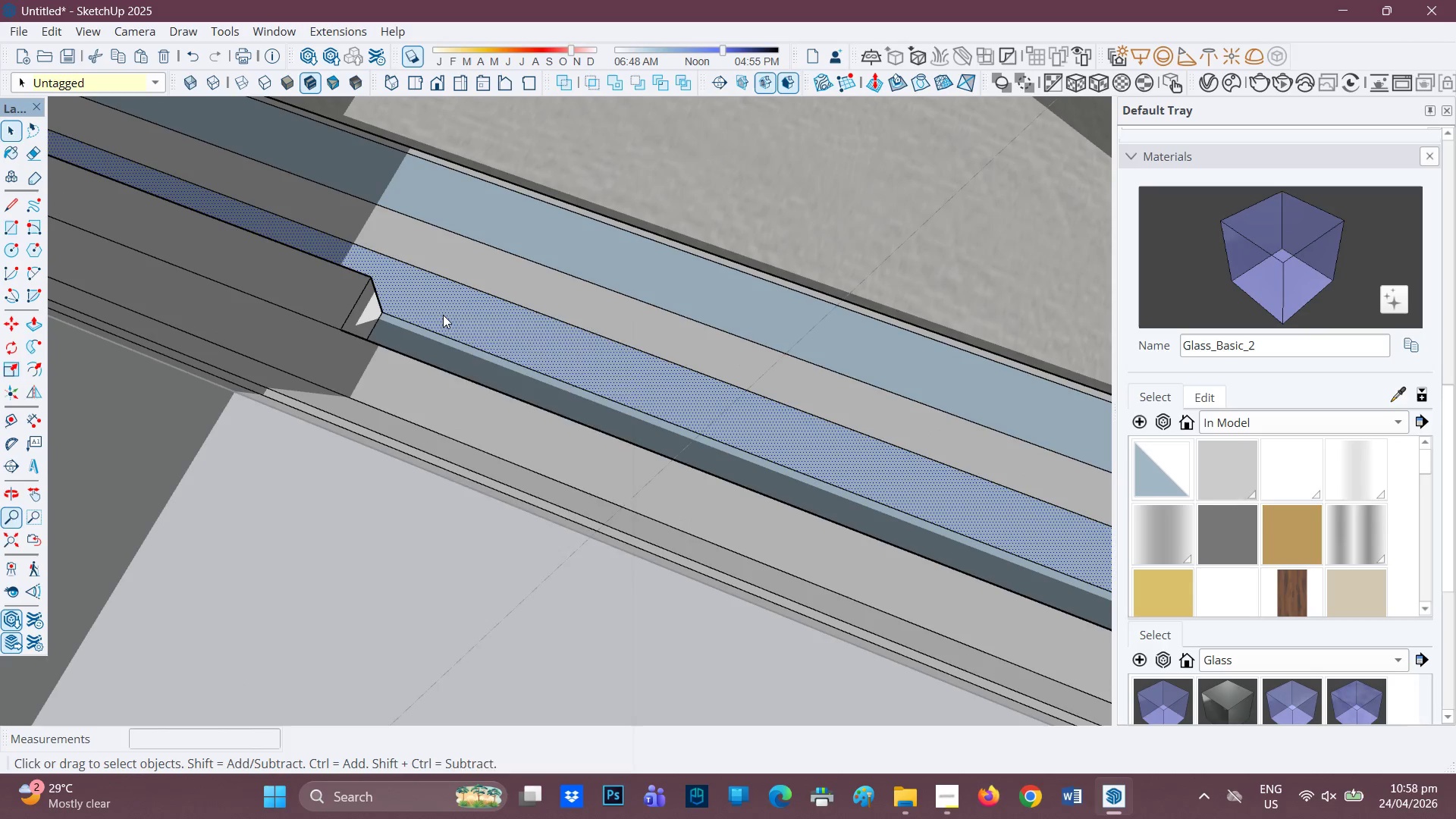 
right_click([443, 315])
 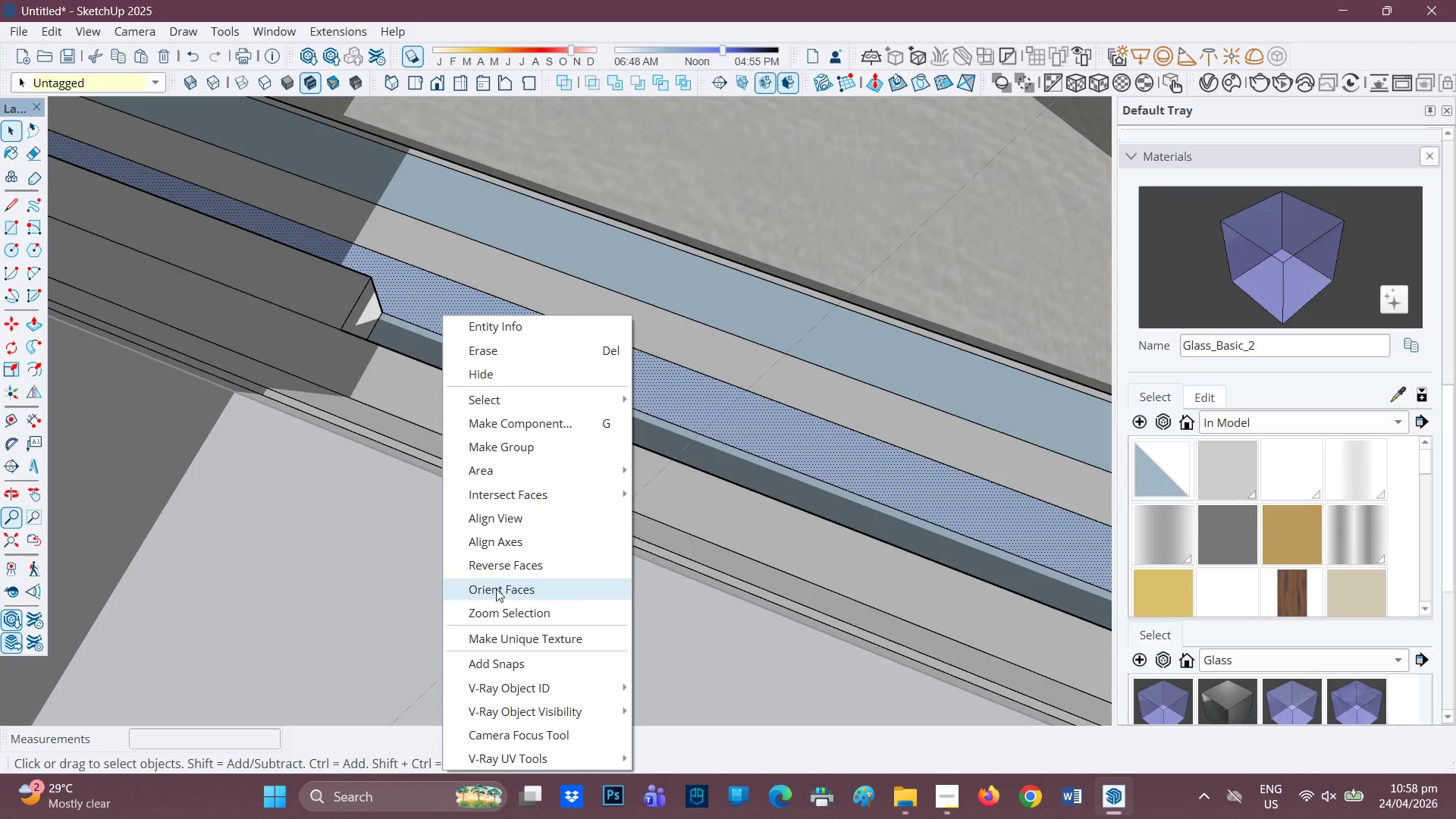 
left_click([496, 569])
 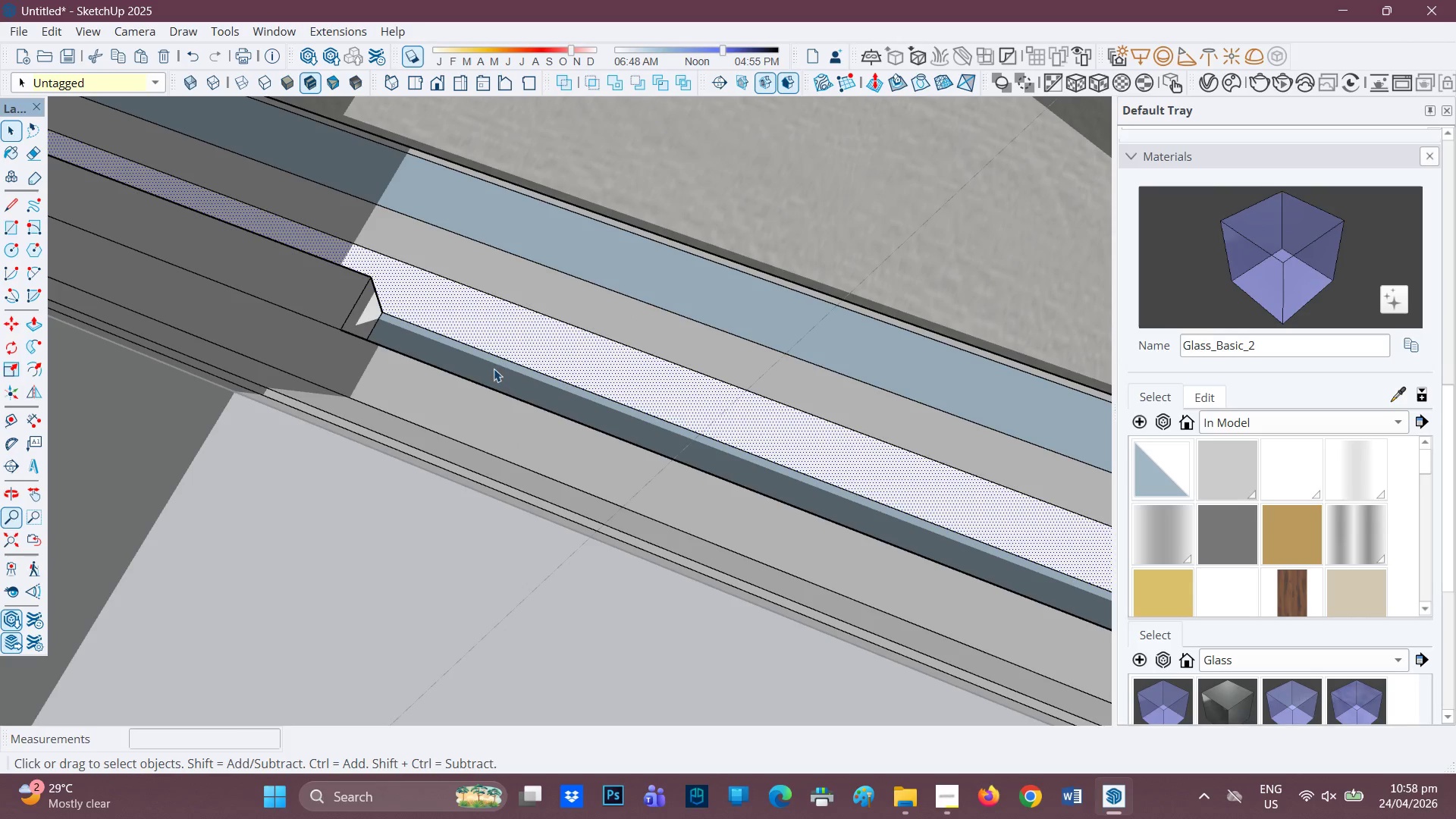 
left_click([494, 369])
 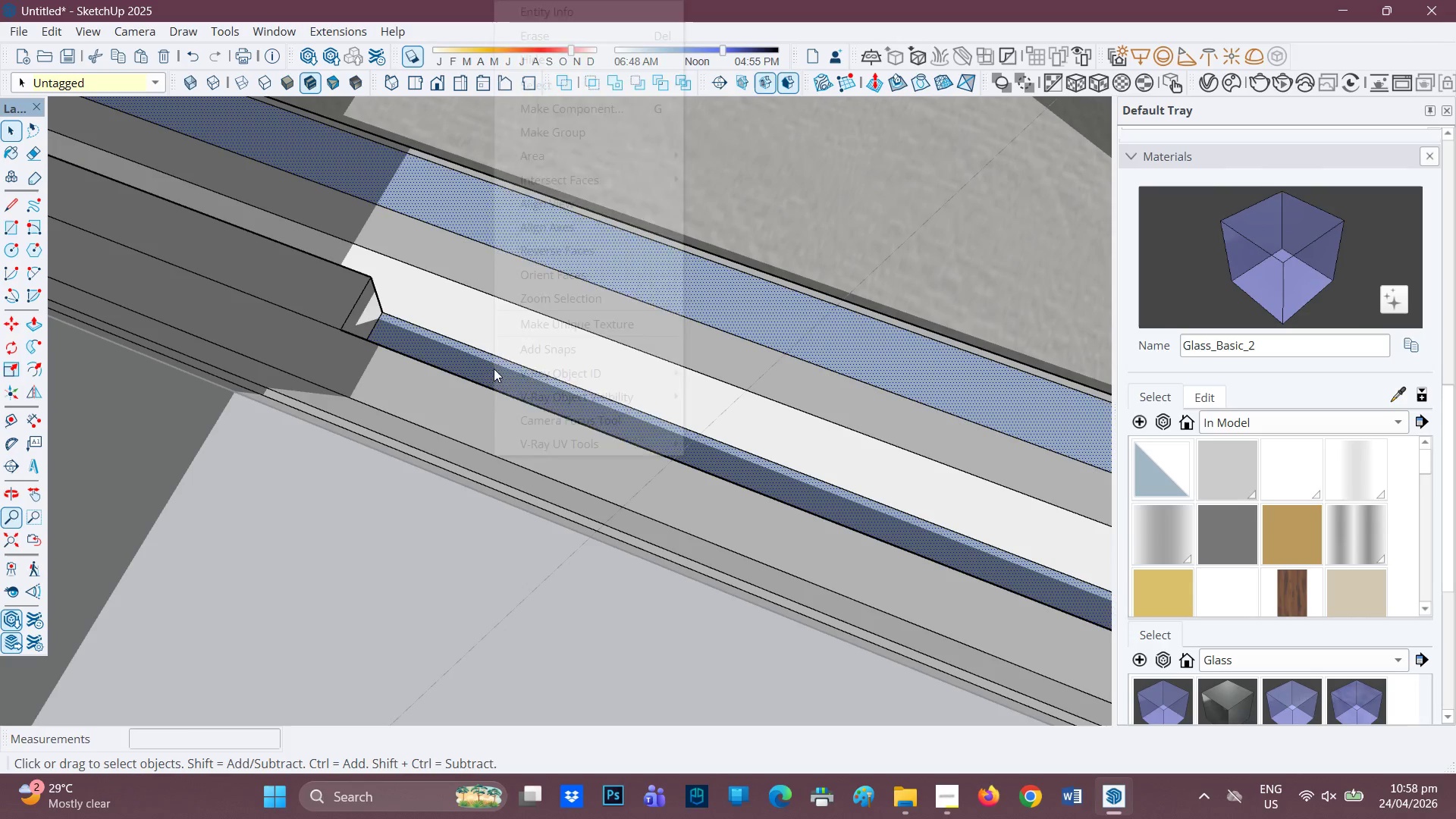 
right_click([494, 369])
 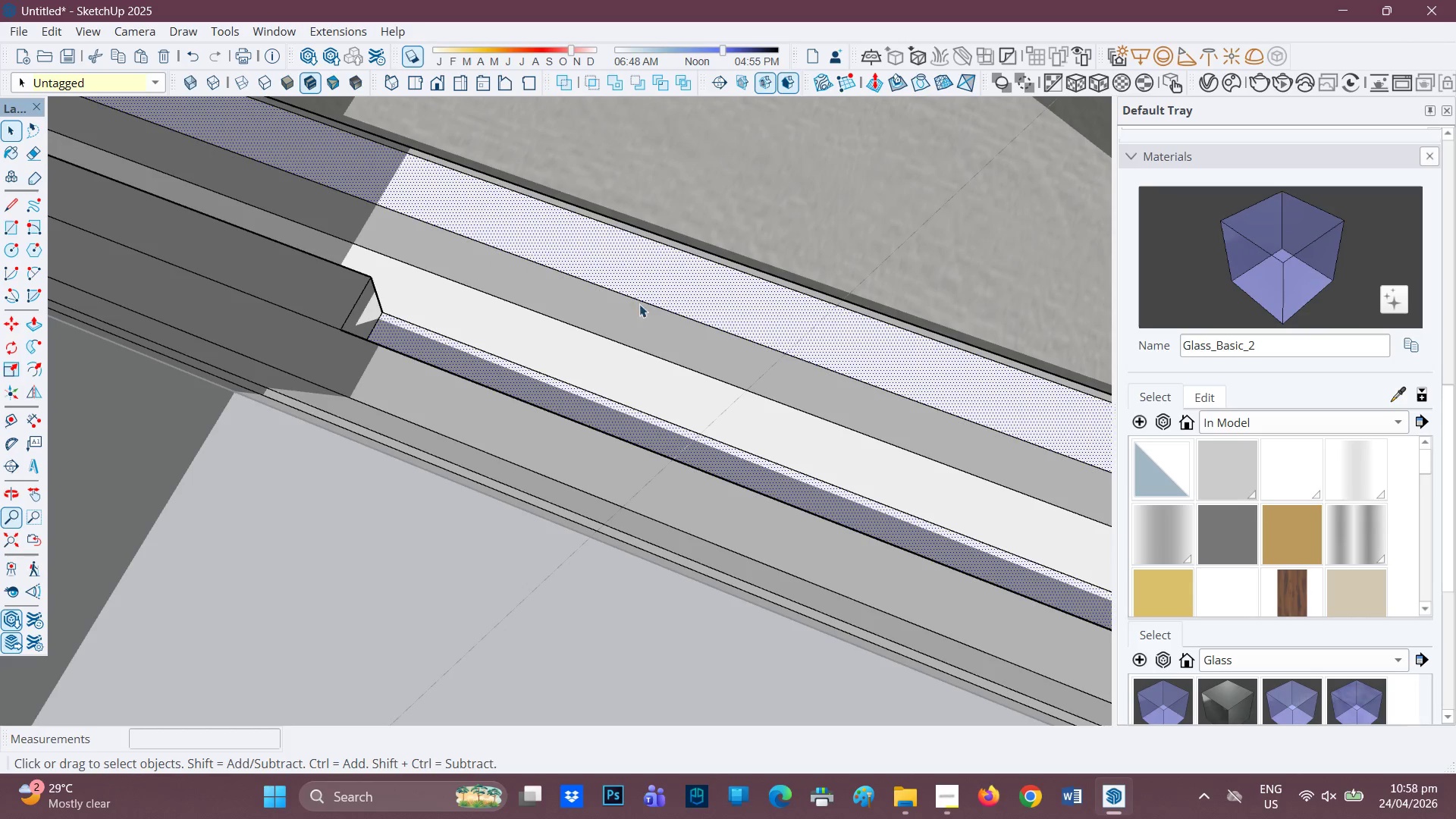 
scroll: coordinate [642, 437], scroll_direction: down, amount: 34.0
 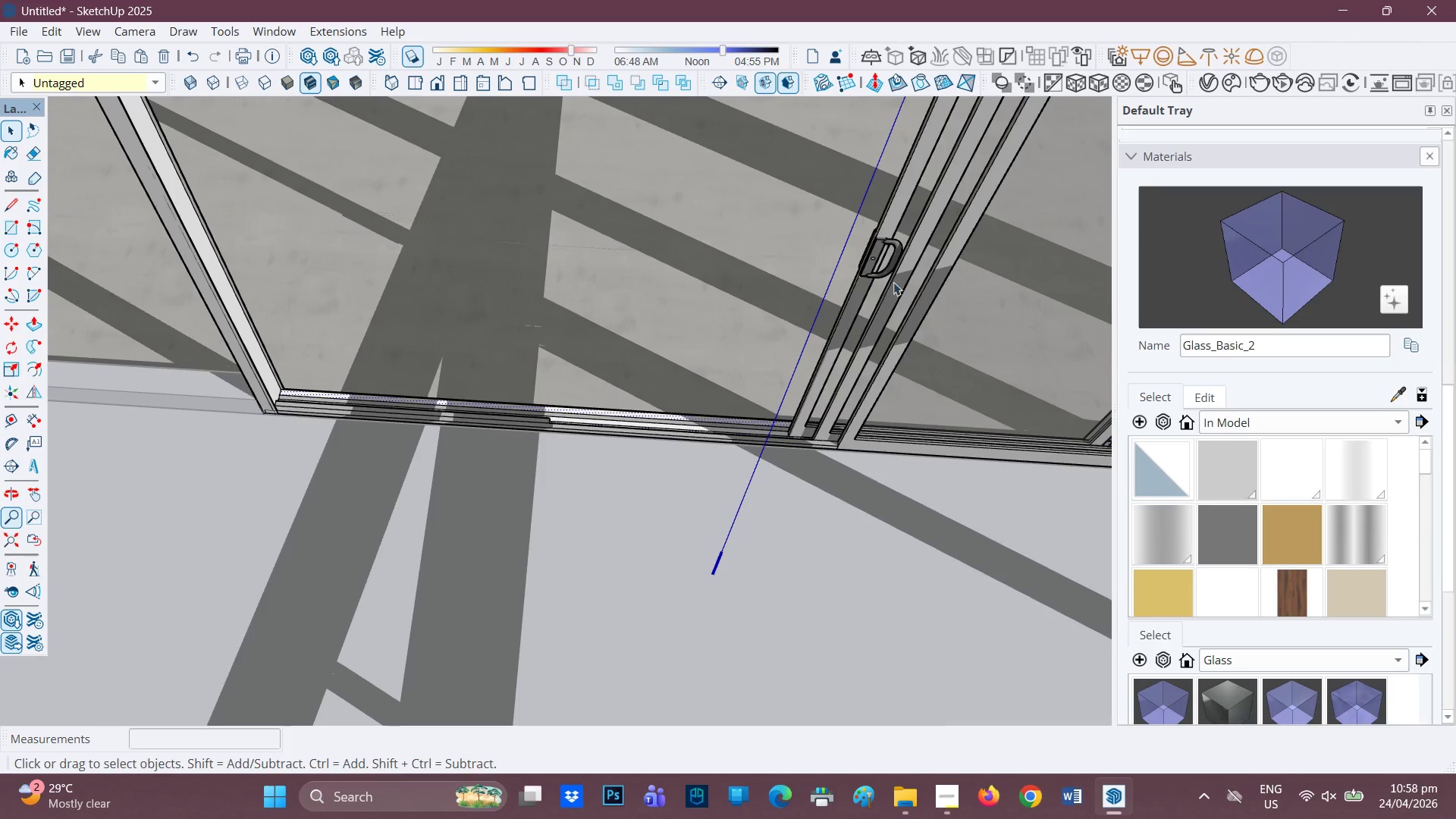 
left_click([875, 253])
 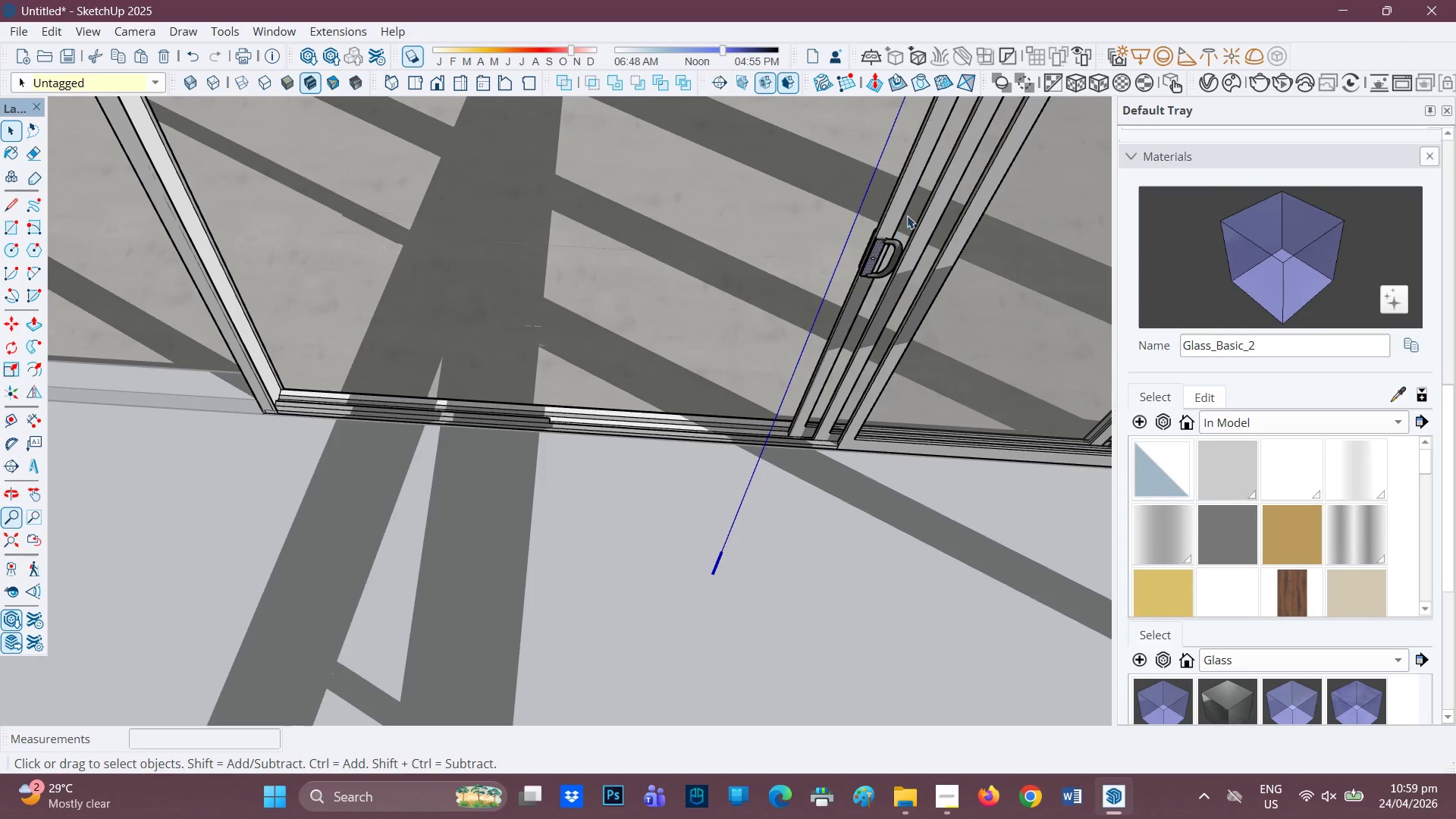 
left_click([910, 209])
 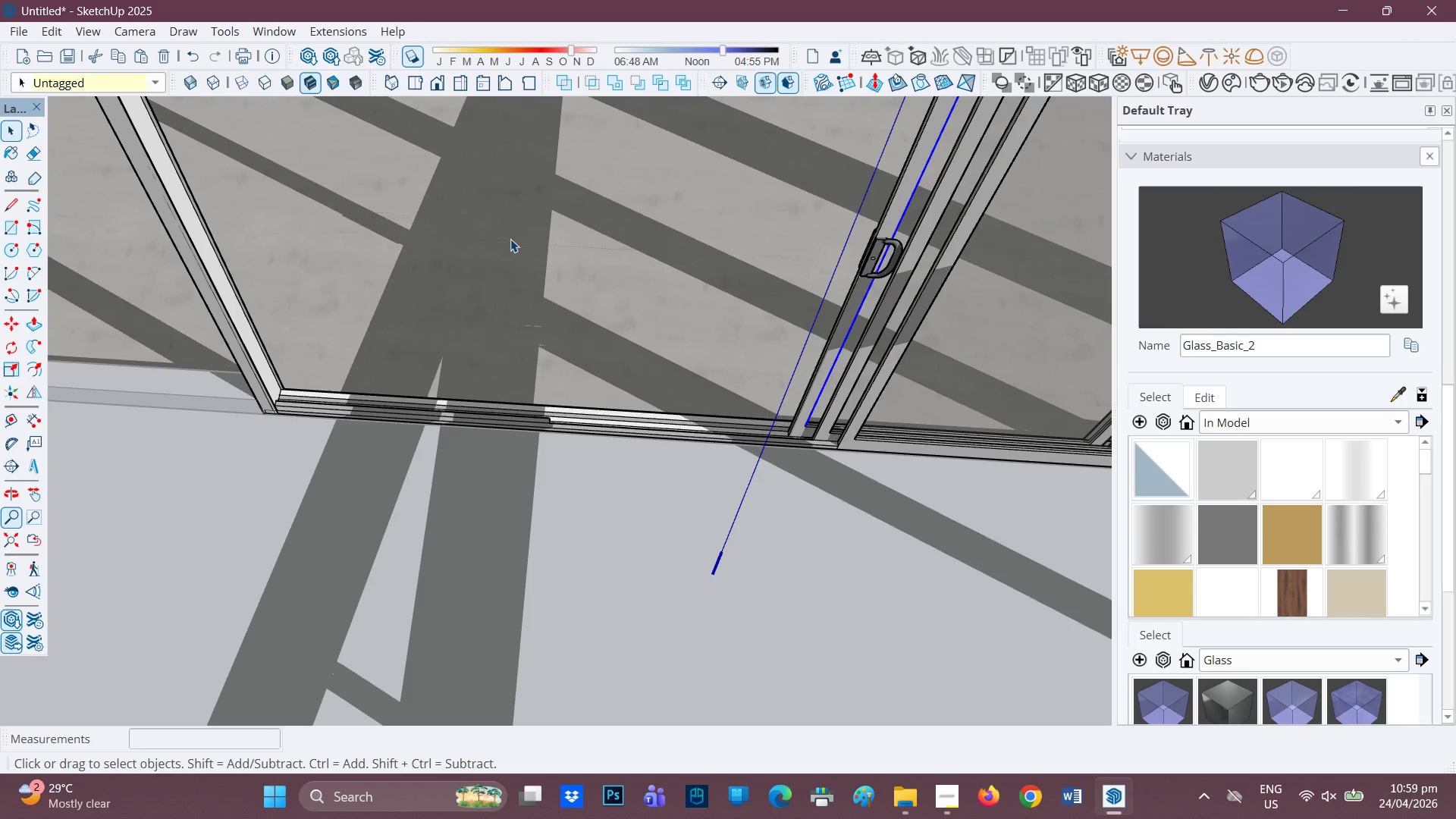 
left_click([508, 233])
 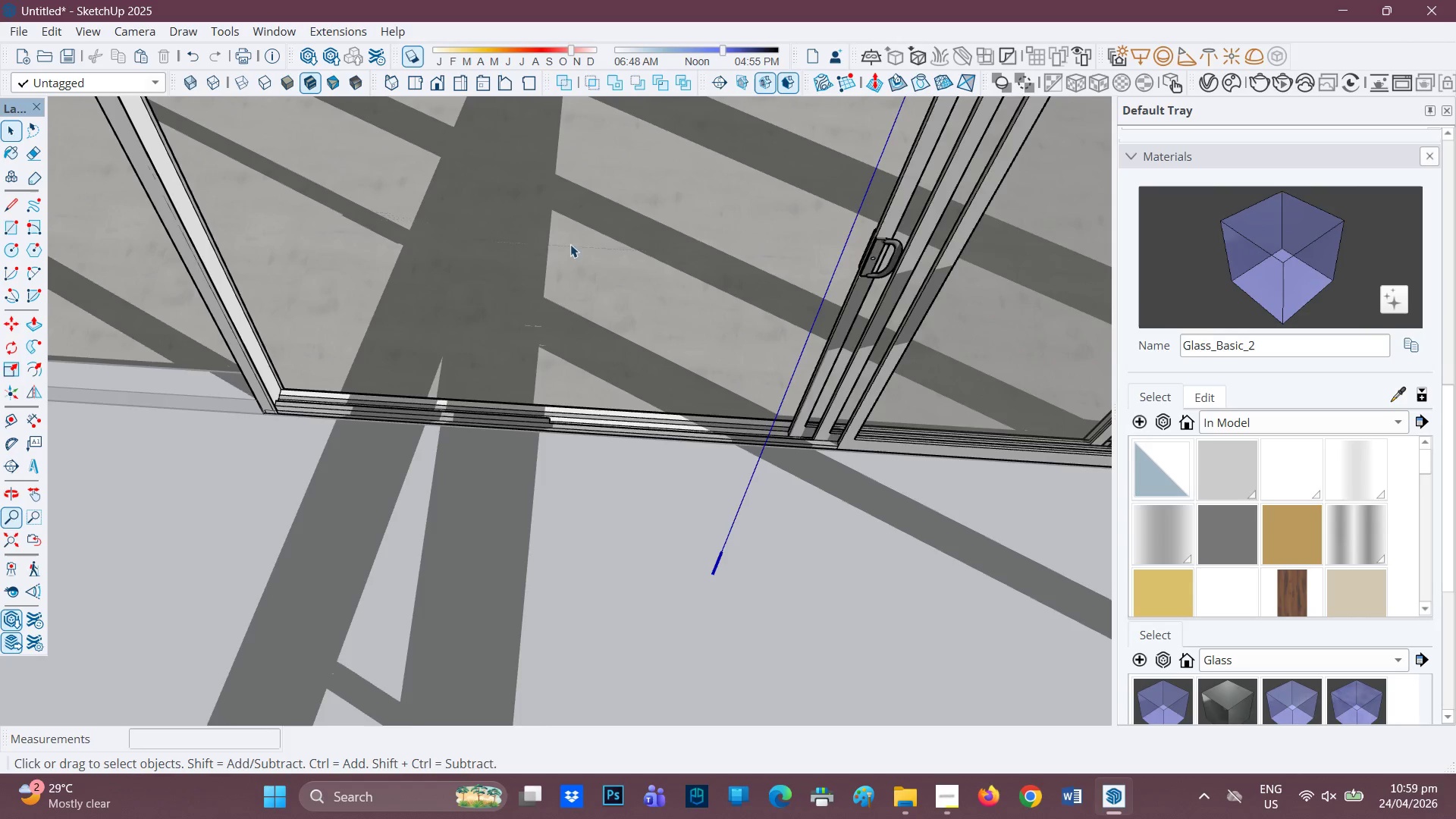 
left_click([628, 268])
 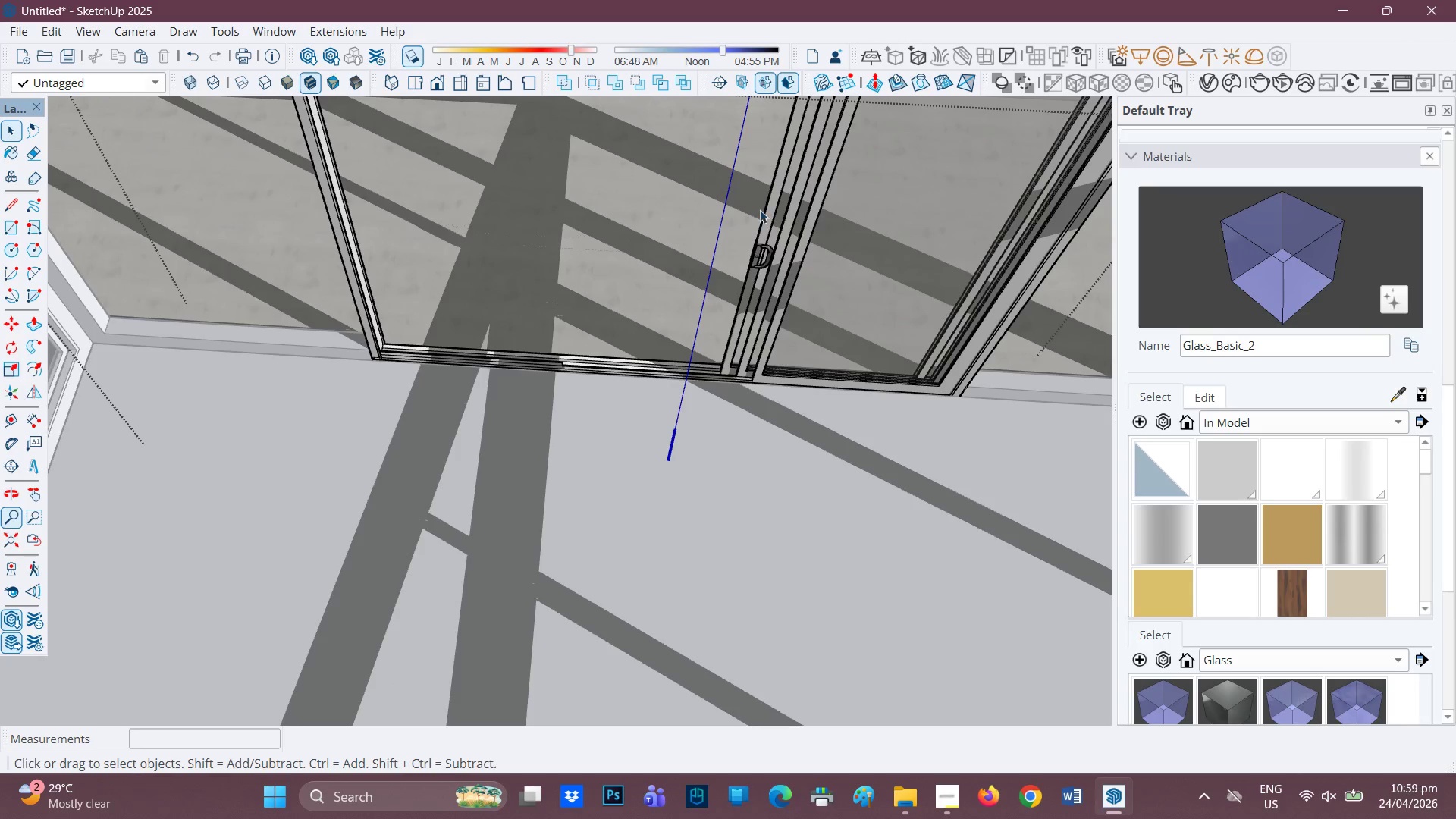 
scroll: coordinate [587, 256], scroll_direction: down, amount: 4.0
 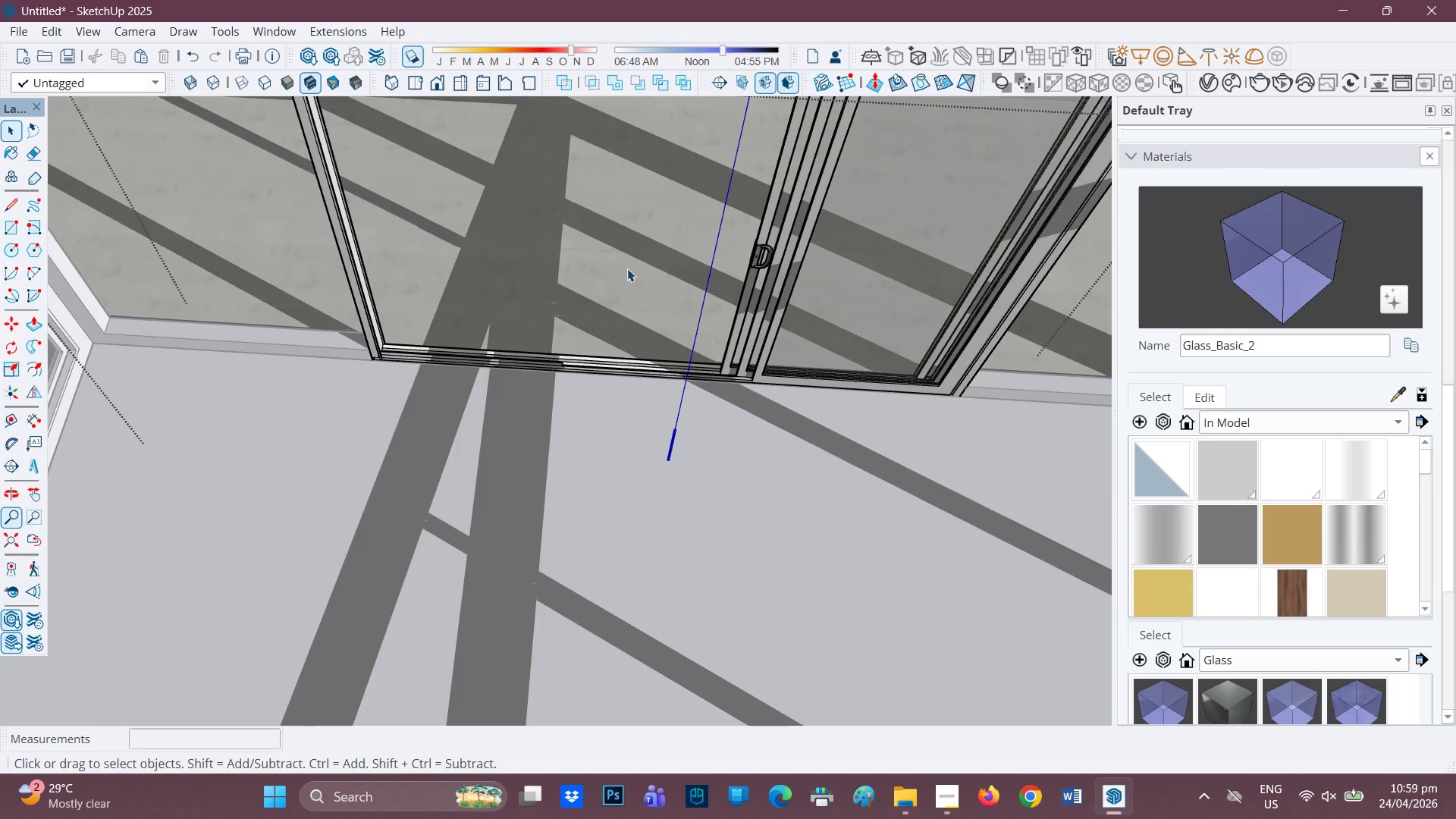 
left_click([772, 215])
 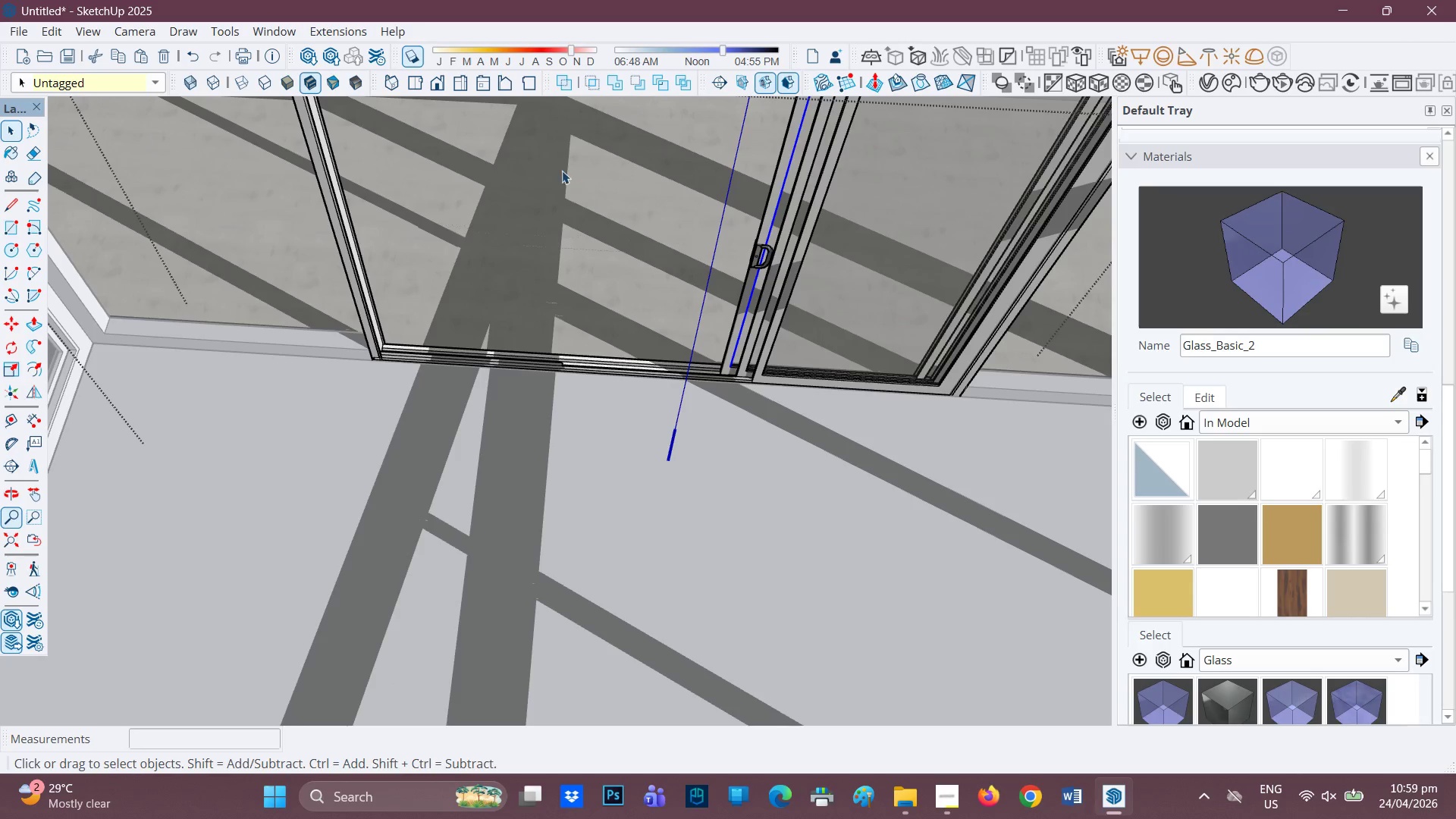 
scroll: coordinate [549, 187], scroll_direction: down, amount: 3.0
 